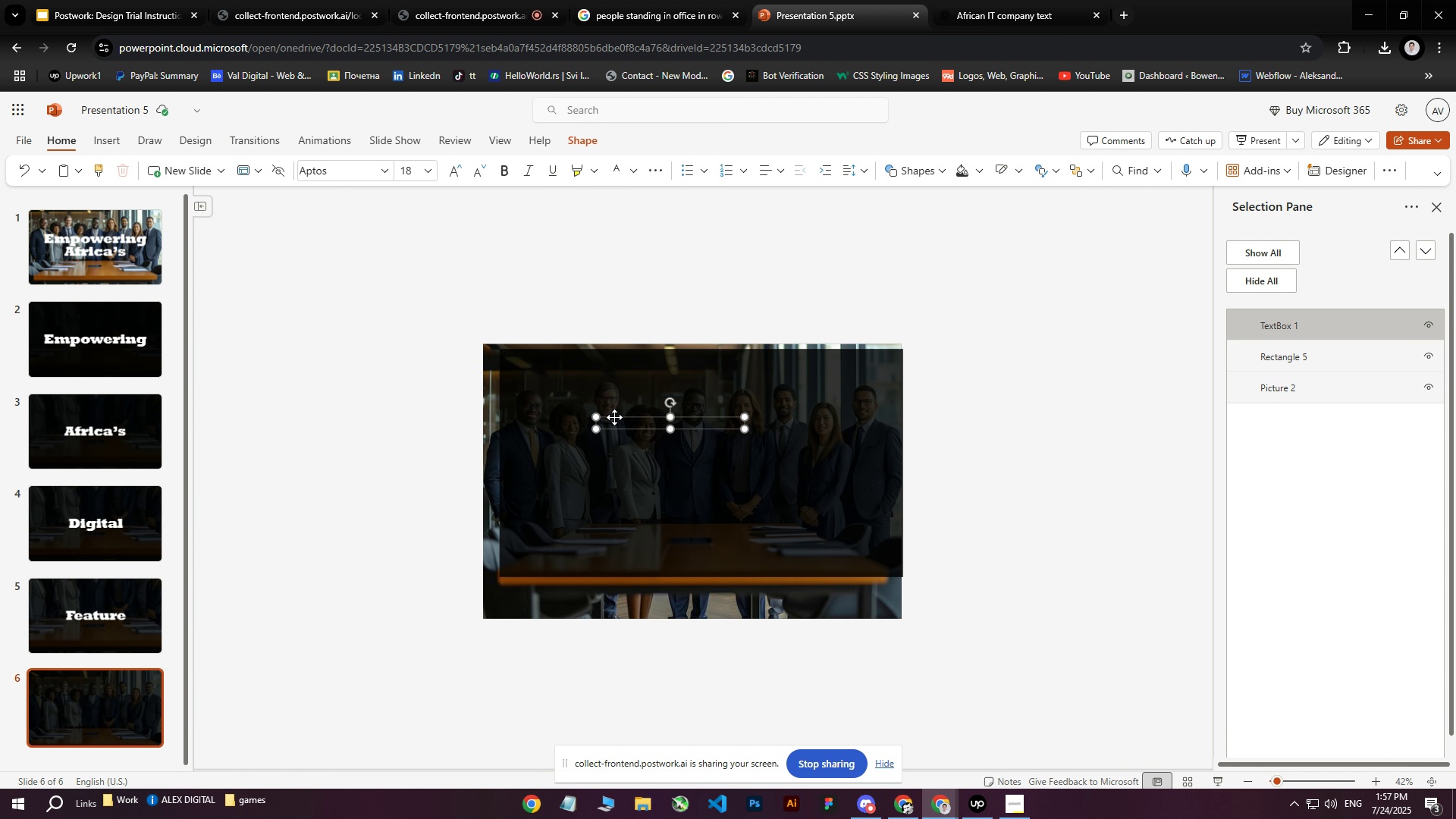 
left_click([614, 417])
 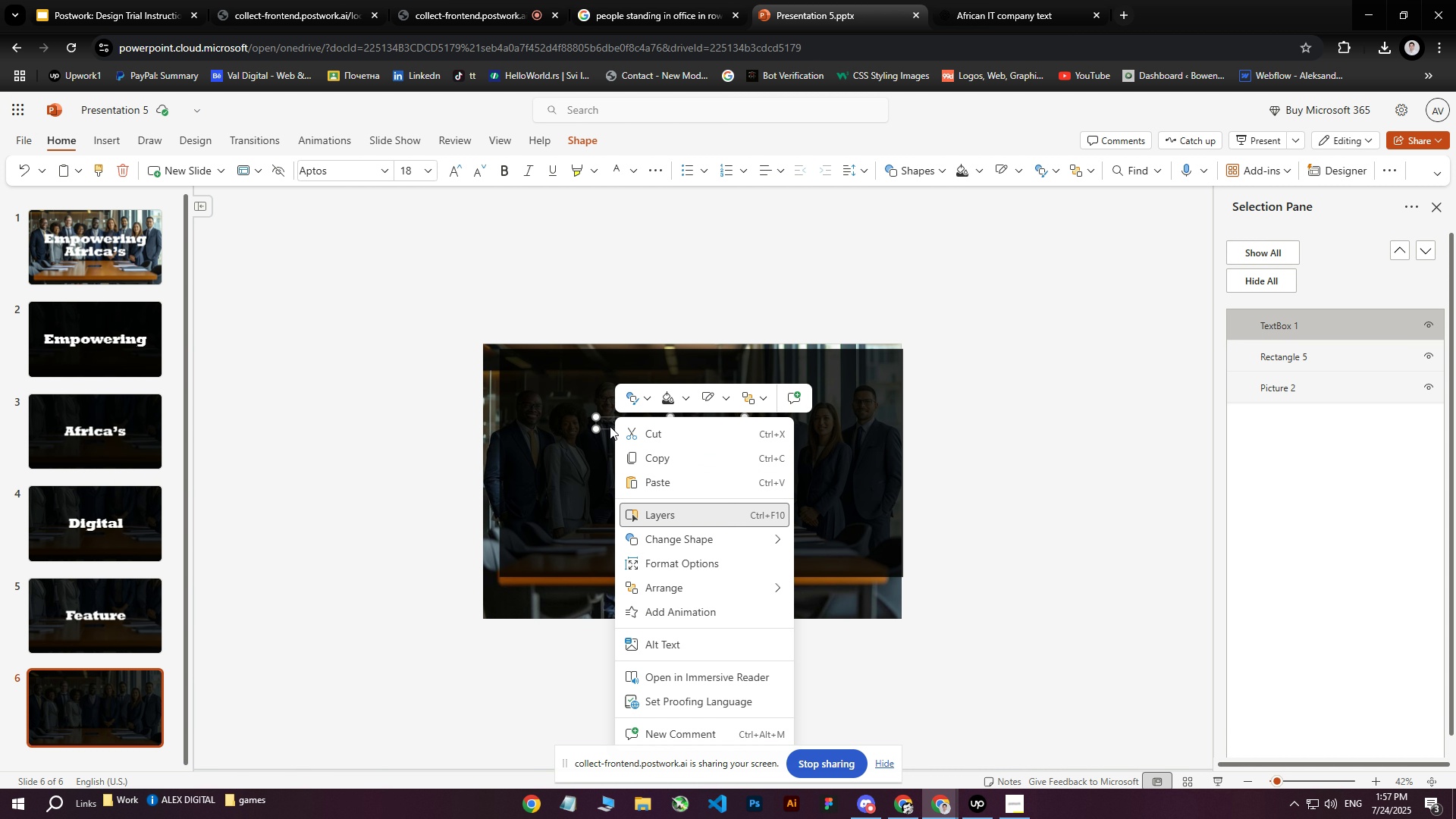 
left_click([607, 424])
 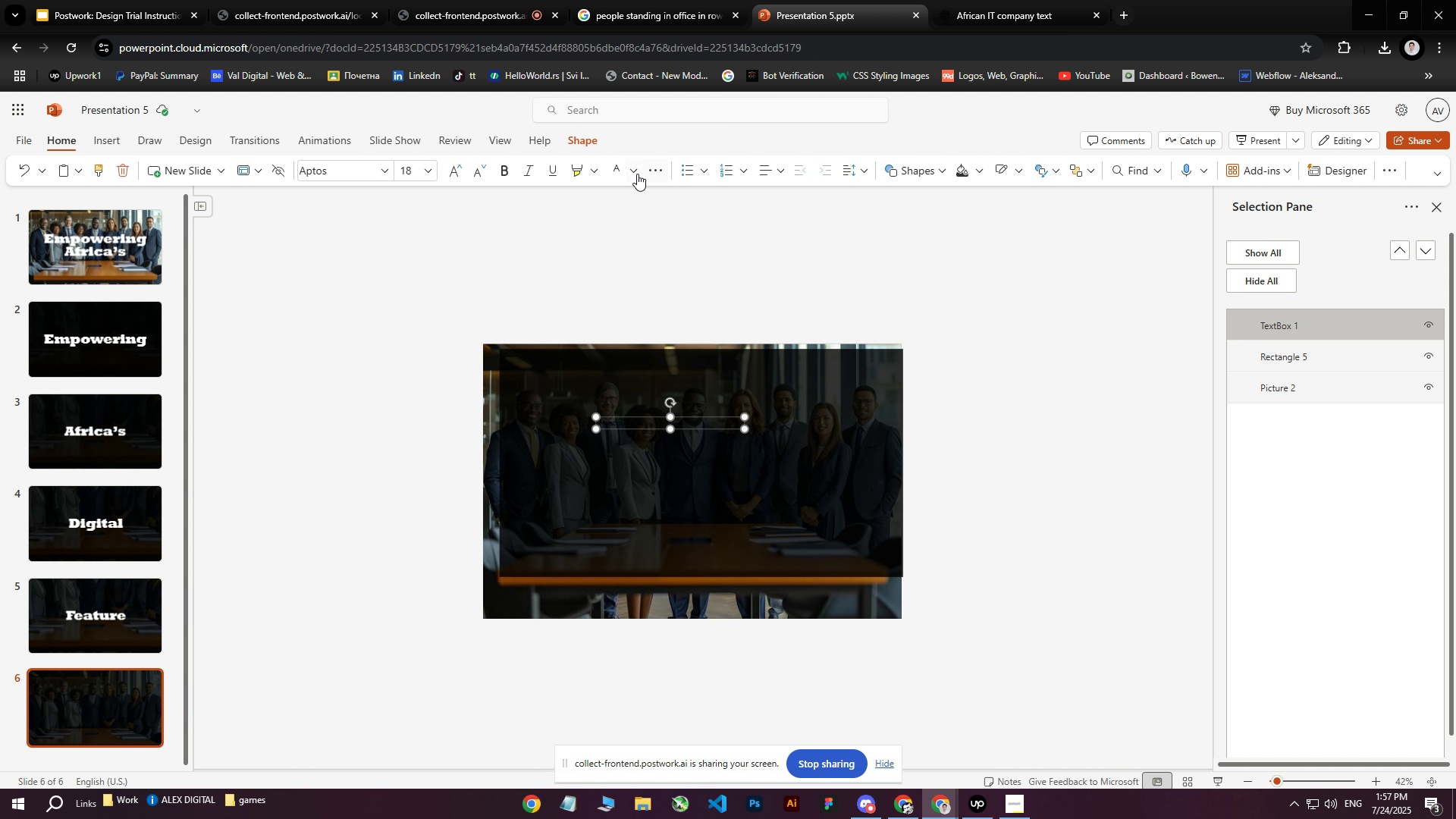 
left_click([614, 172])
 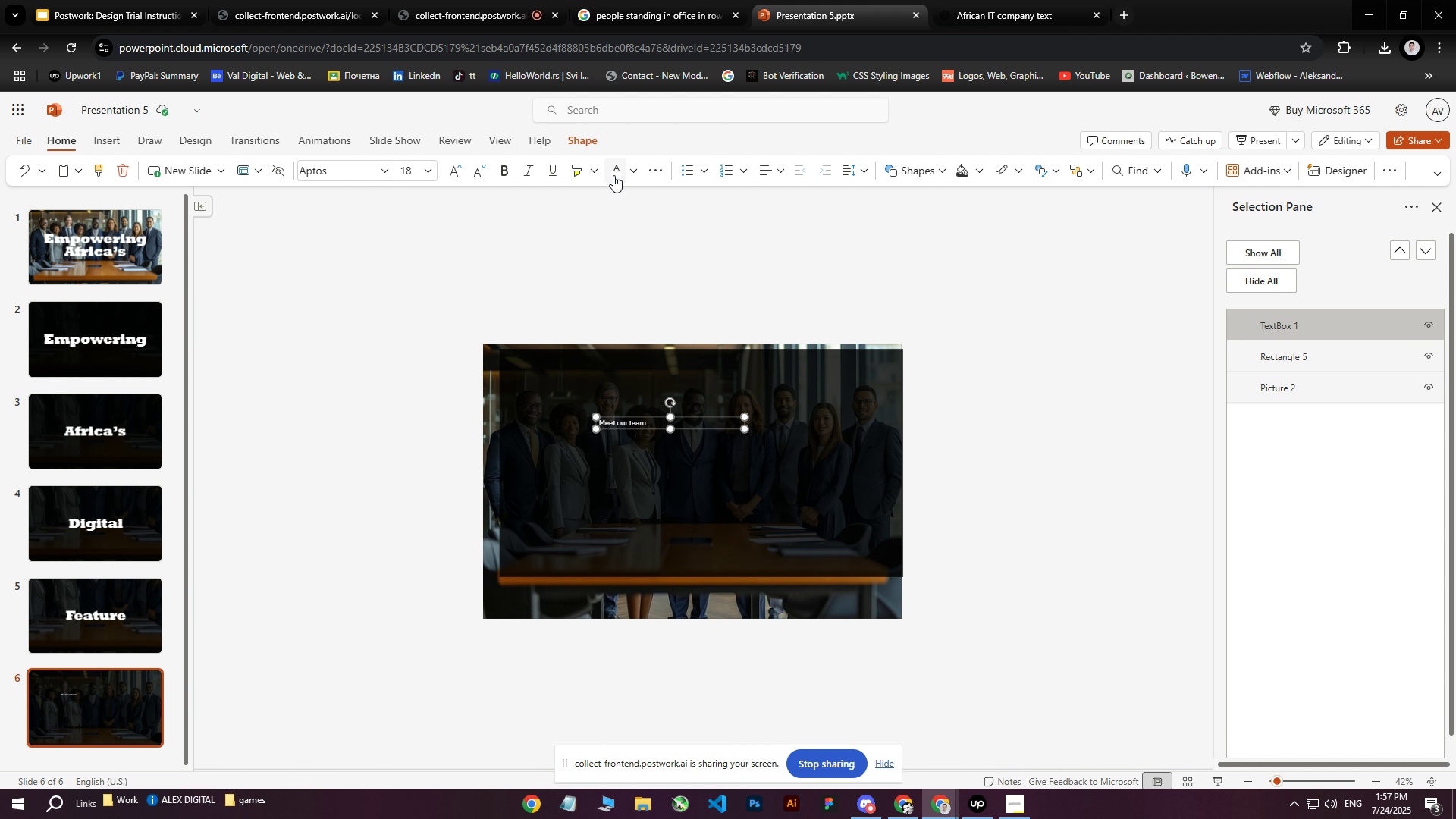 
mouse_move([613, 206])
 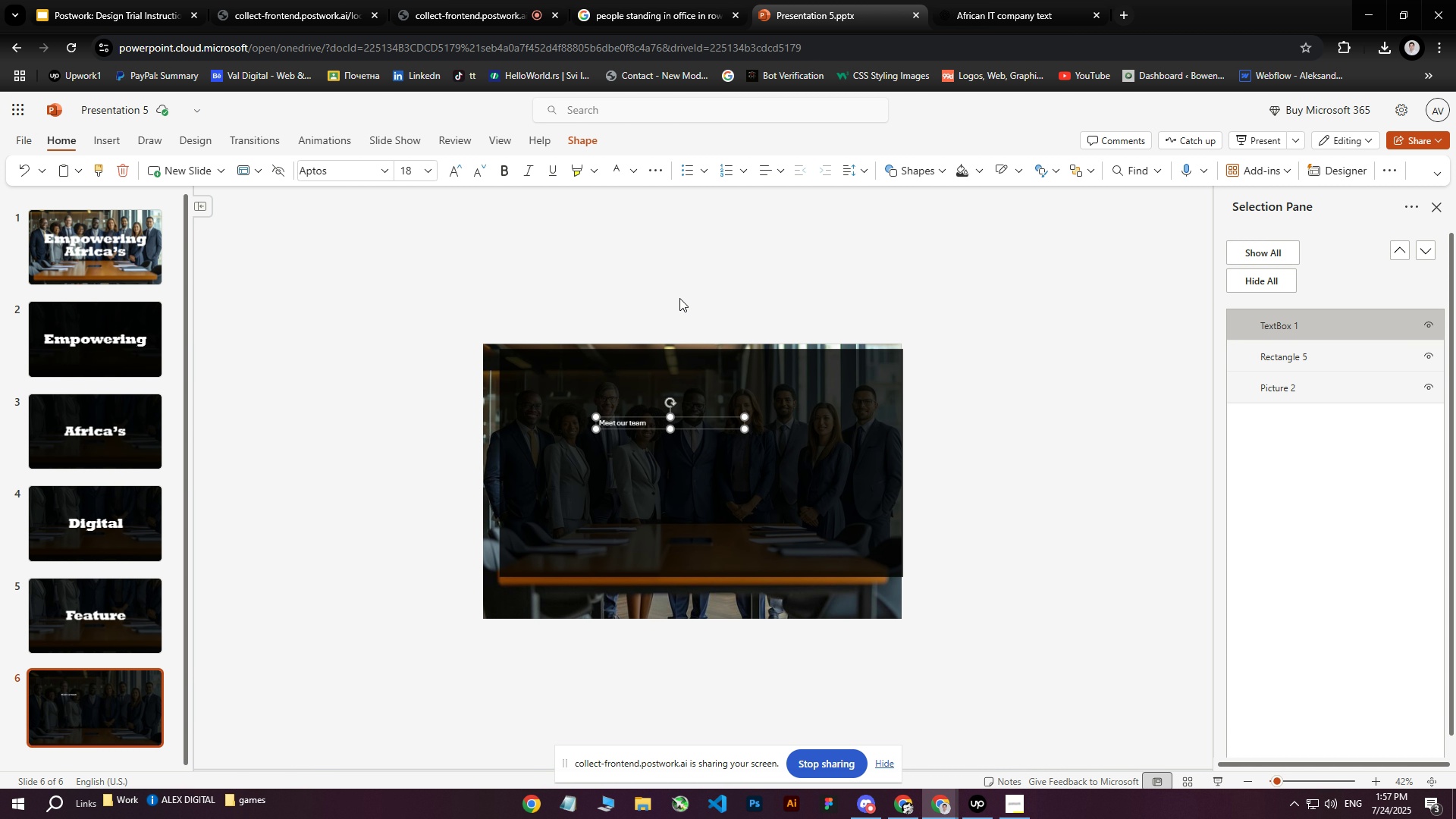 
left_click([679, 297])
 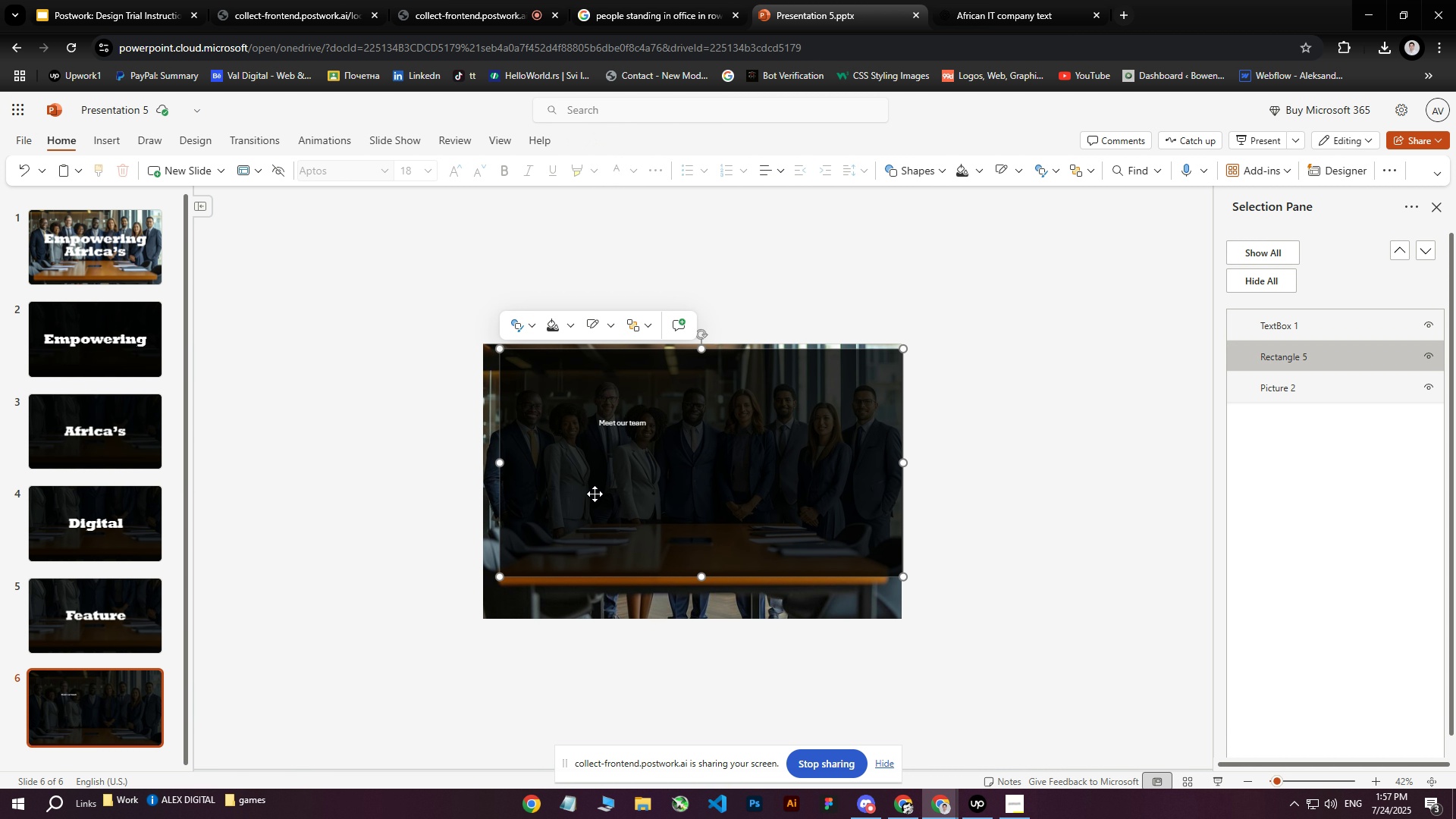 
left_click([595, 494])
 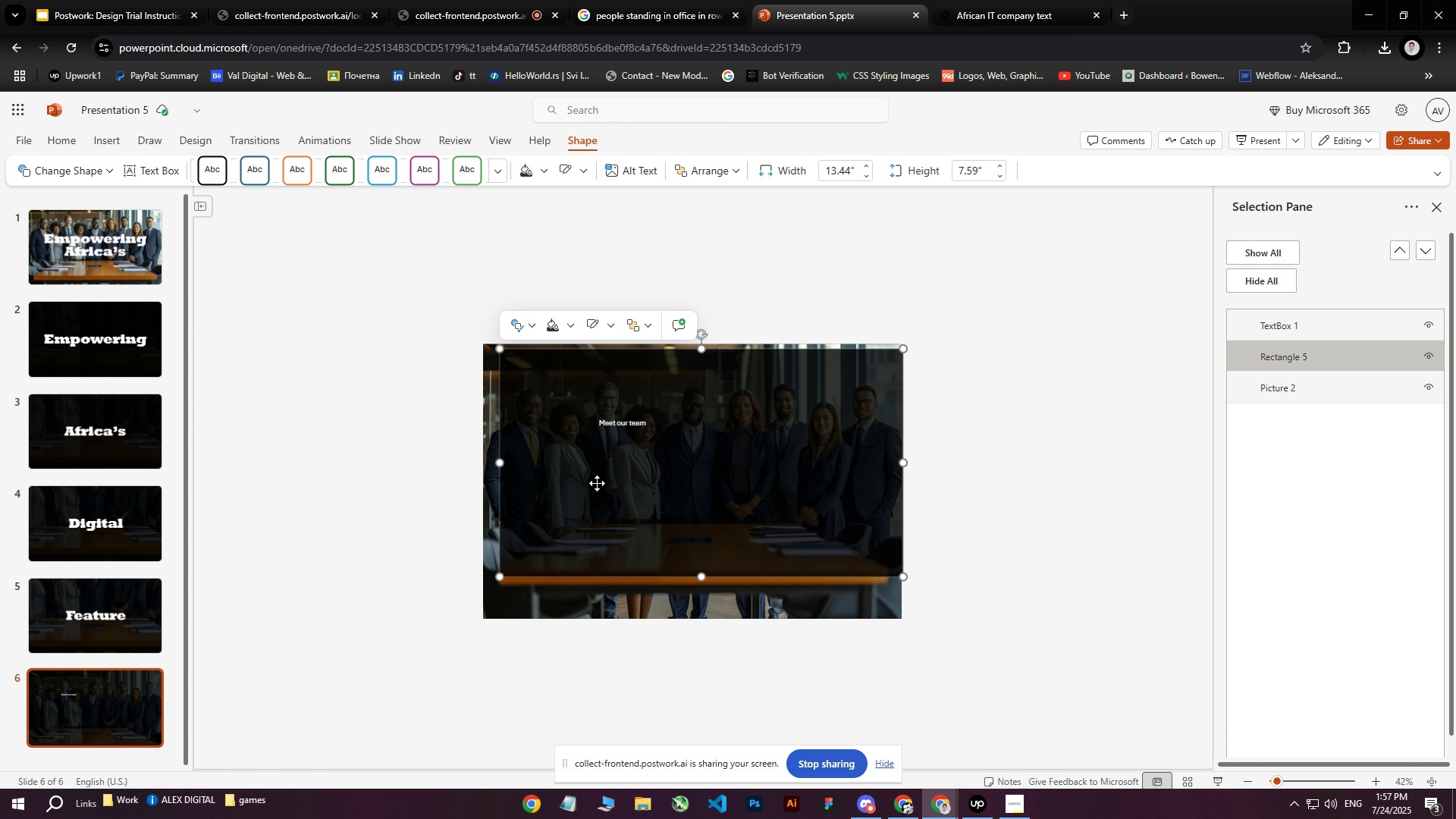 
left_click([617, 424])
 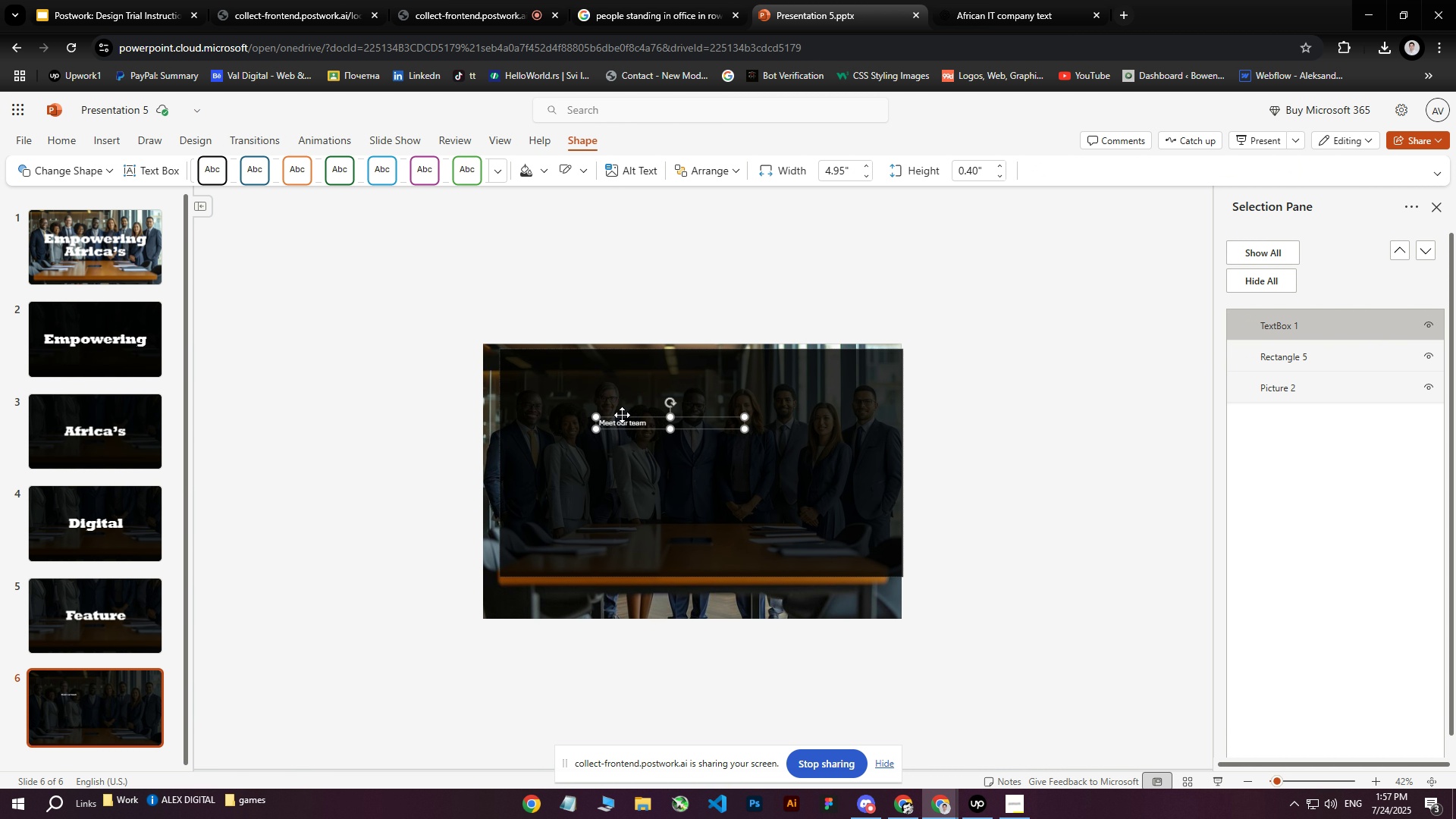 
left_click_drag(start_coordinate=[622, 416], to_coordinate=[405, 415])
 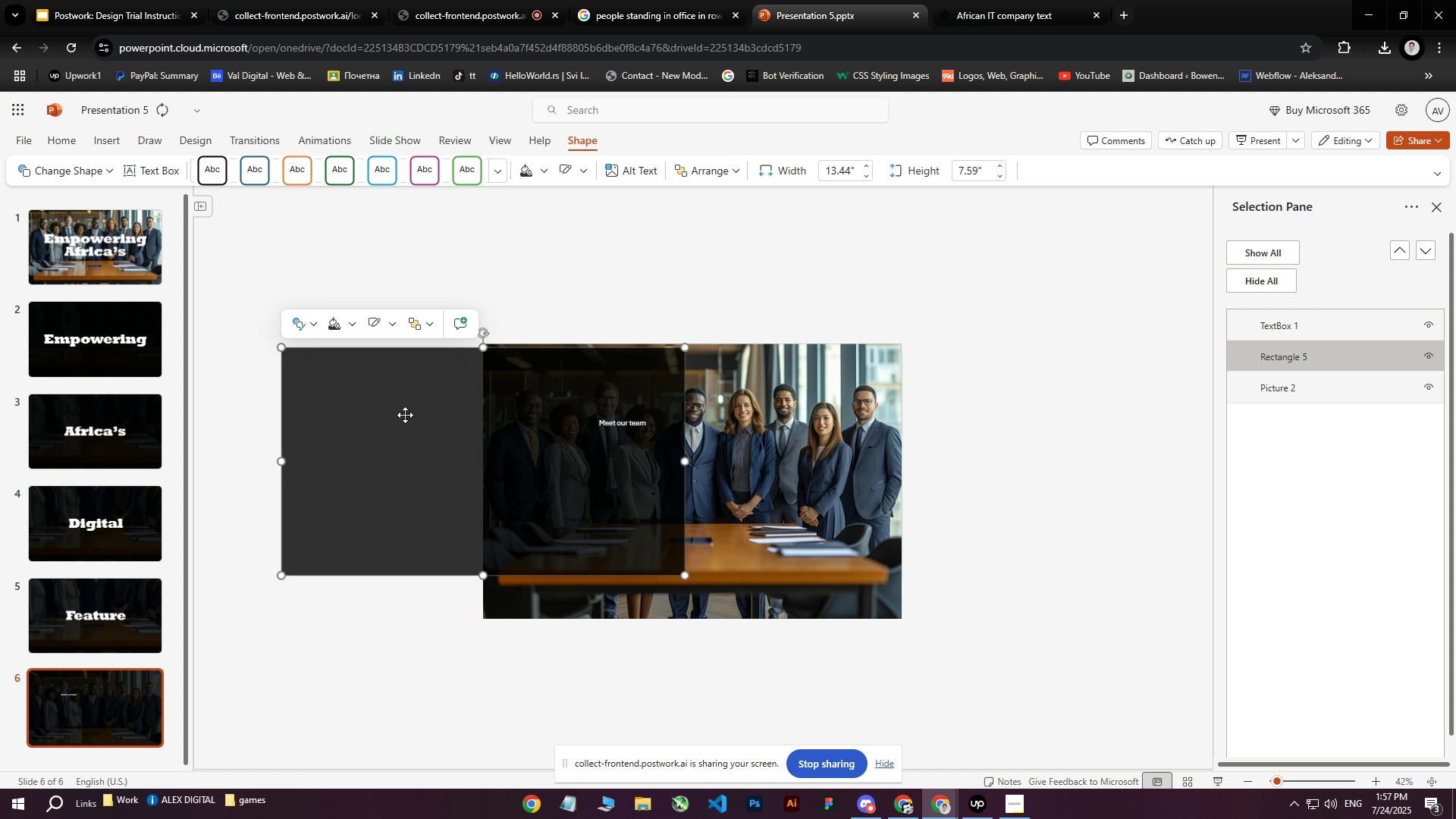 
key(Control+ControlLeft)
 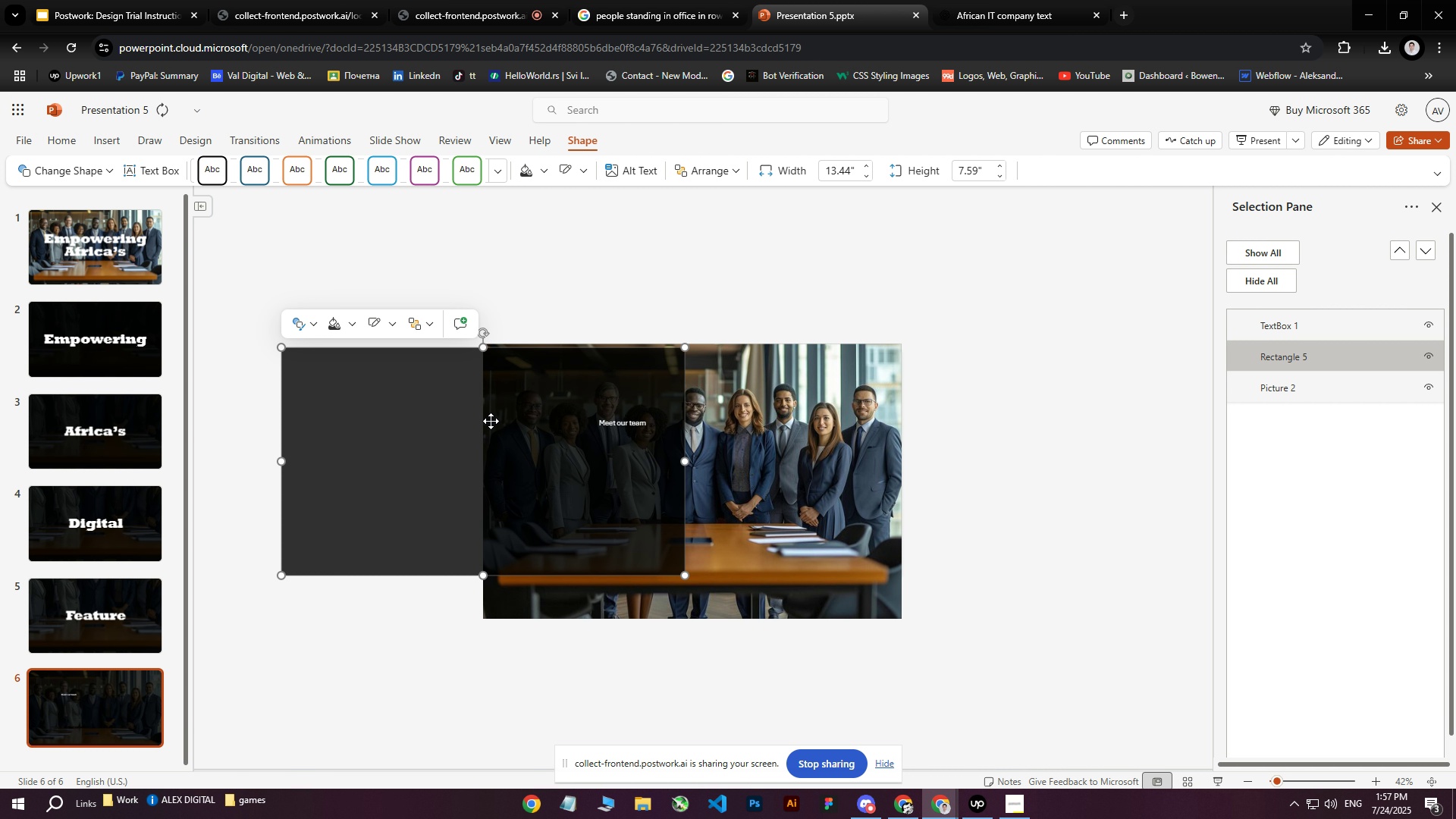 
key(Control+Z)
 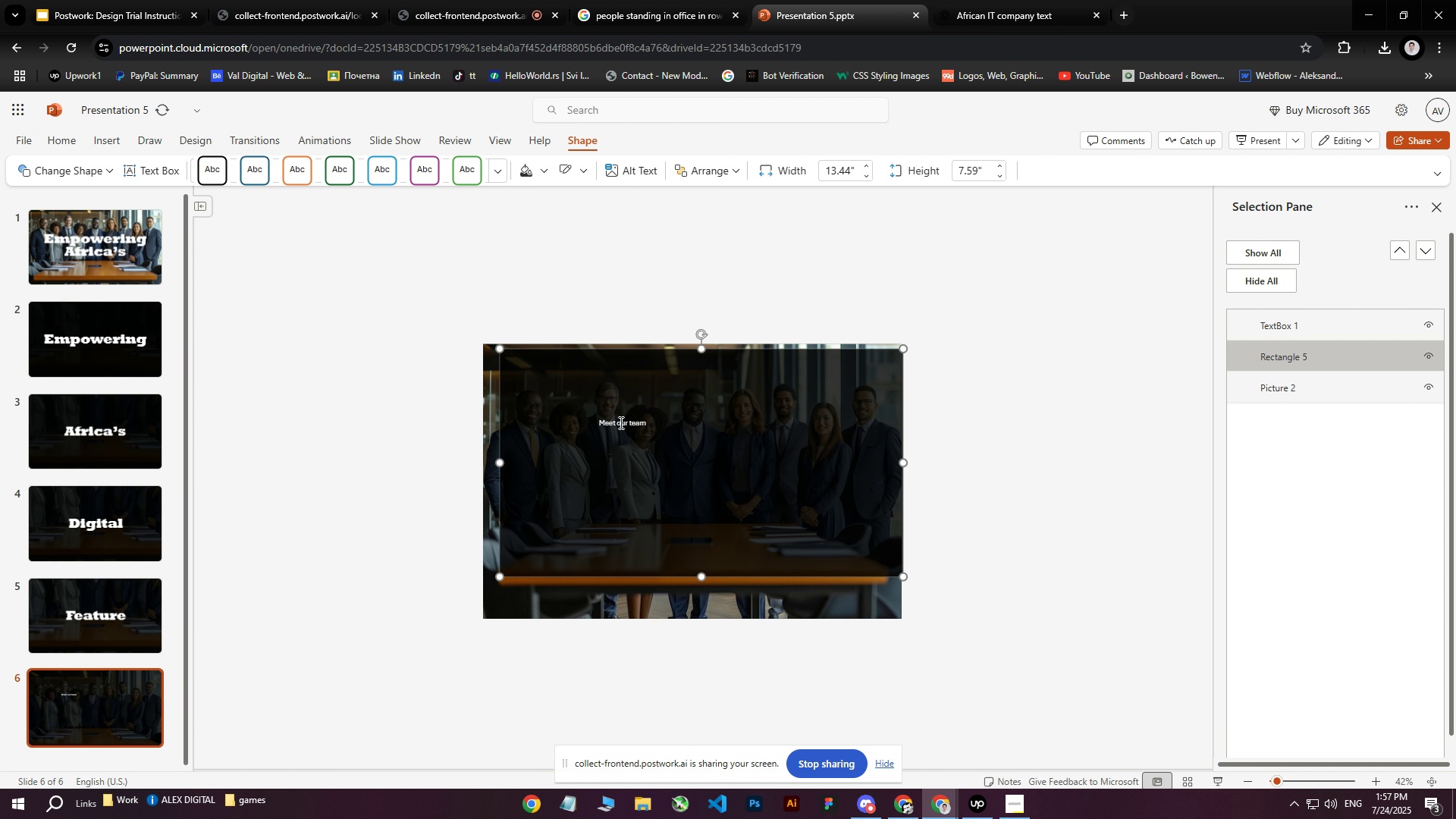 
left_click([617, 421])
 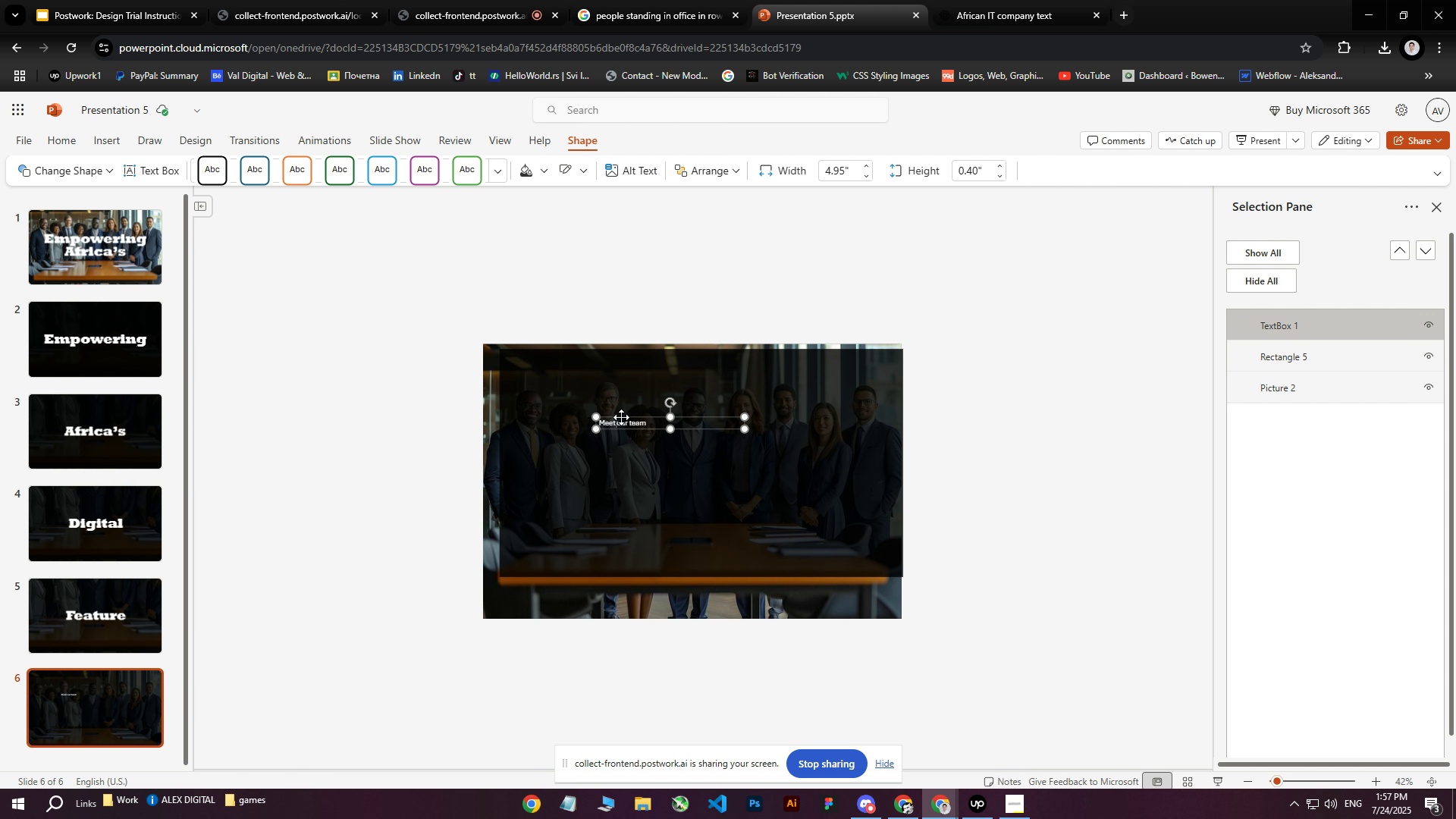 
left_click_drag(start_coordinate=[621, 417], to_coordinate=[331, 406])
 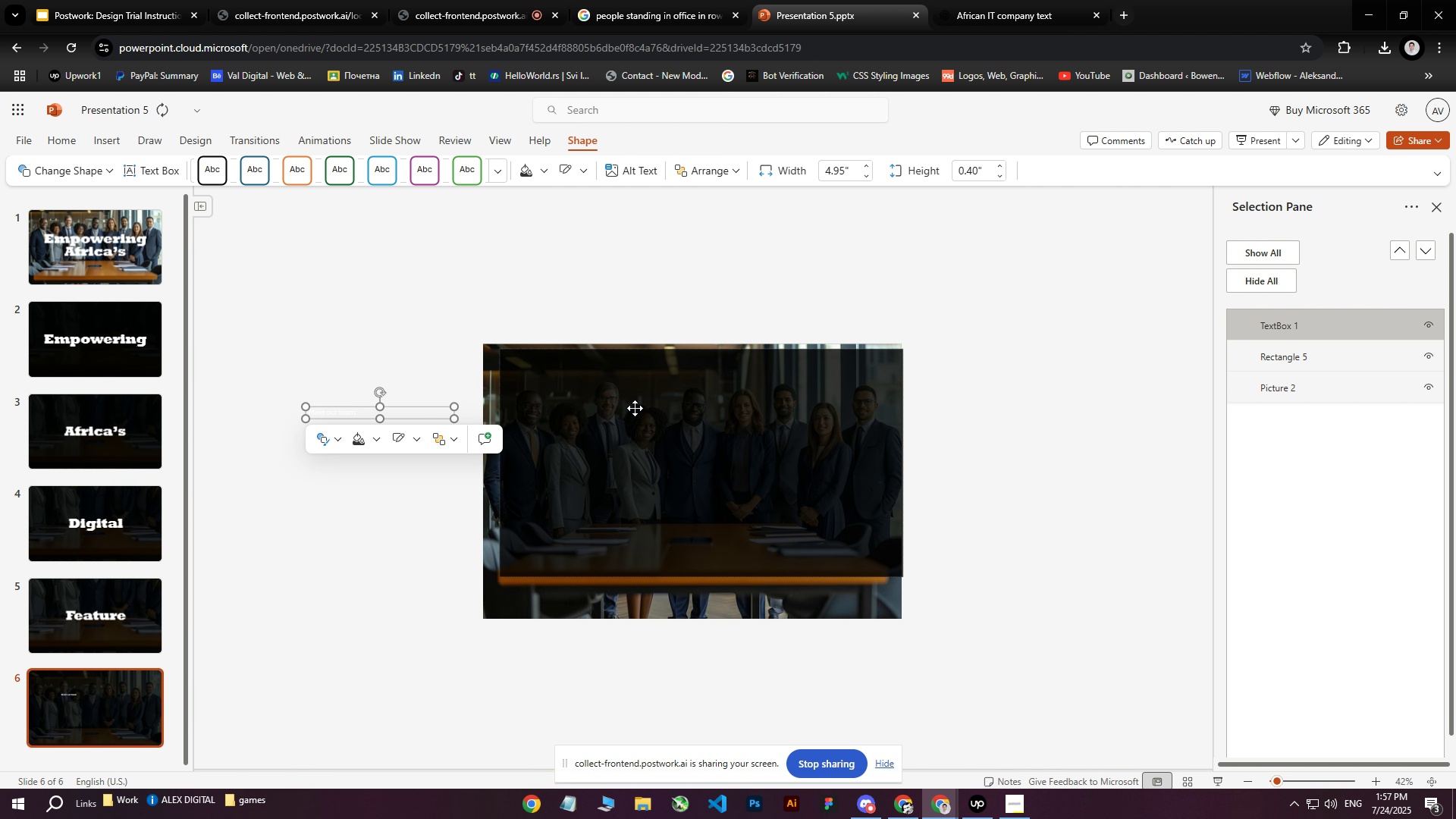 
left_click([646, 407])
 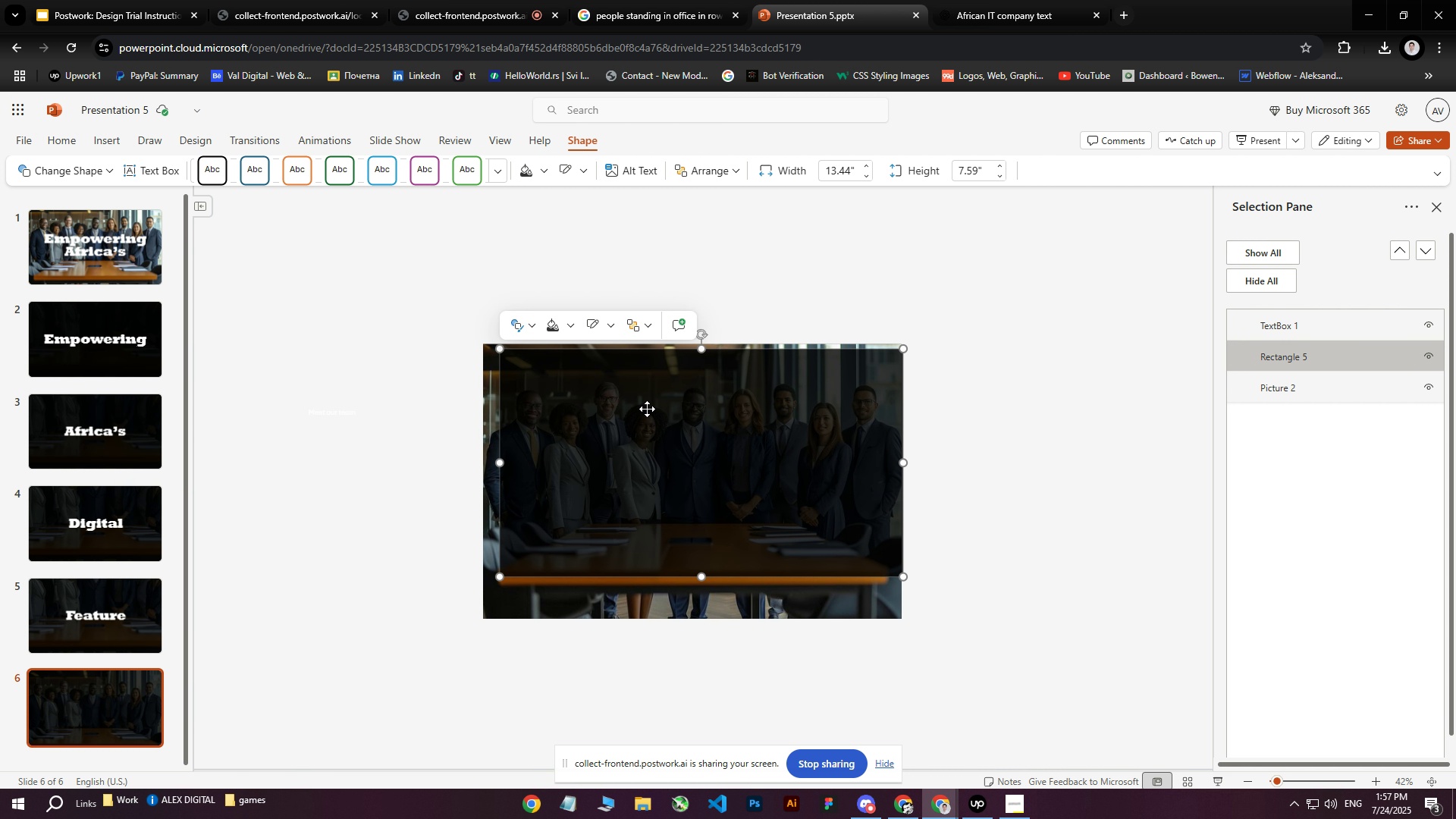 
mouse_move([639, 429])
 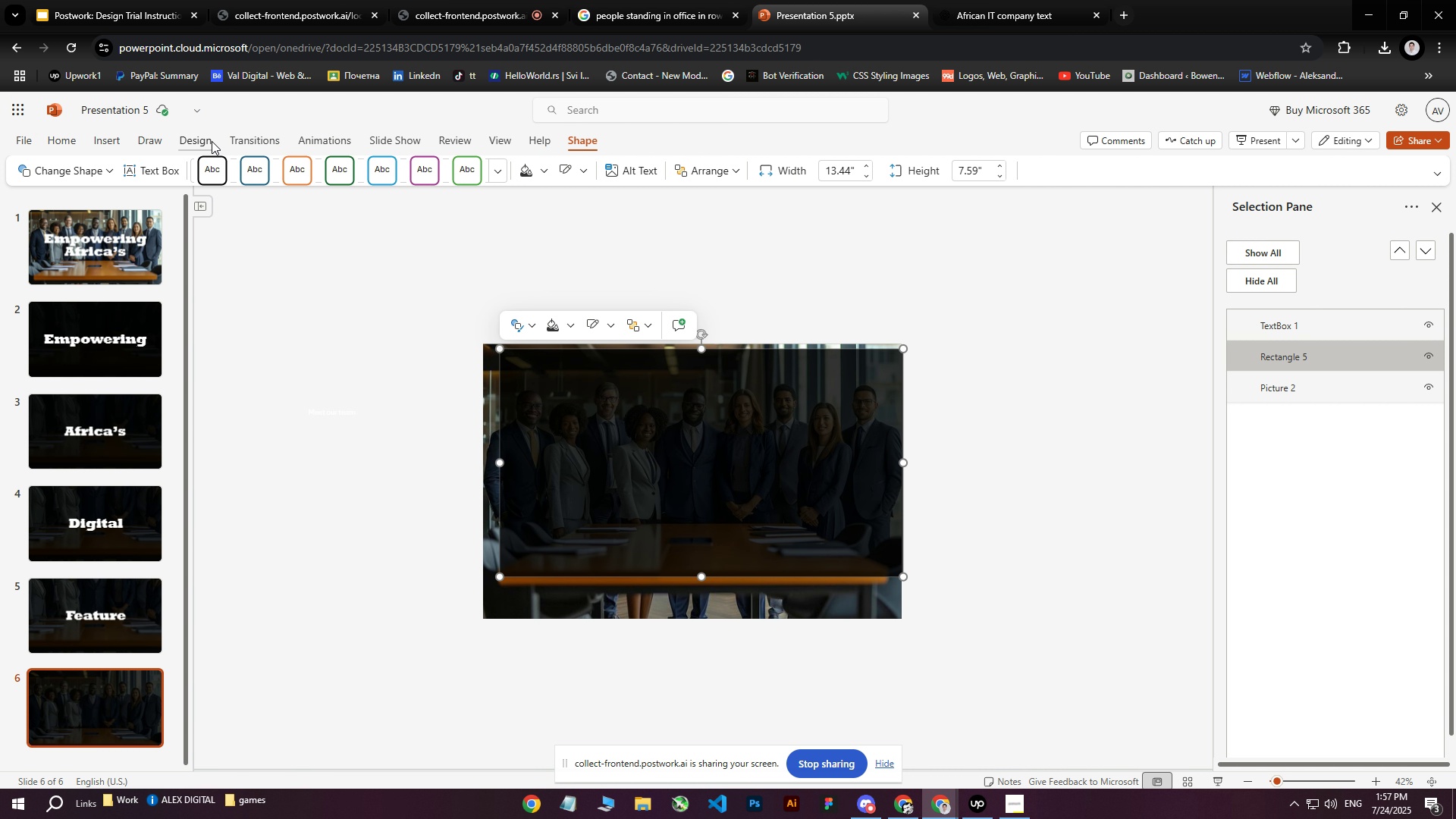 
left_click([313, 140])
 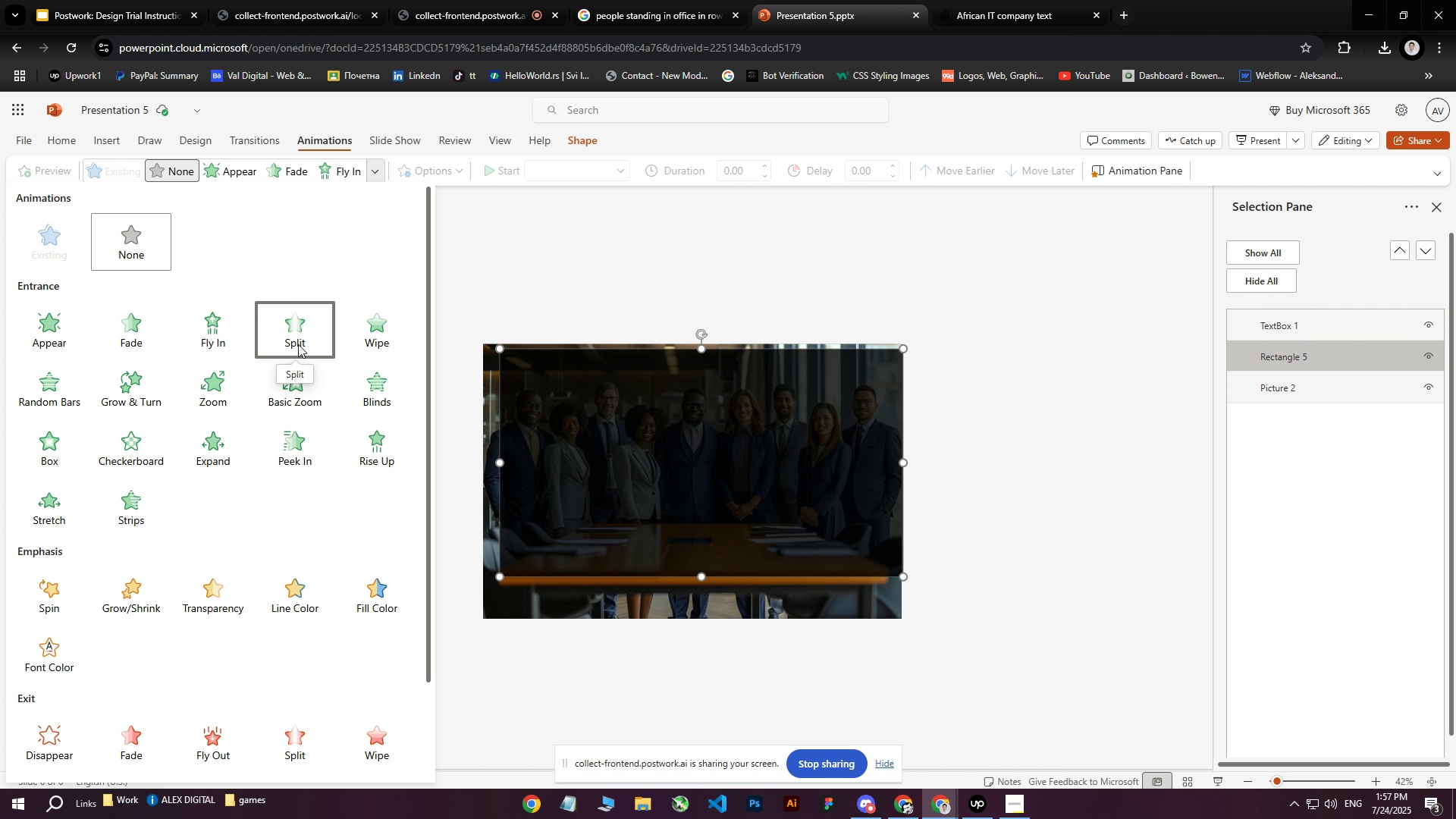 
wait(18.89)
 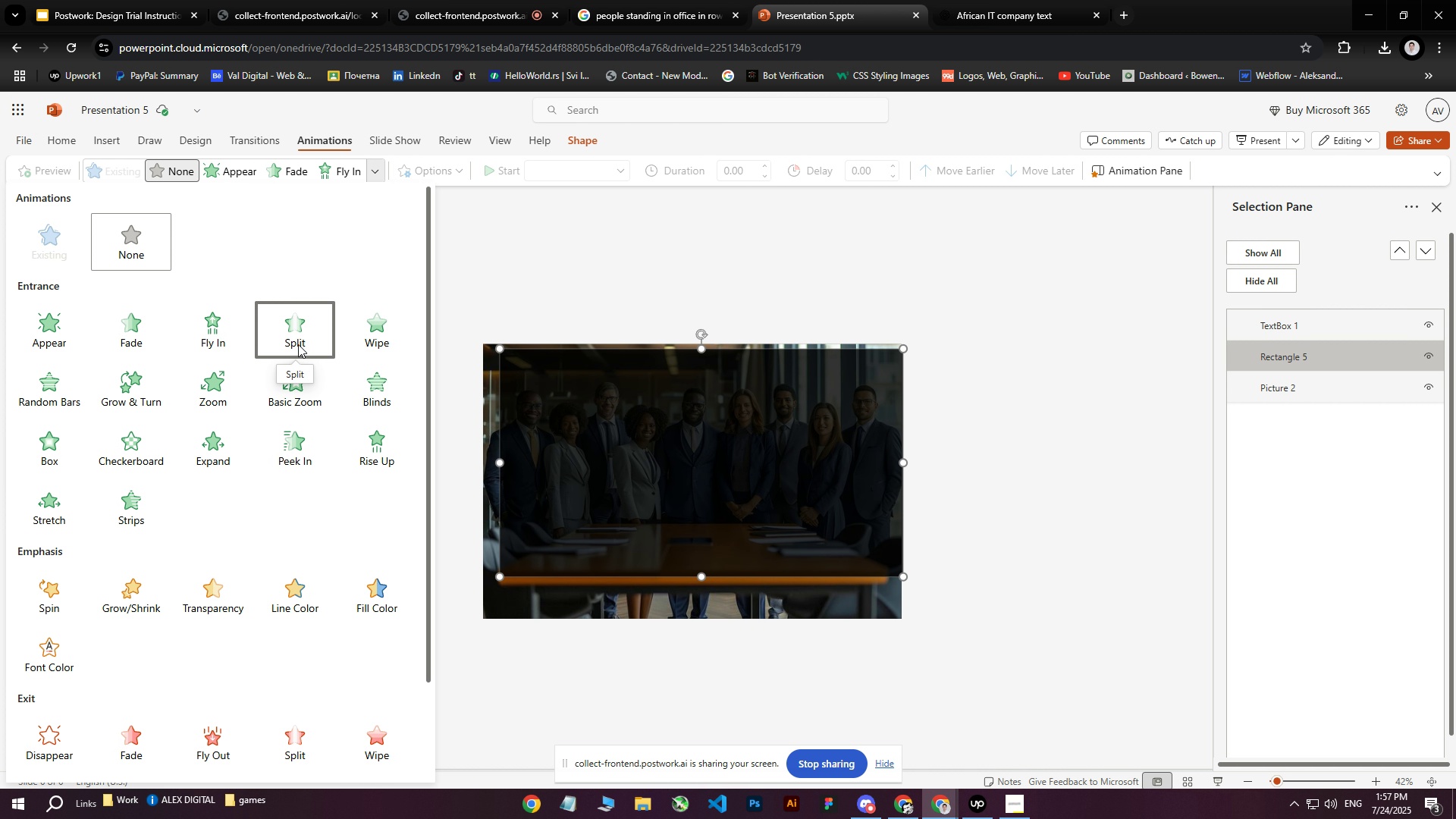 
left_click([488, 171])
 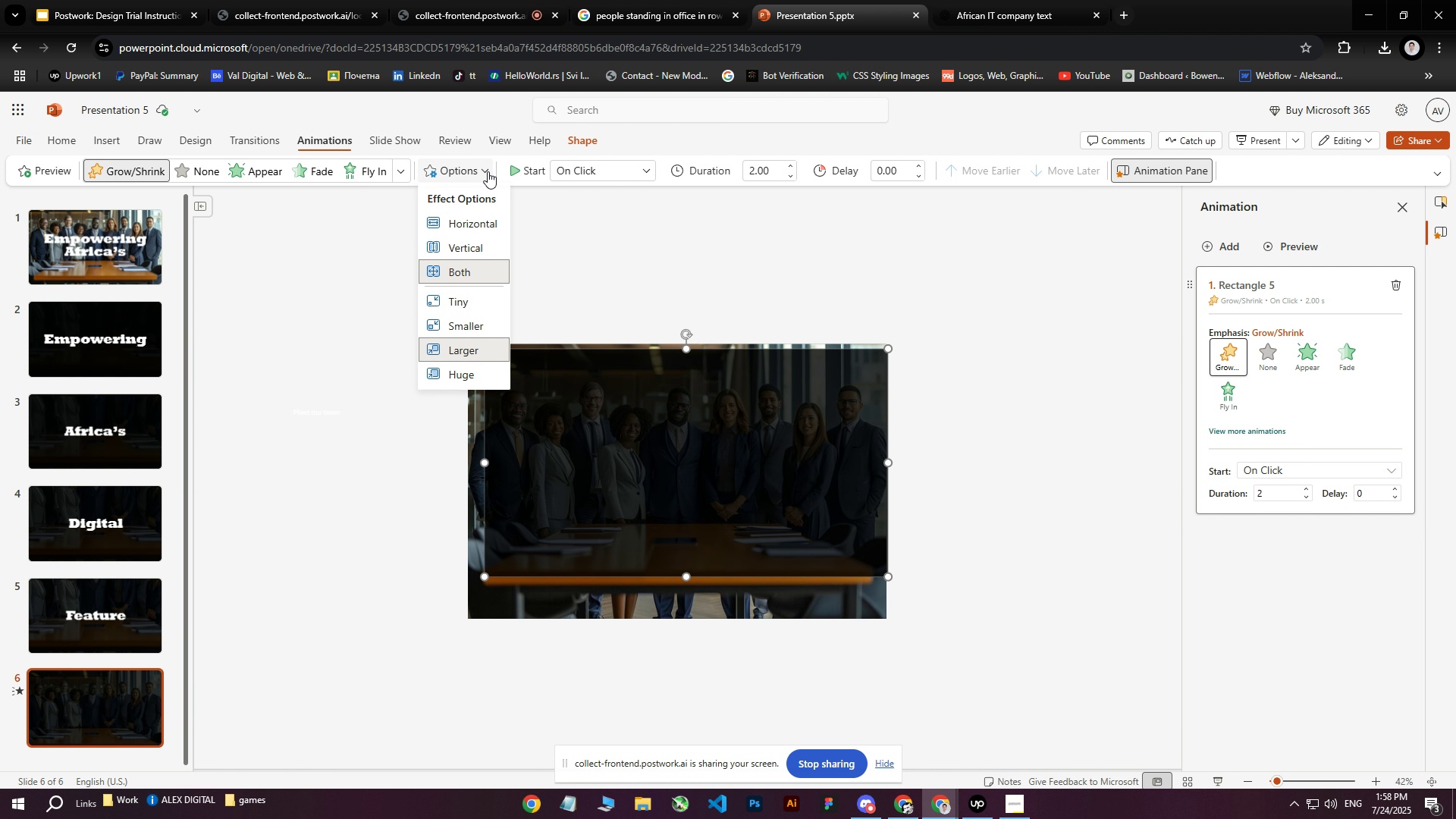 
wait(5.44)
 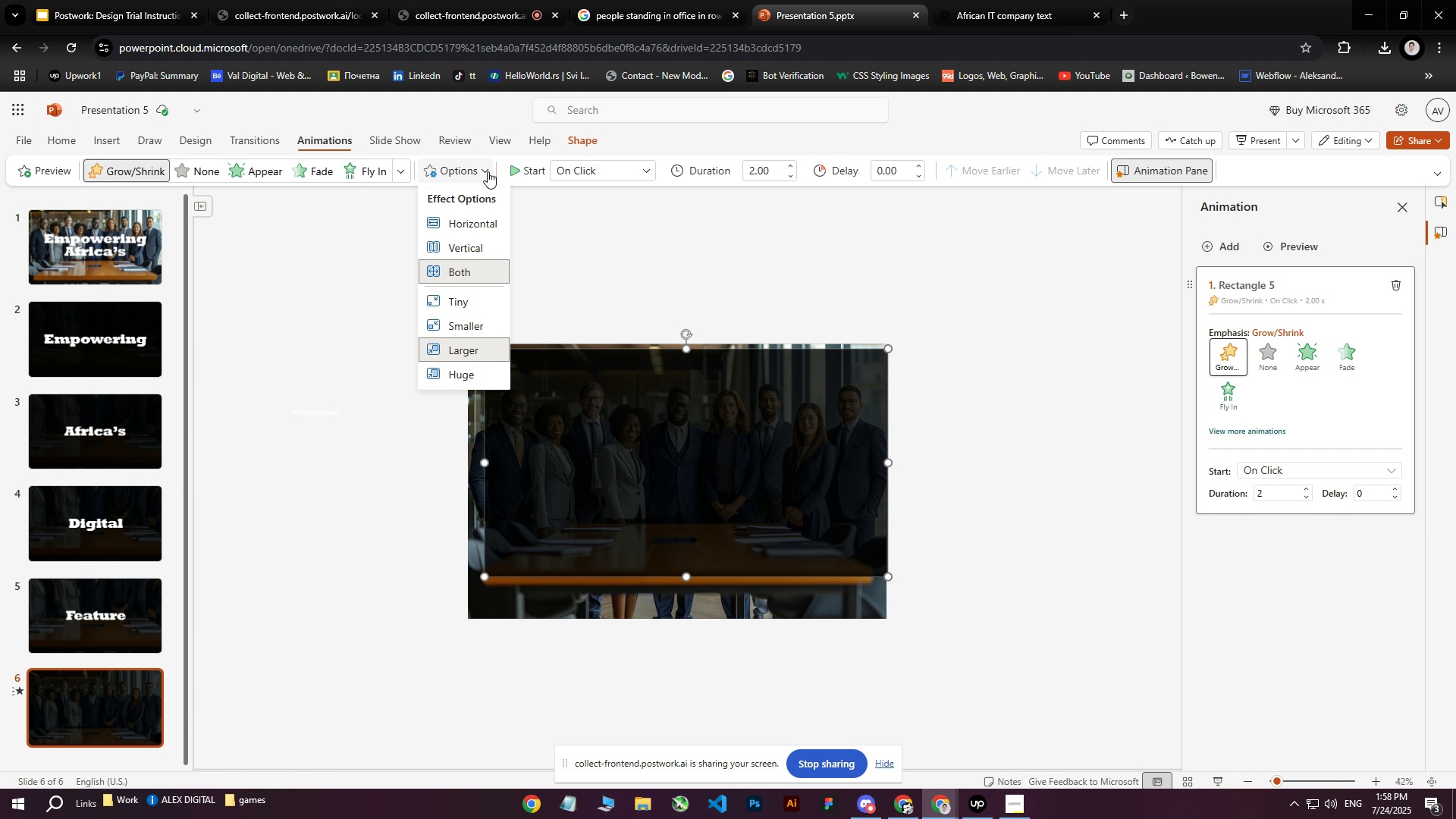 
left_click([648, 175])
 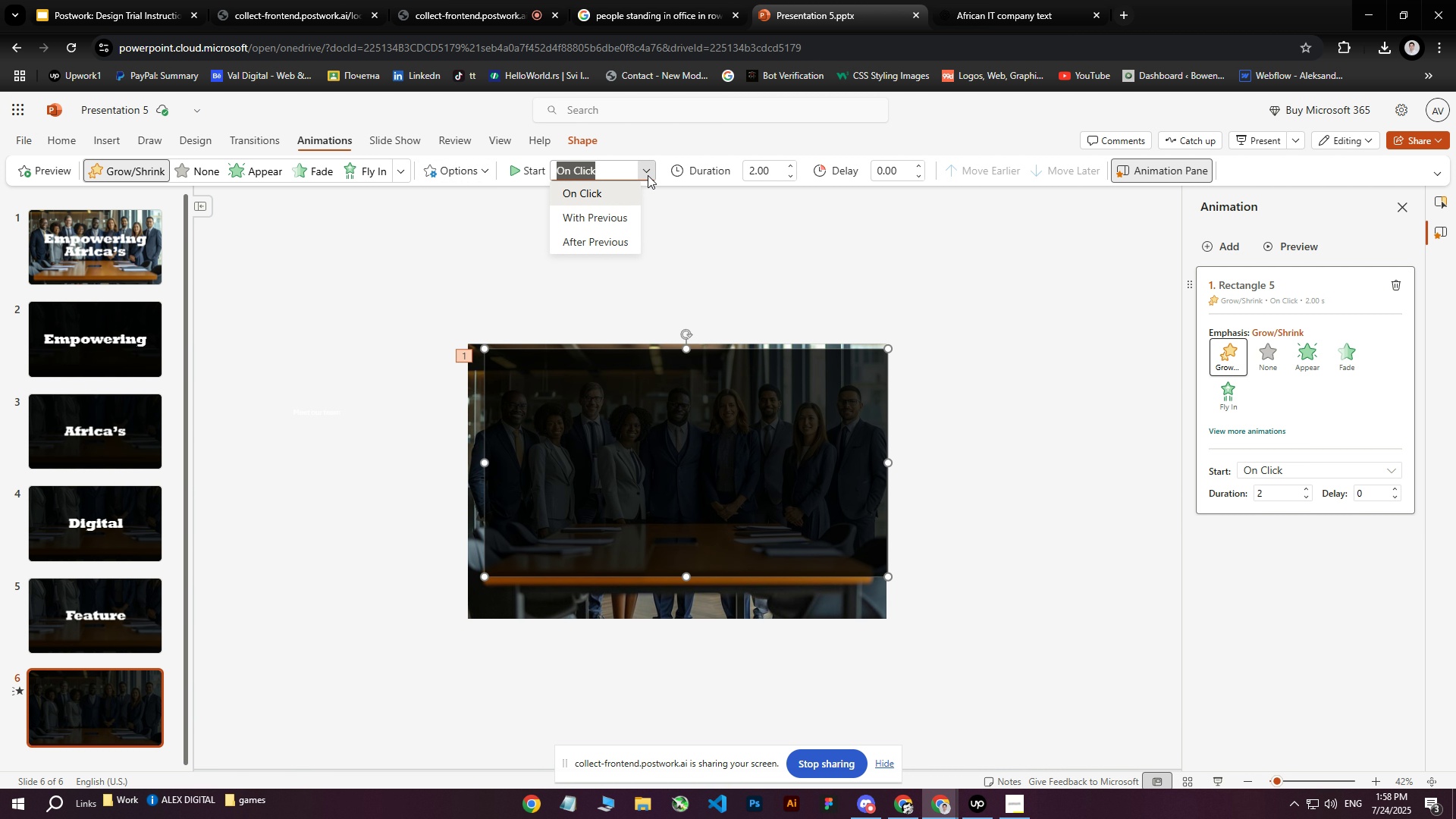 
left_click([648, 175])
 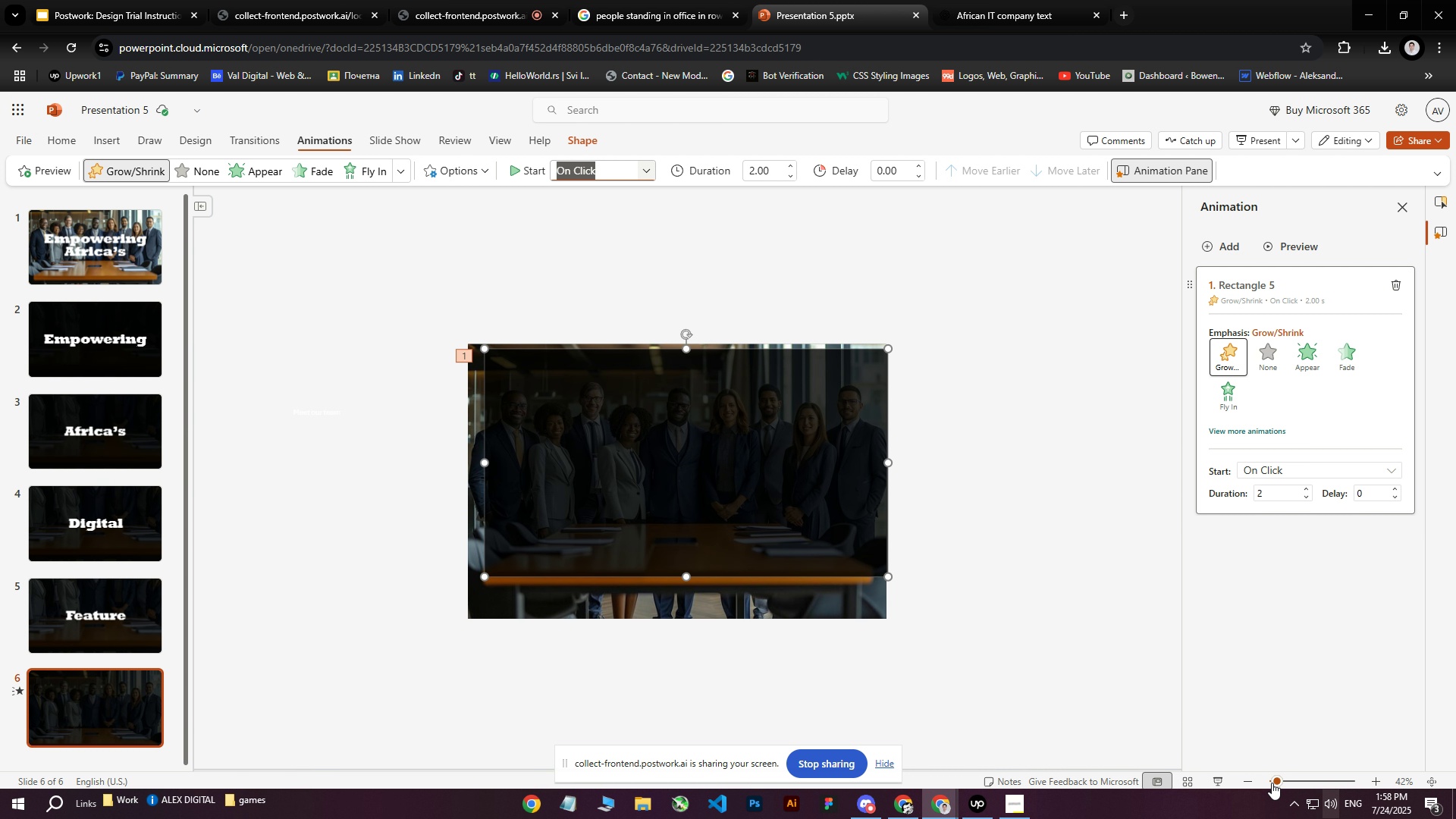 
left_click([1219, 780])
 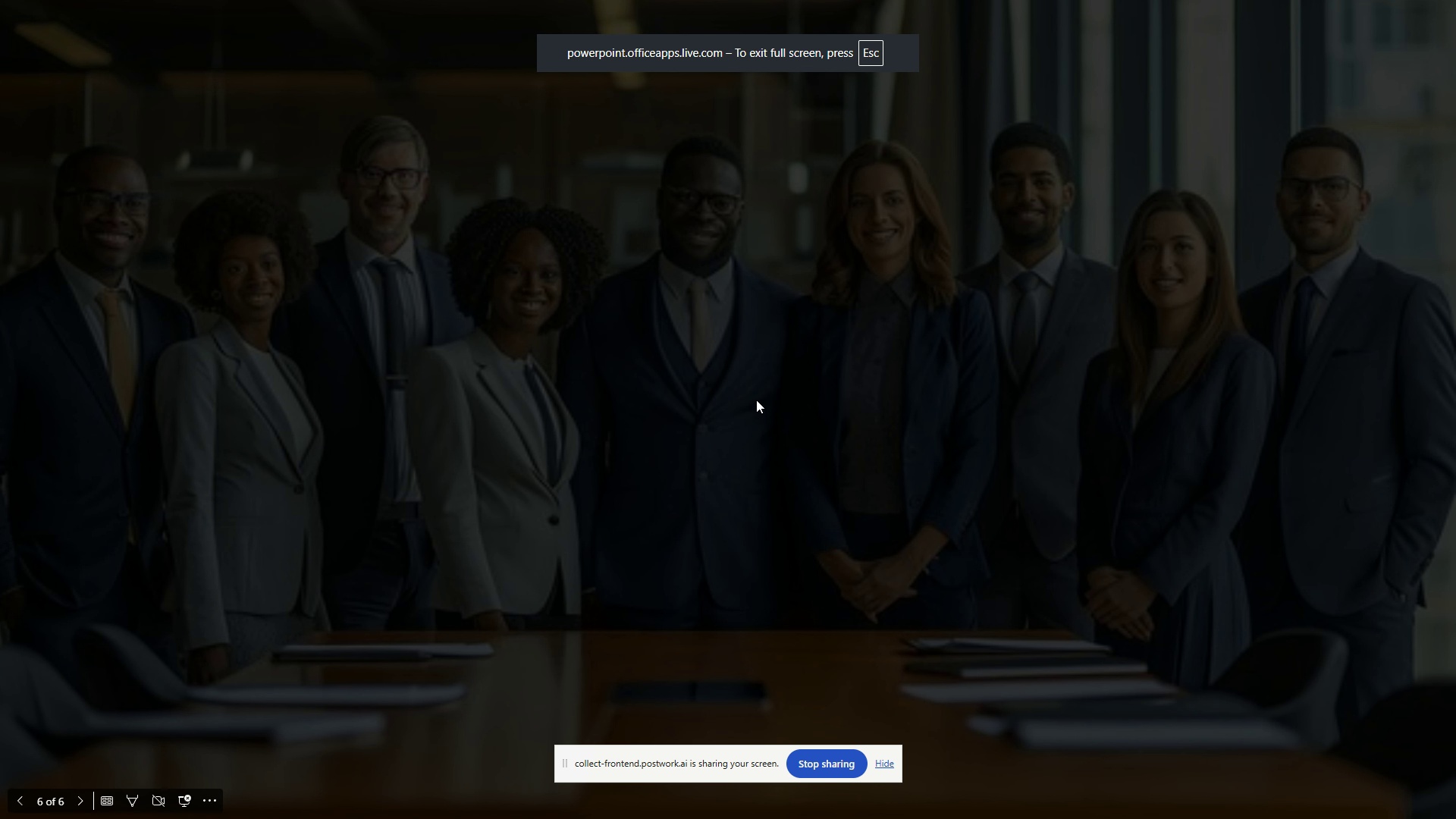 
left_click([756, 400])
 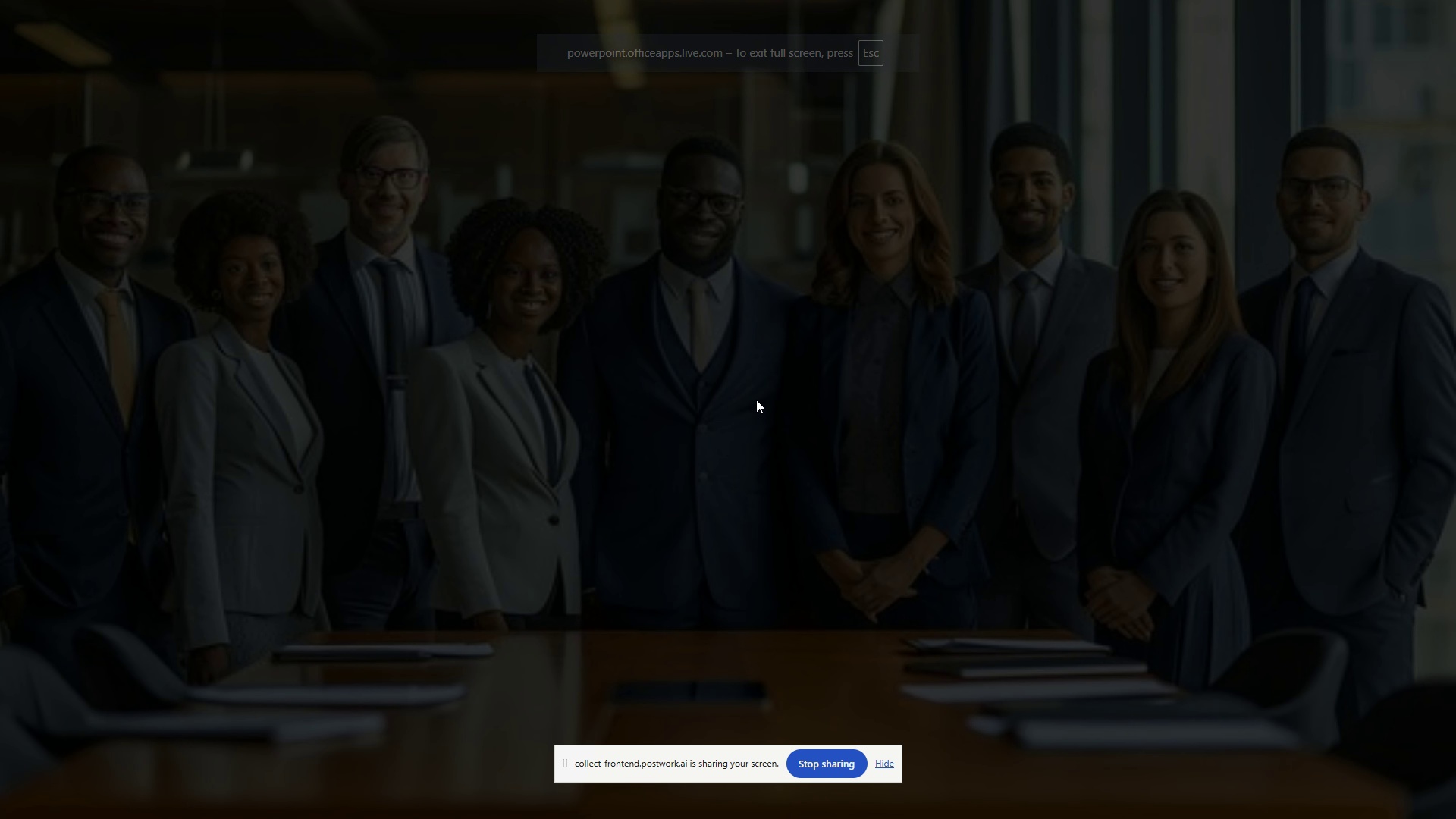 
left_click([756, 400])
 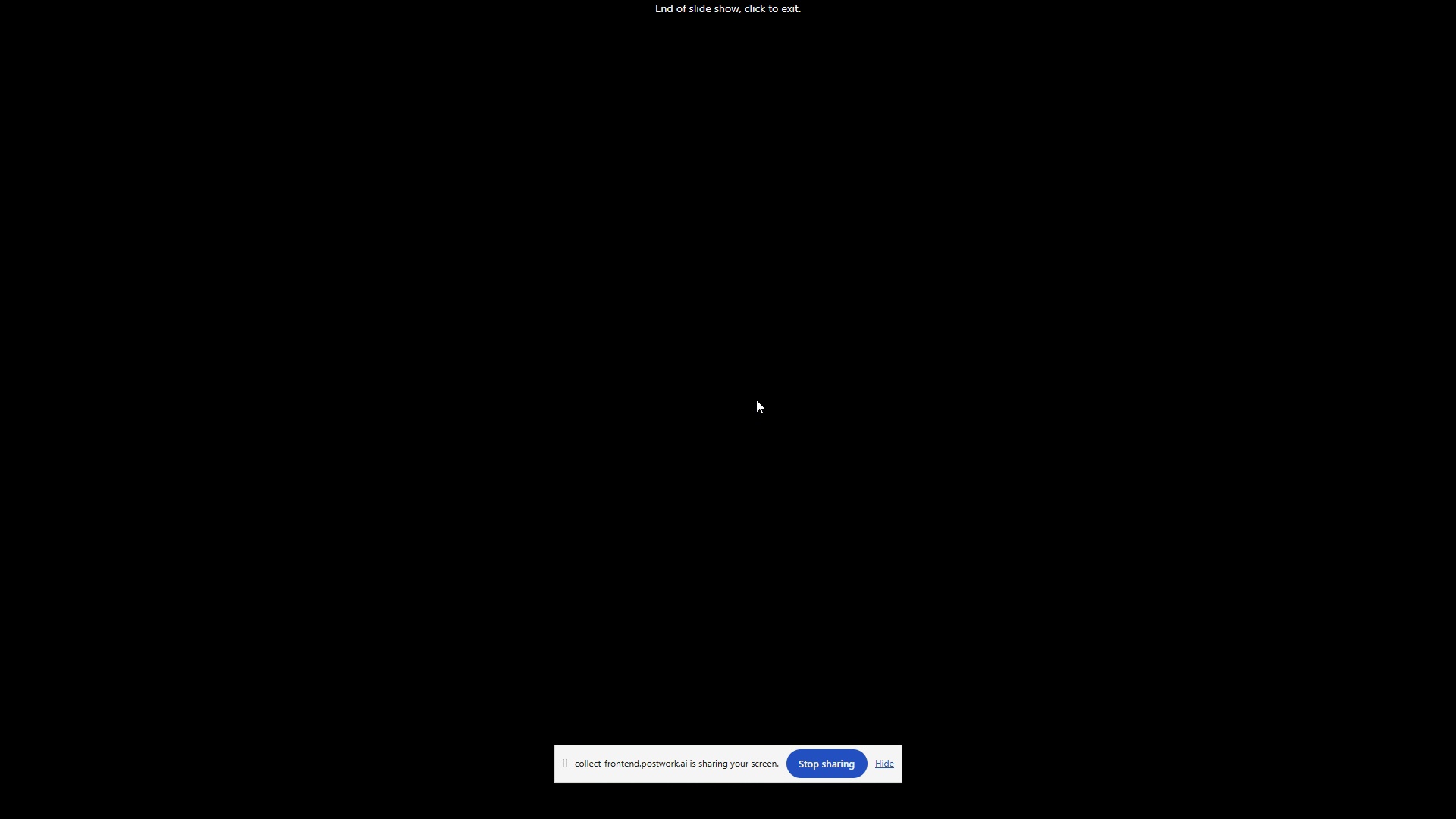 
key(ArrowLeft)
 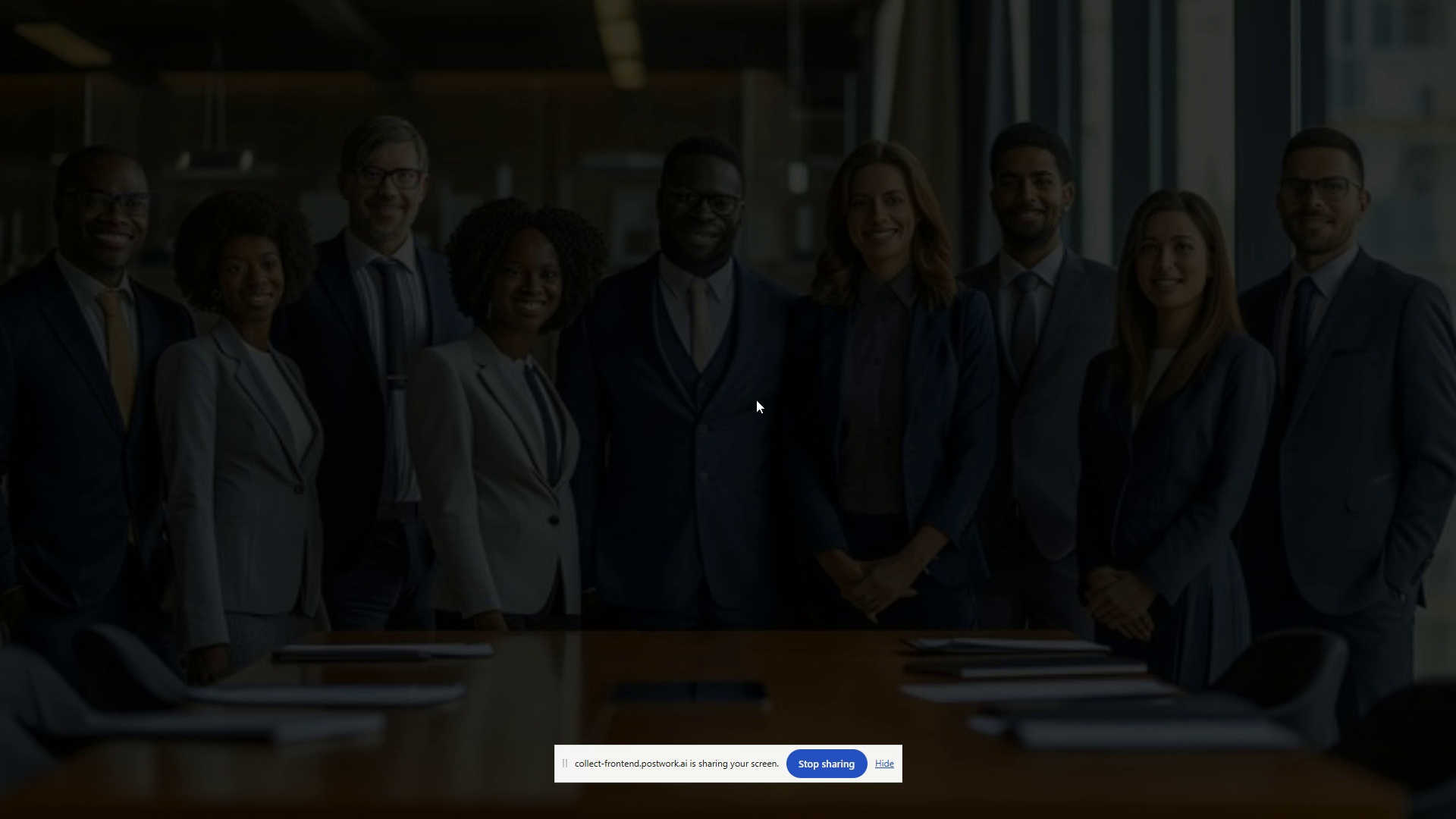 
key(ArrowLeft)
 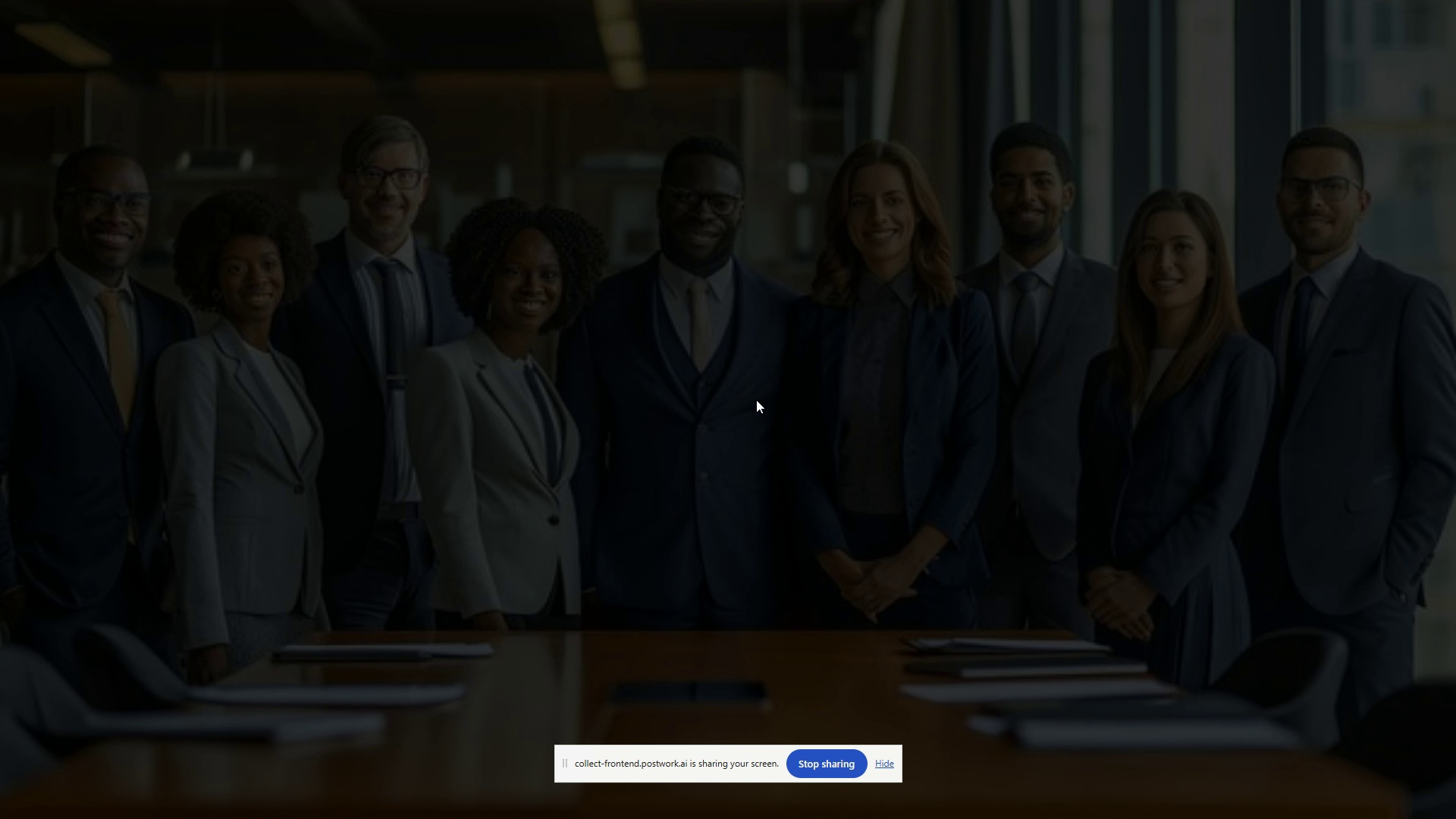 
key(ArrowRight)
 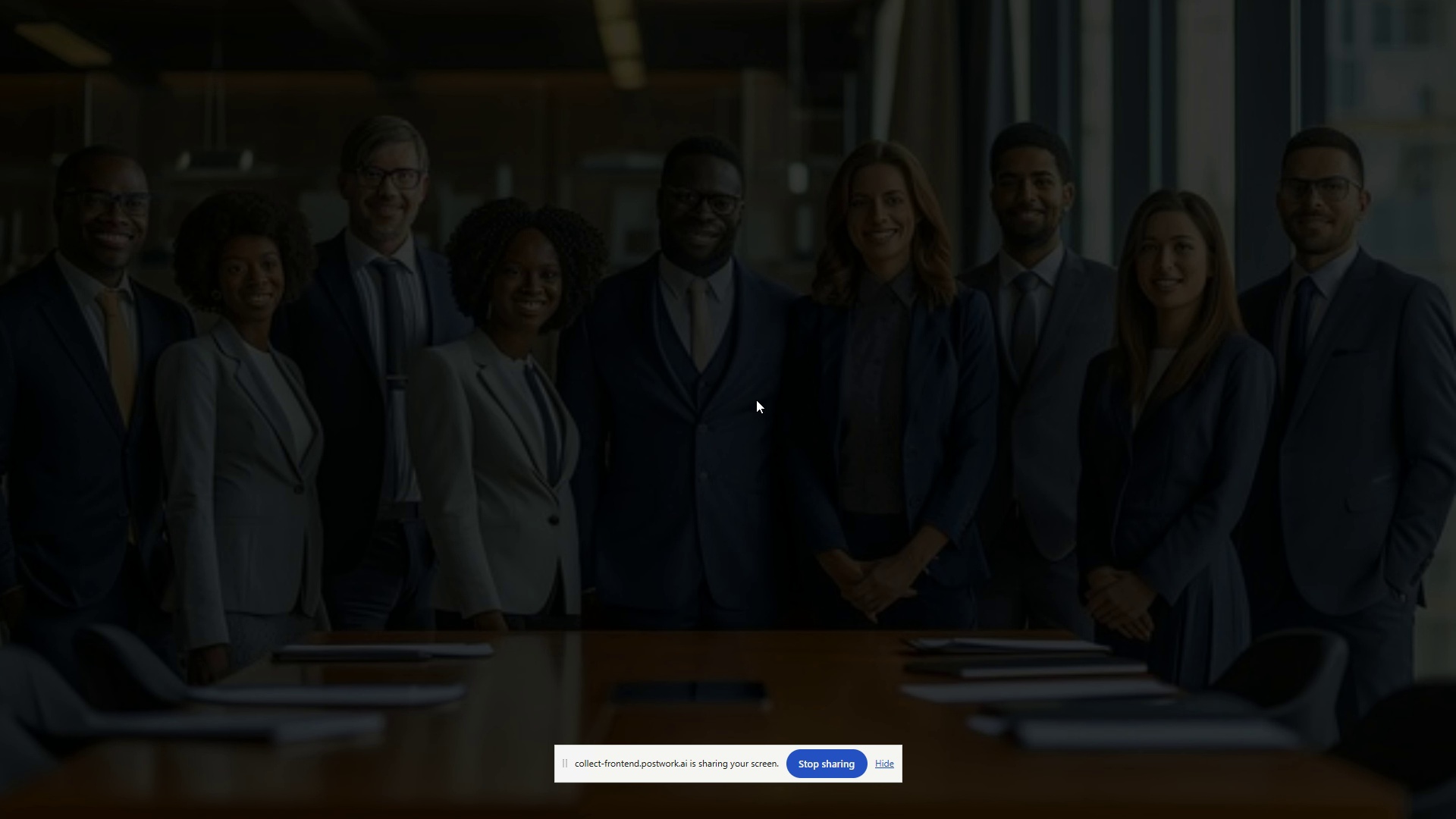 
key(Escape)
 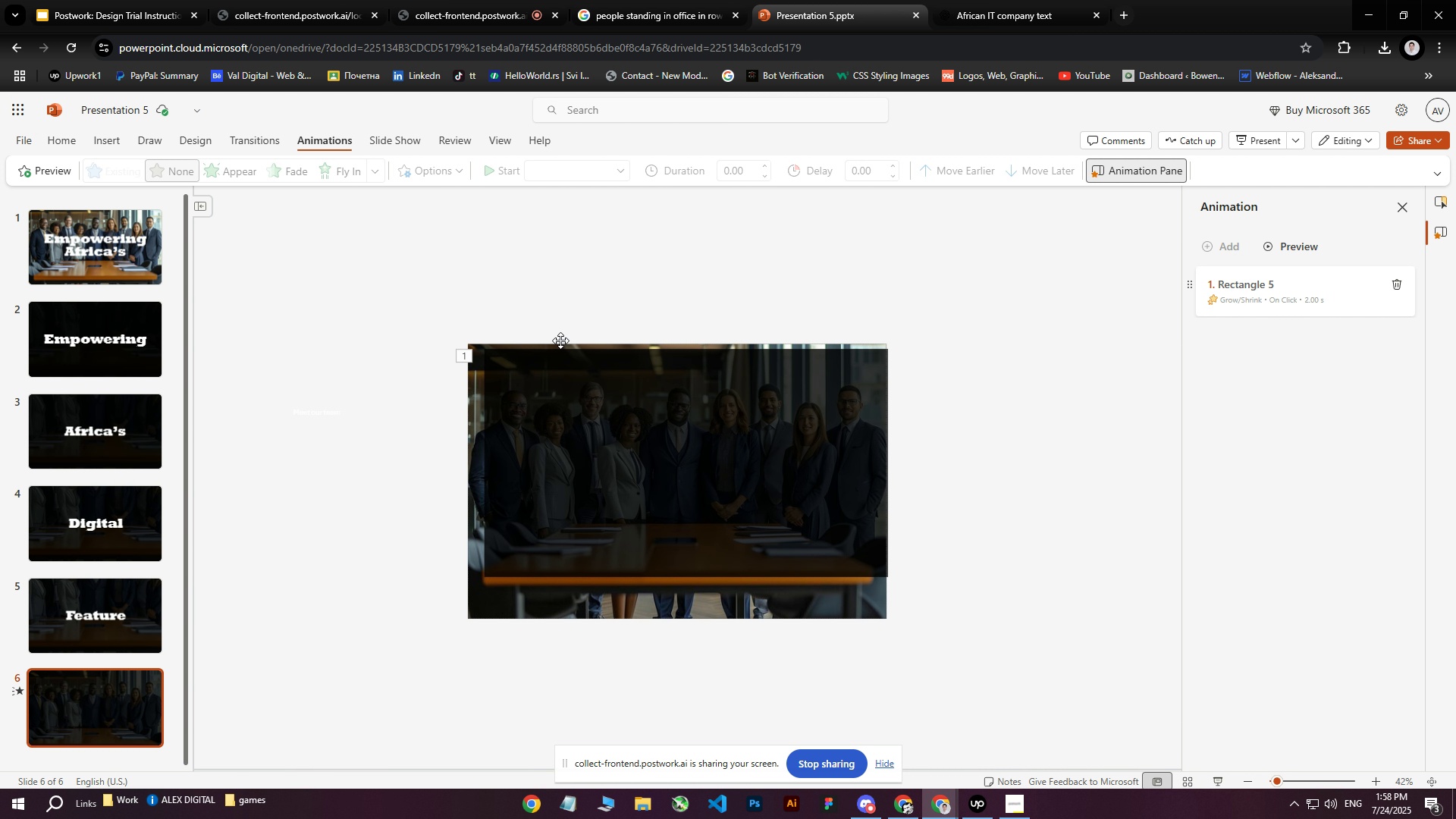 
left_click([550, 406])
 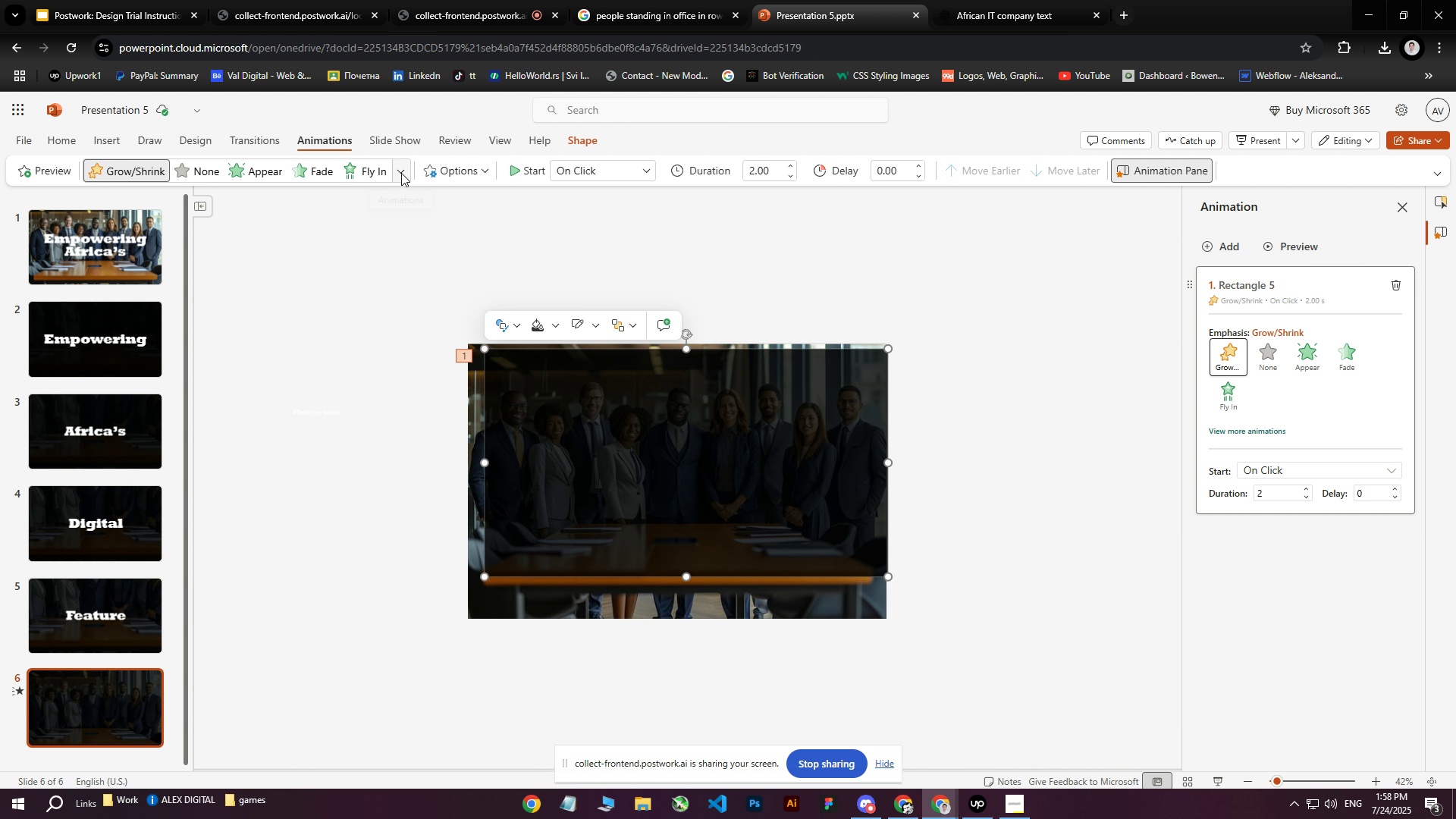 
left_click([400, 173])
 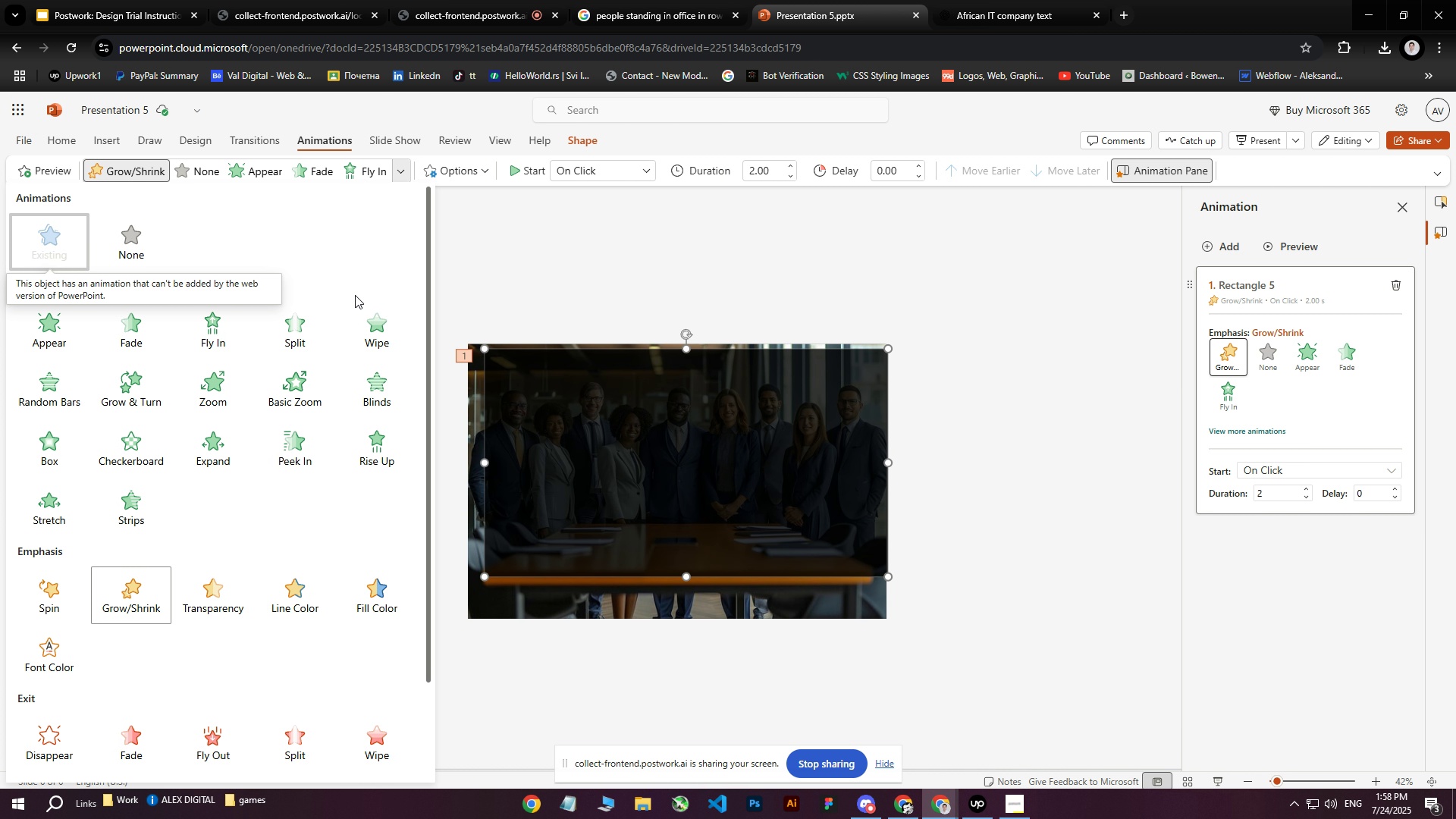 
left_click([317, 319])
 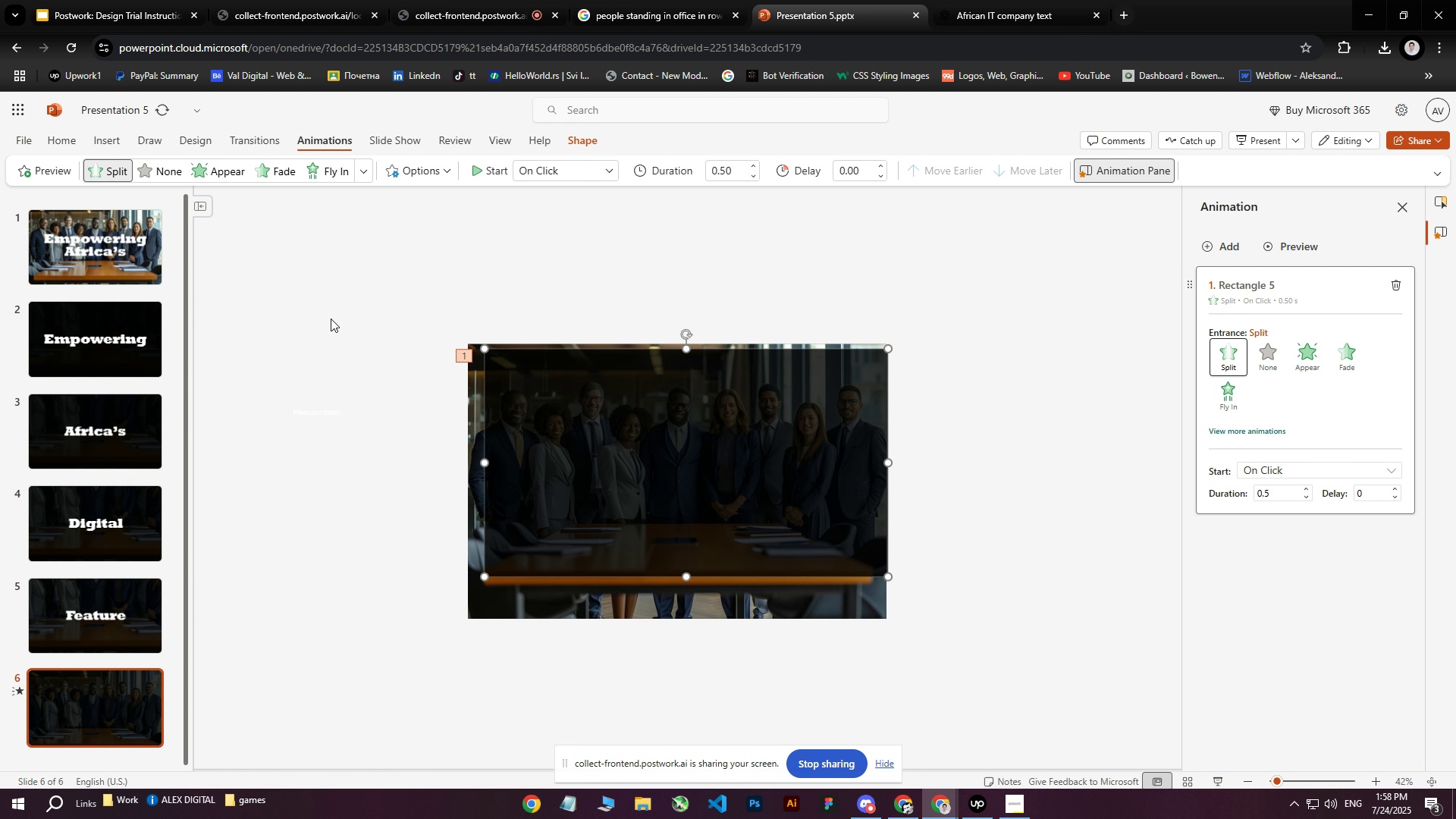 
mouse_move([446, 188])
 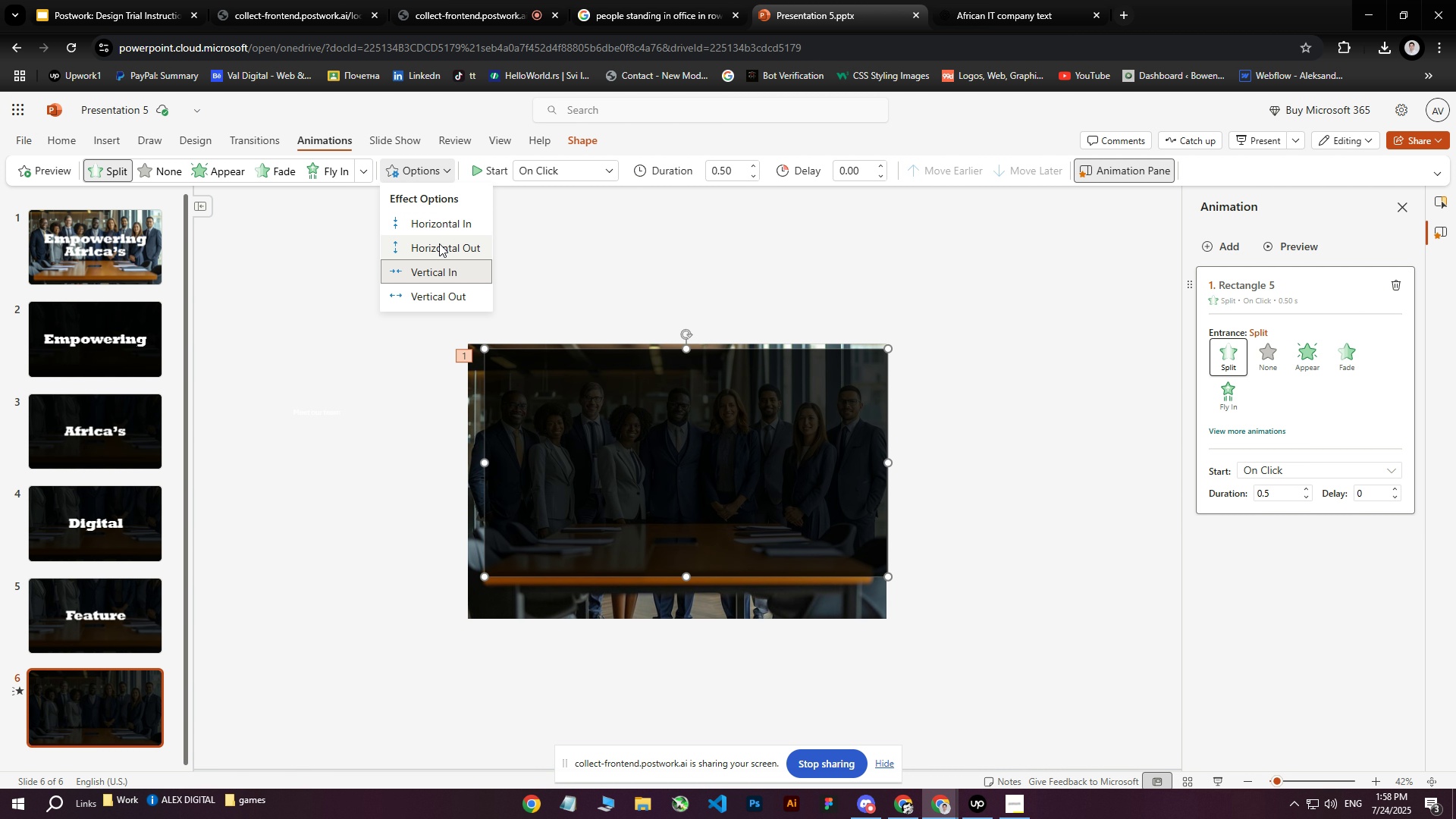 
wait(9.16)
 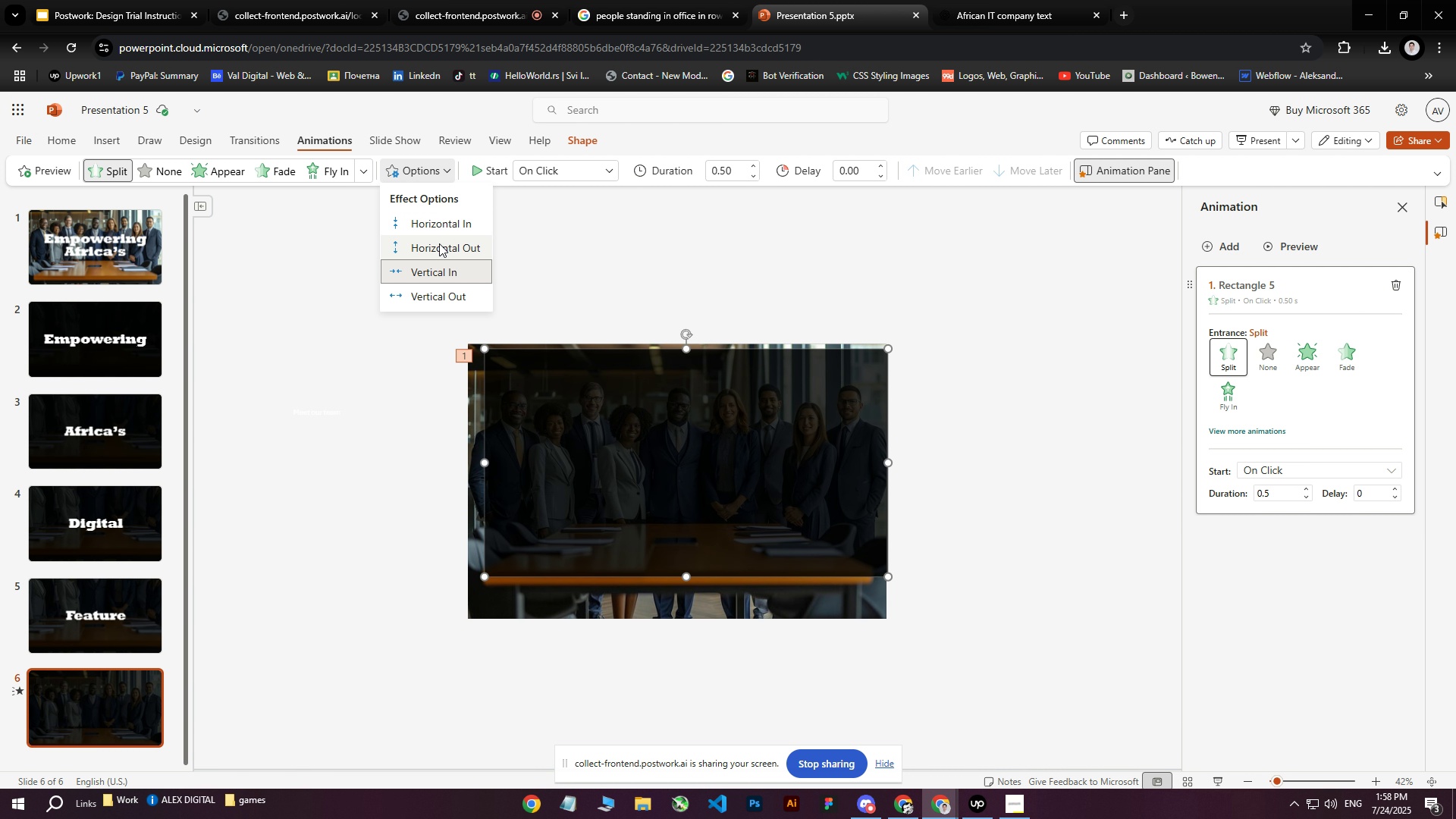 
left_click([438, 242])
 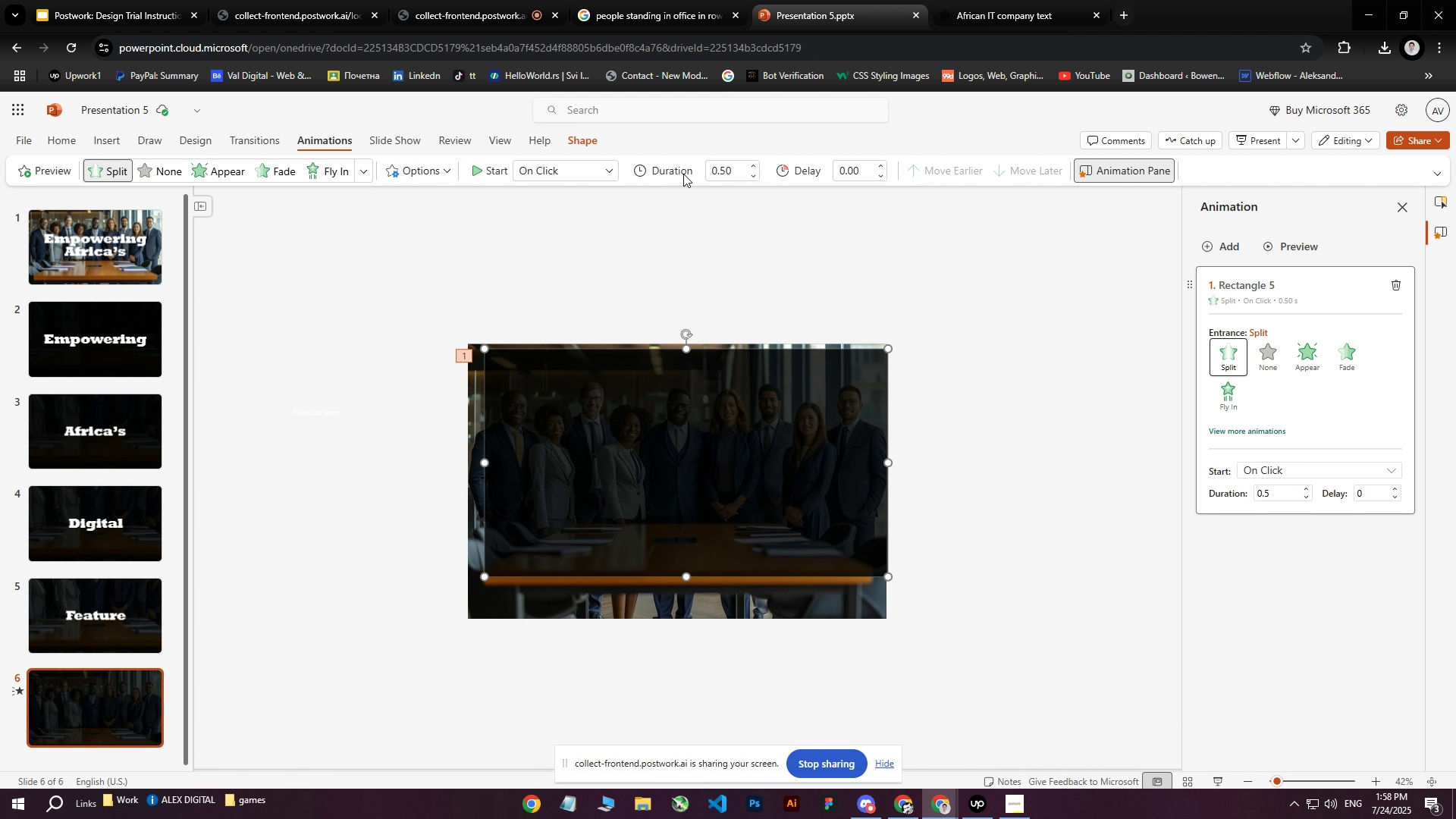 
left_click([749, 166])
 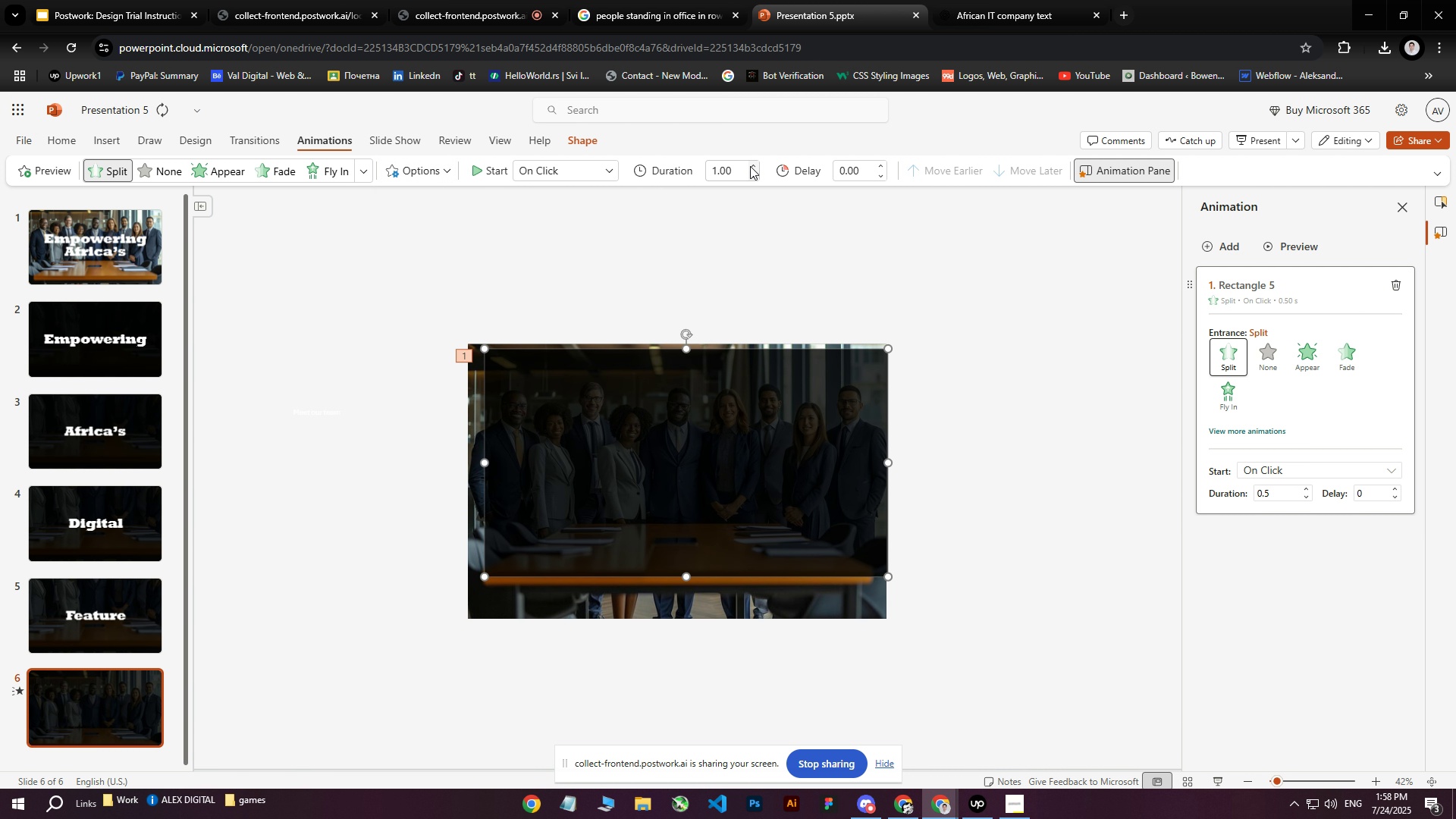 
triple_click([750, 166])
 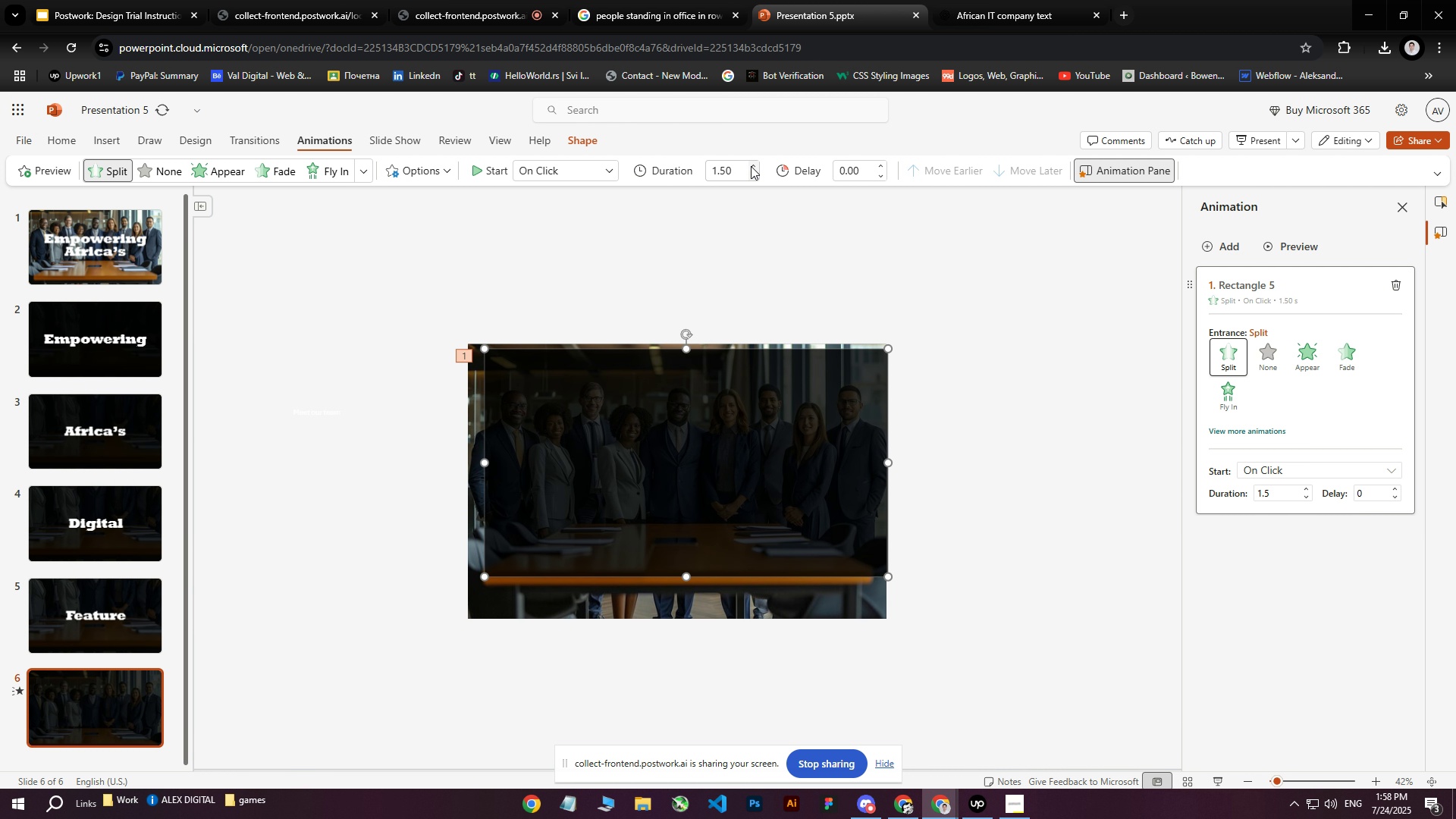 
left_click([730, 240])
 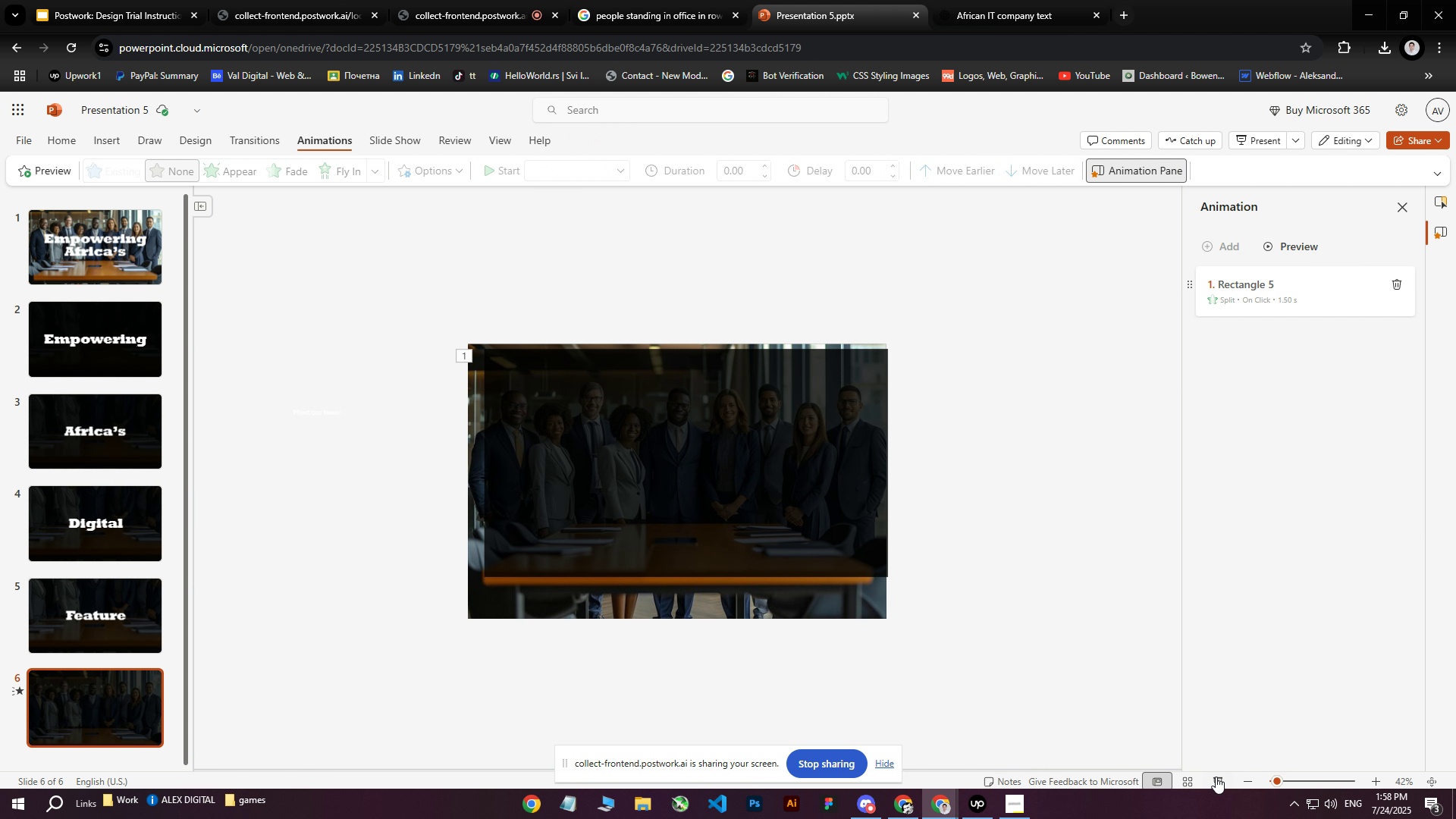 
left_click([1213, 780])
 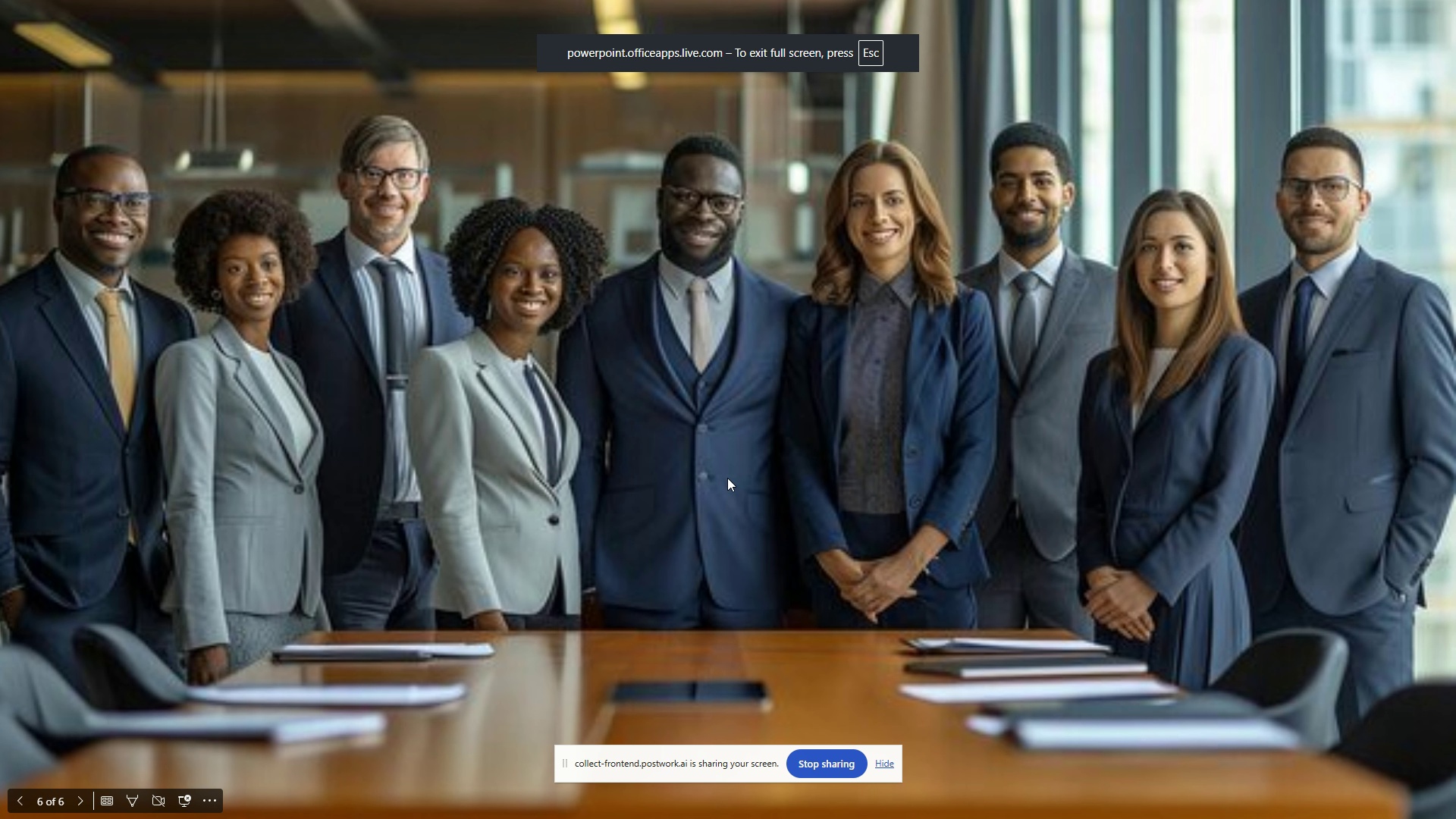 
key(ArrowRight)
 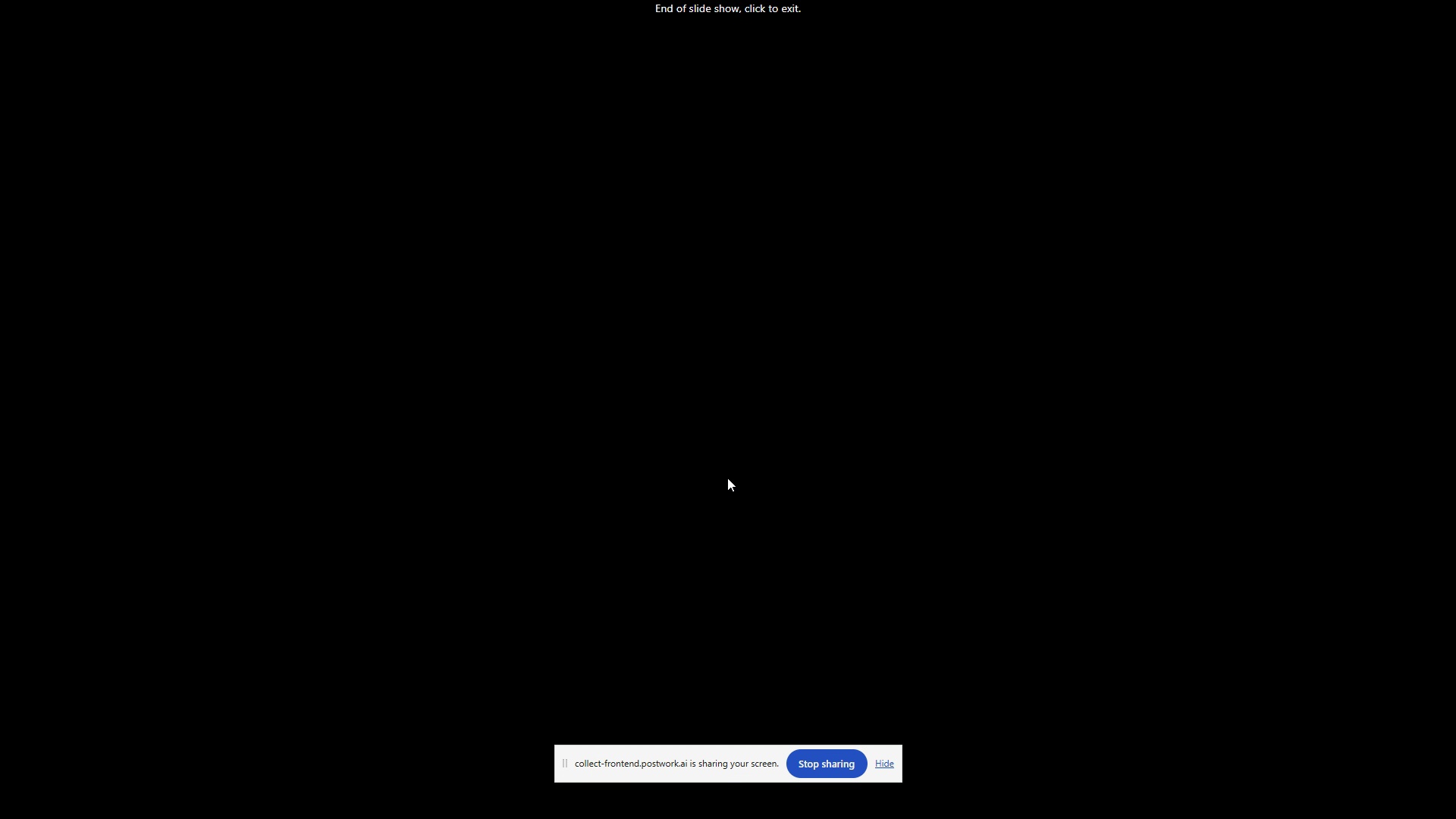 
key(ArrowRight)
 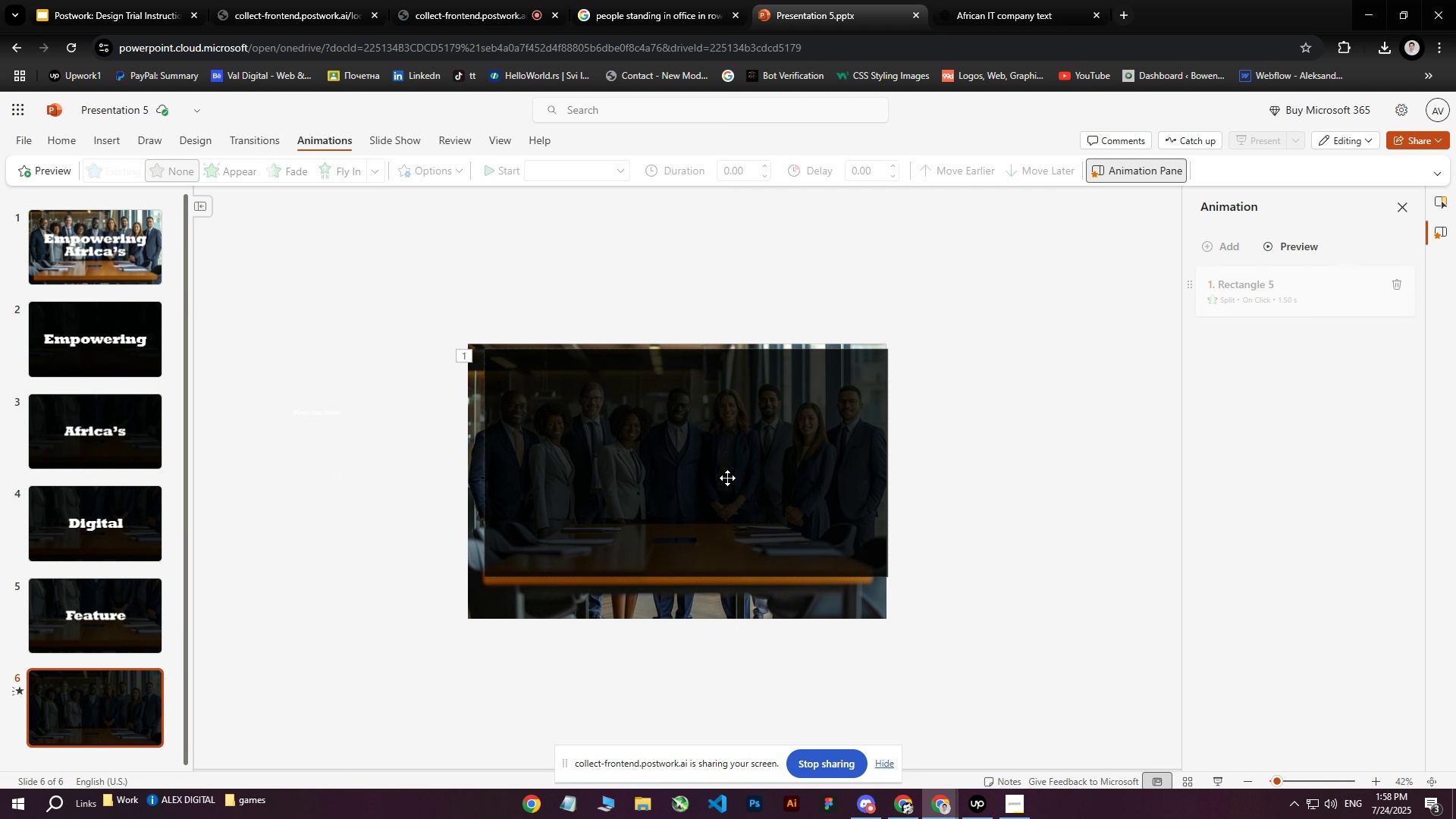 
key(ArrowRight)
 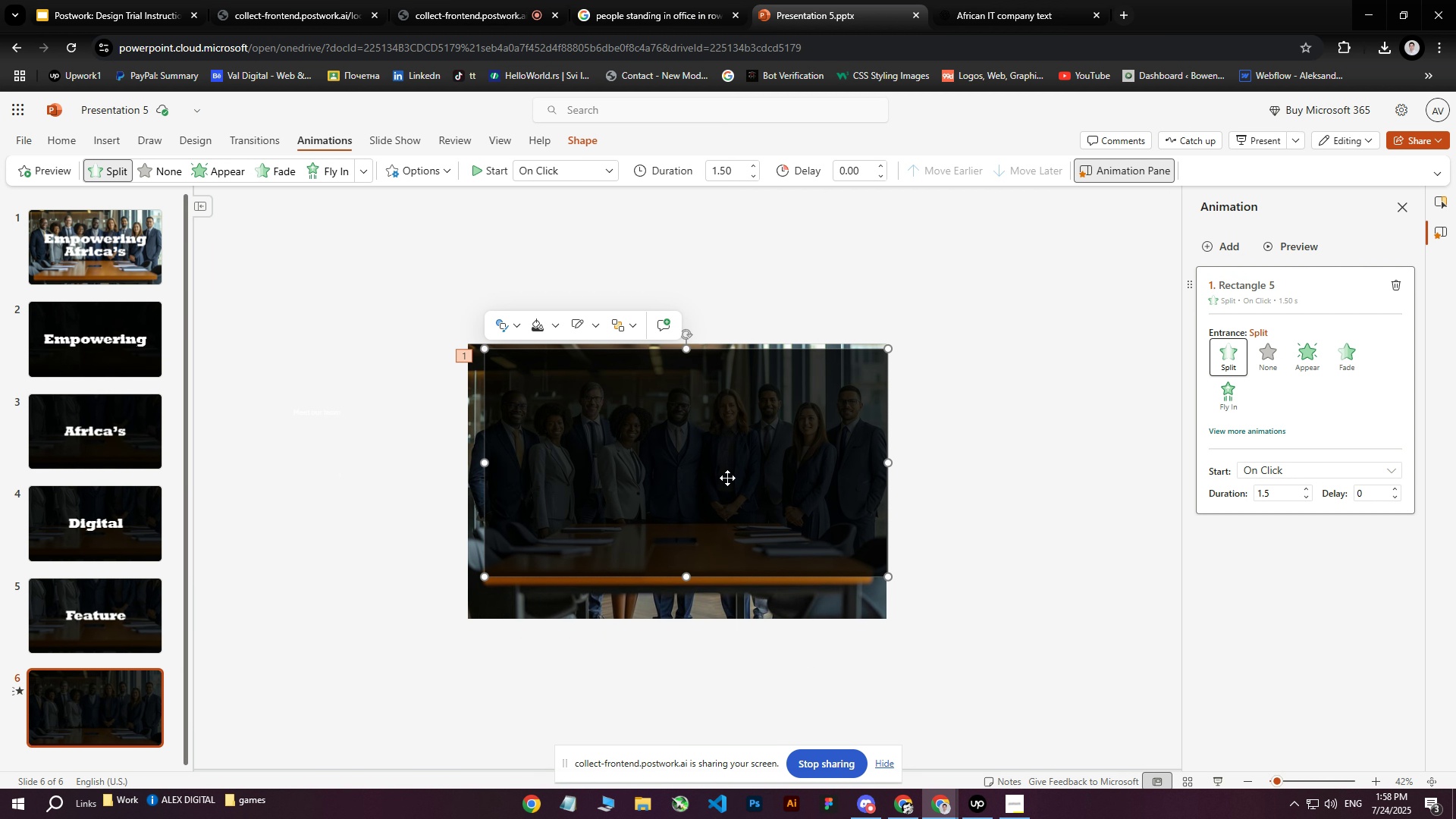 
left_click([727, 478])
 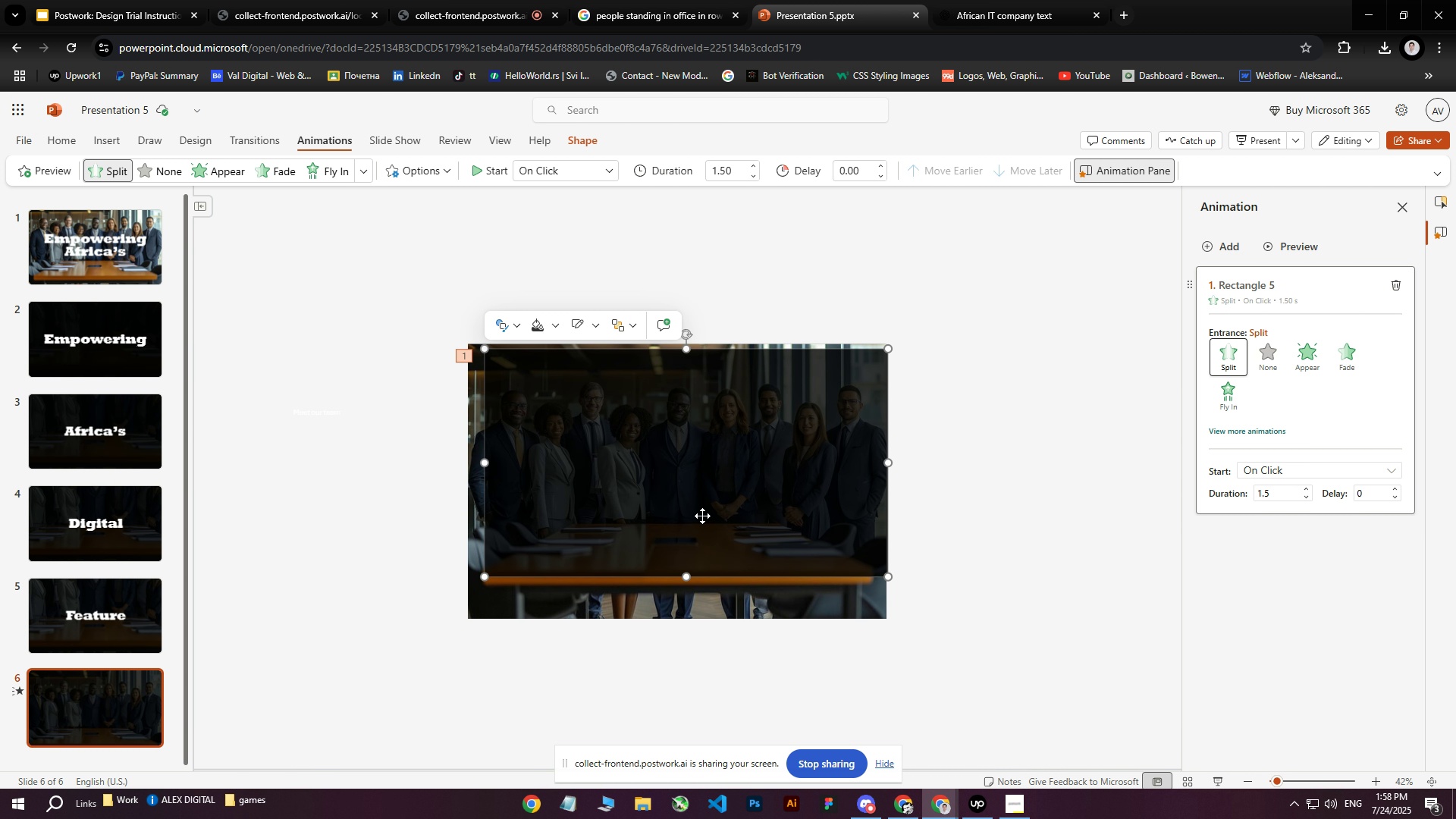 
wait(6.13)
 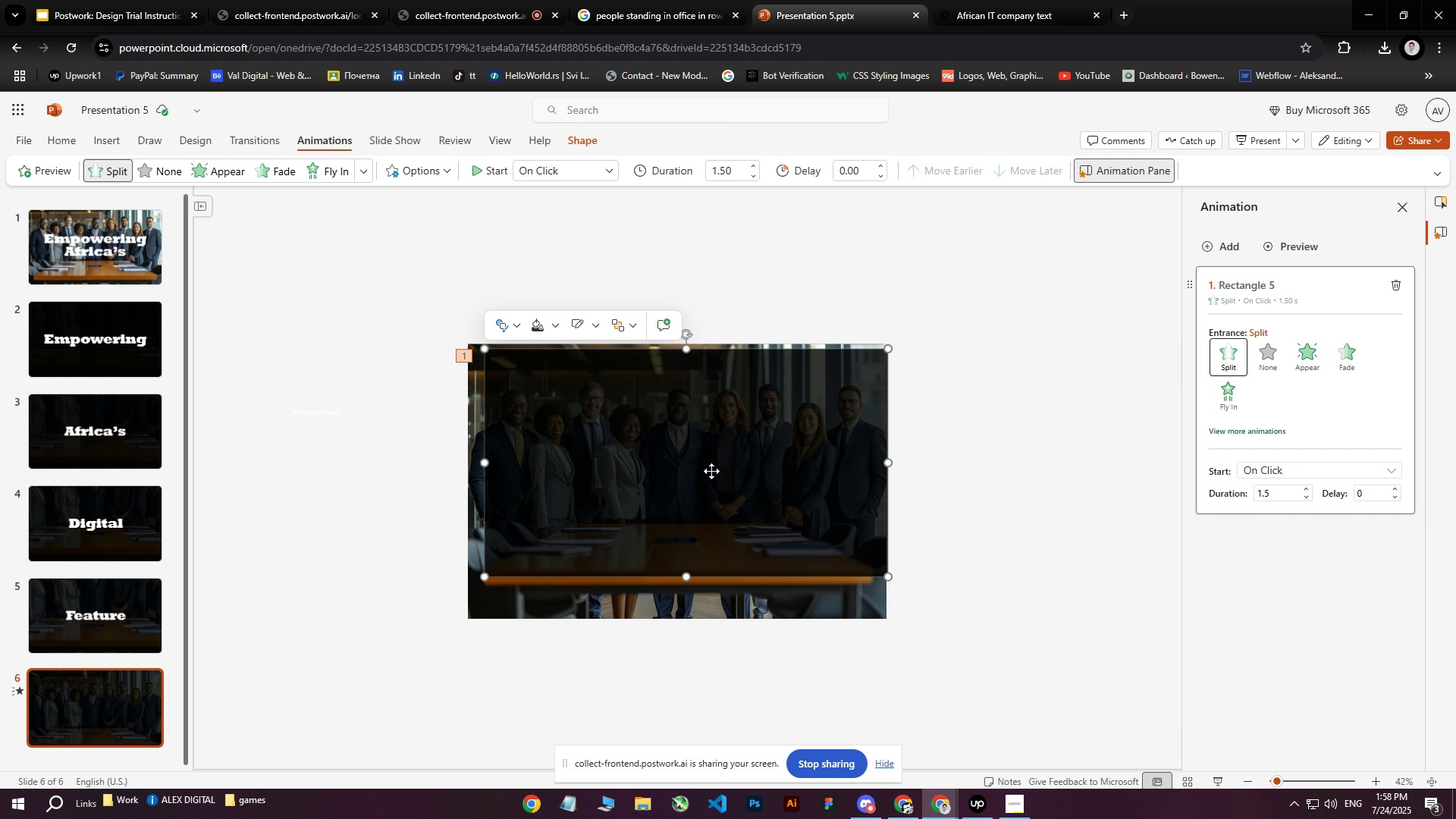 
left_click([309, 718])
 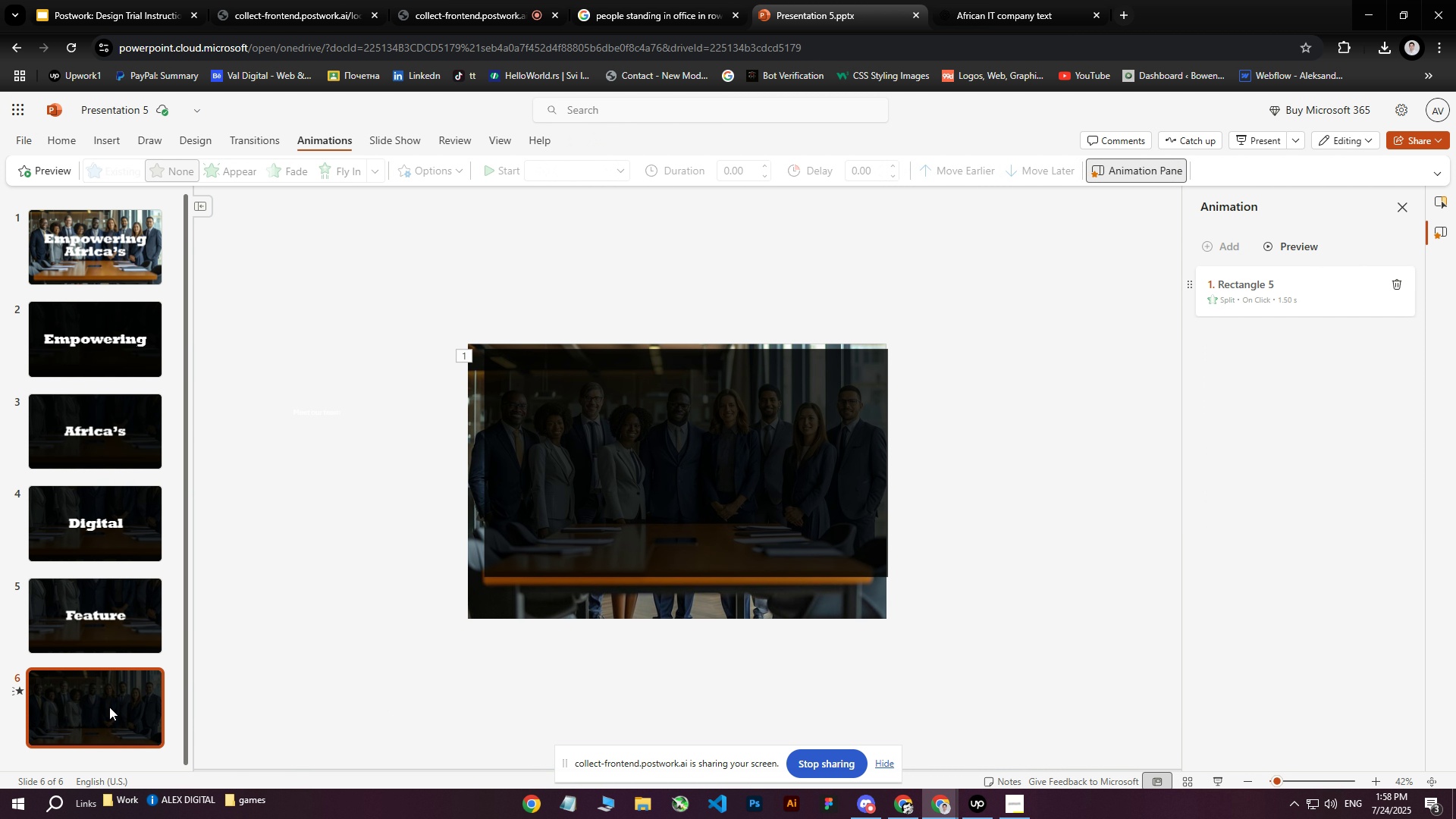 
left_click([105, 706])
 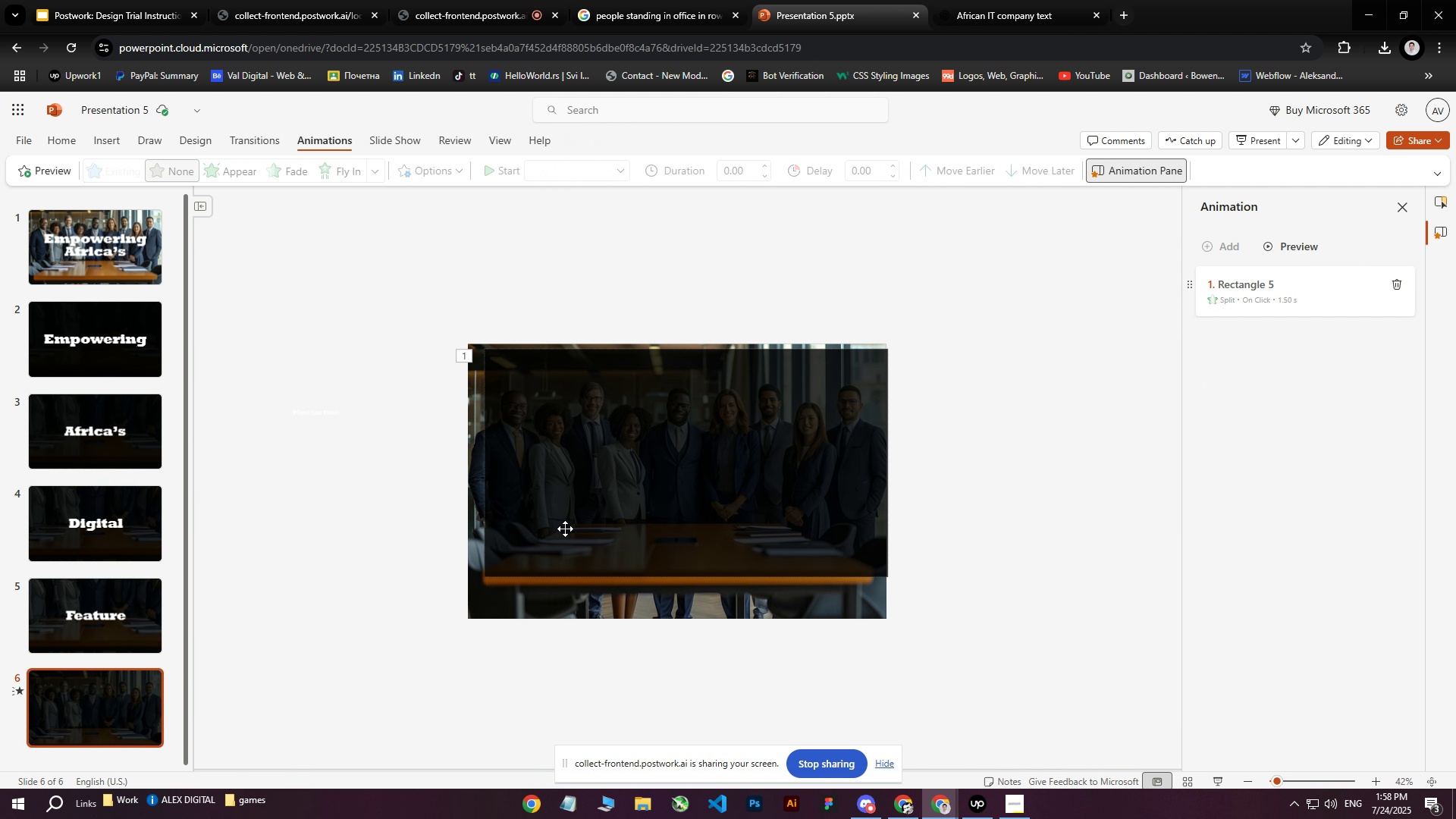 
left_click([565, 529])
 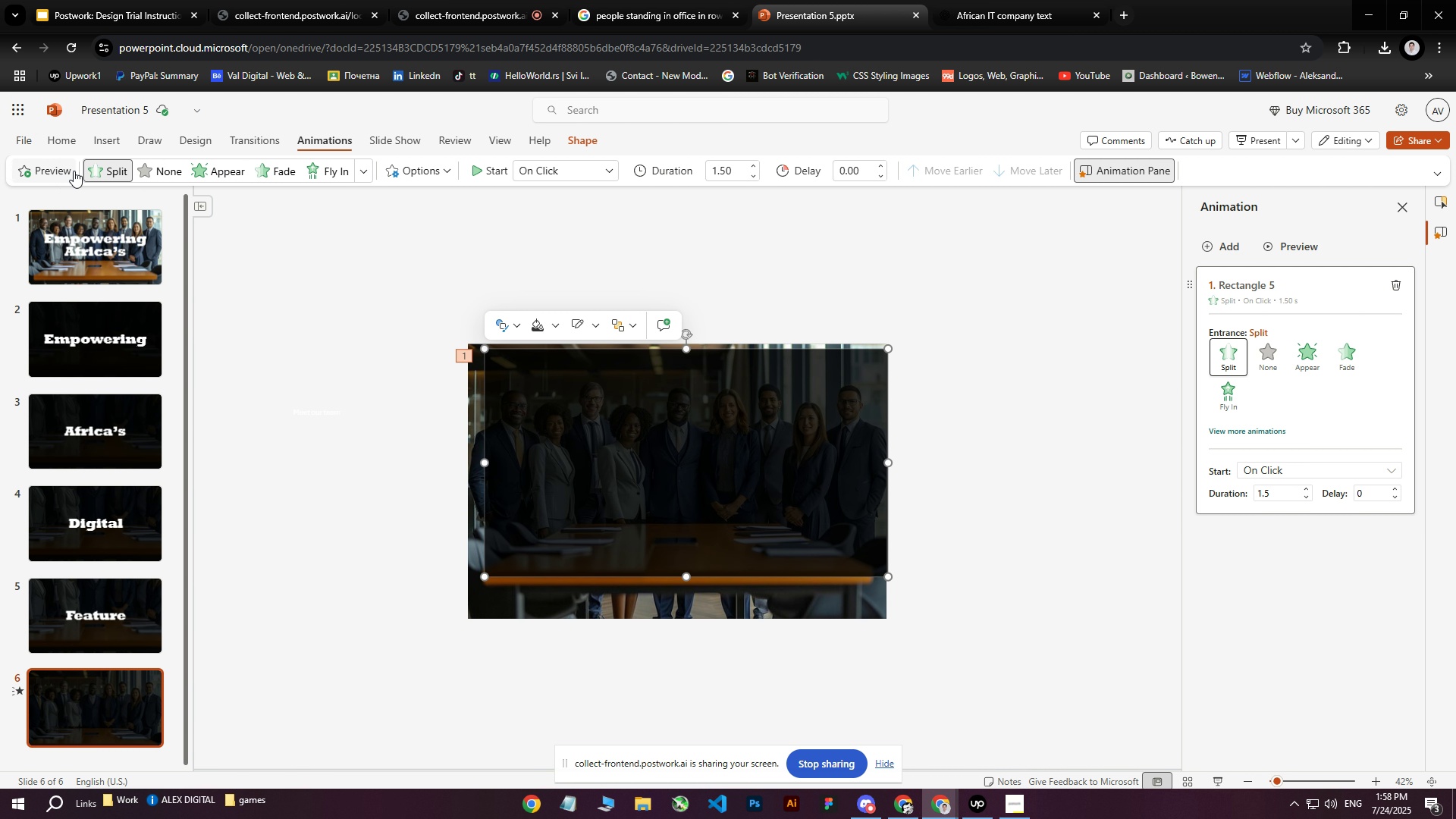 
left_click([158, 171])
 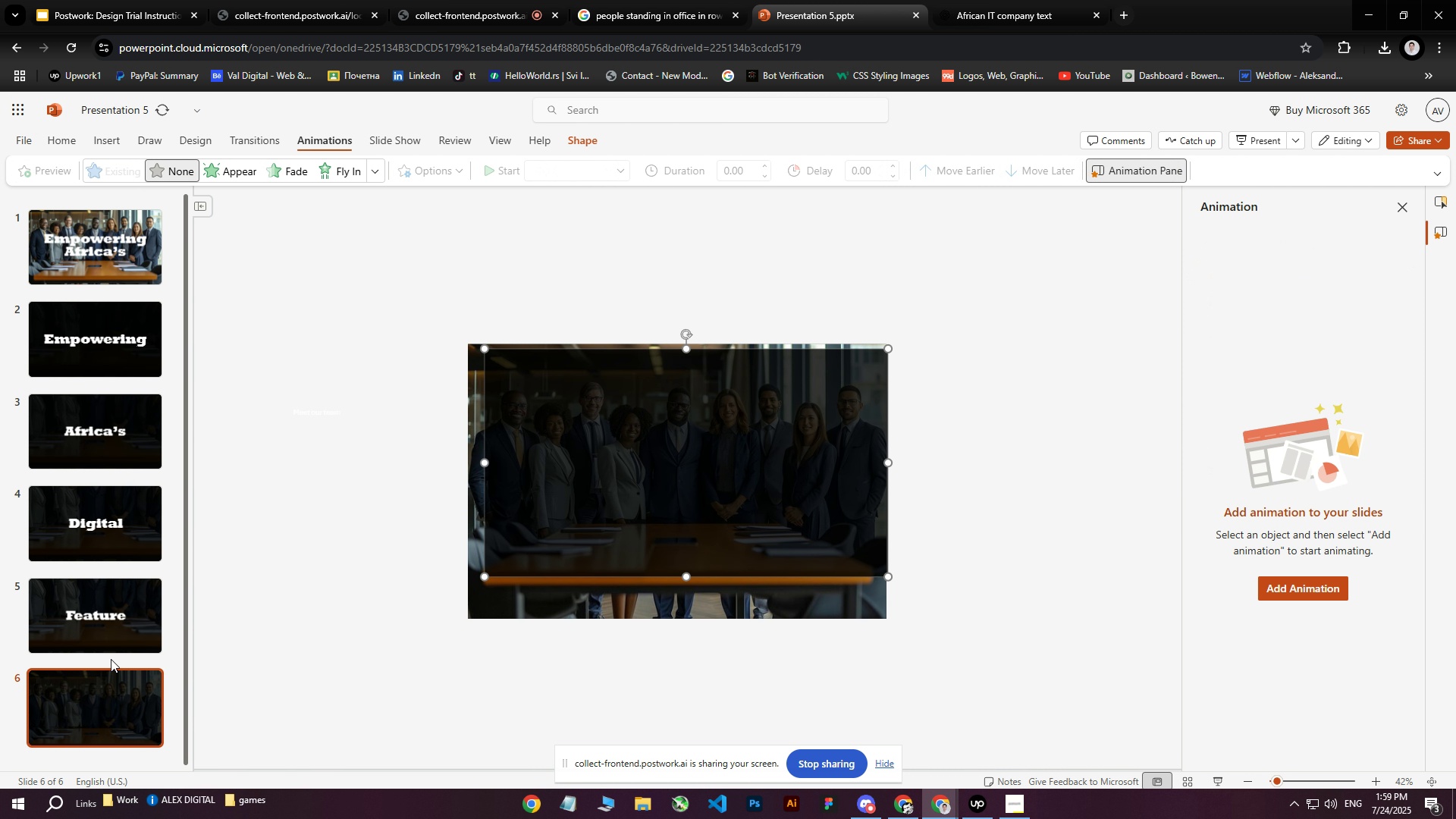 
left_click([103, 623])
 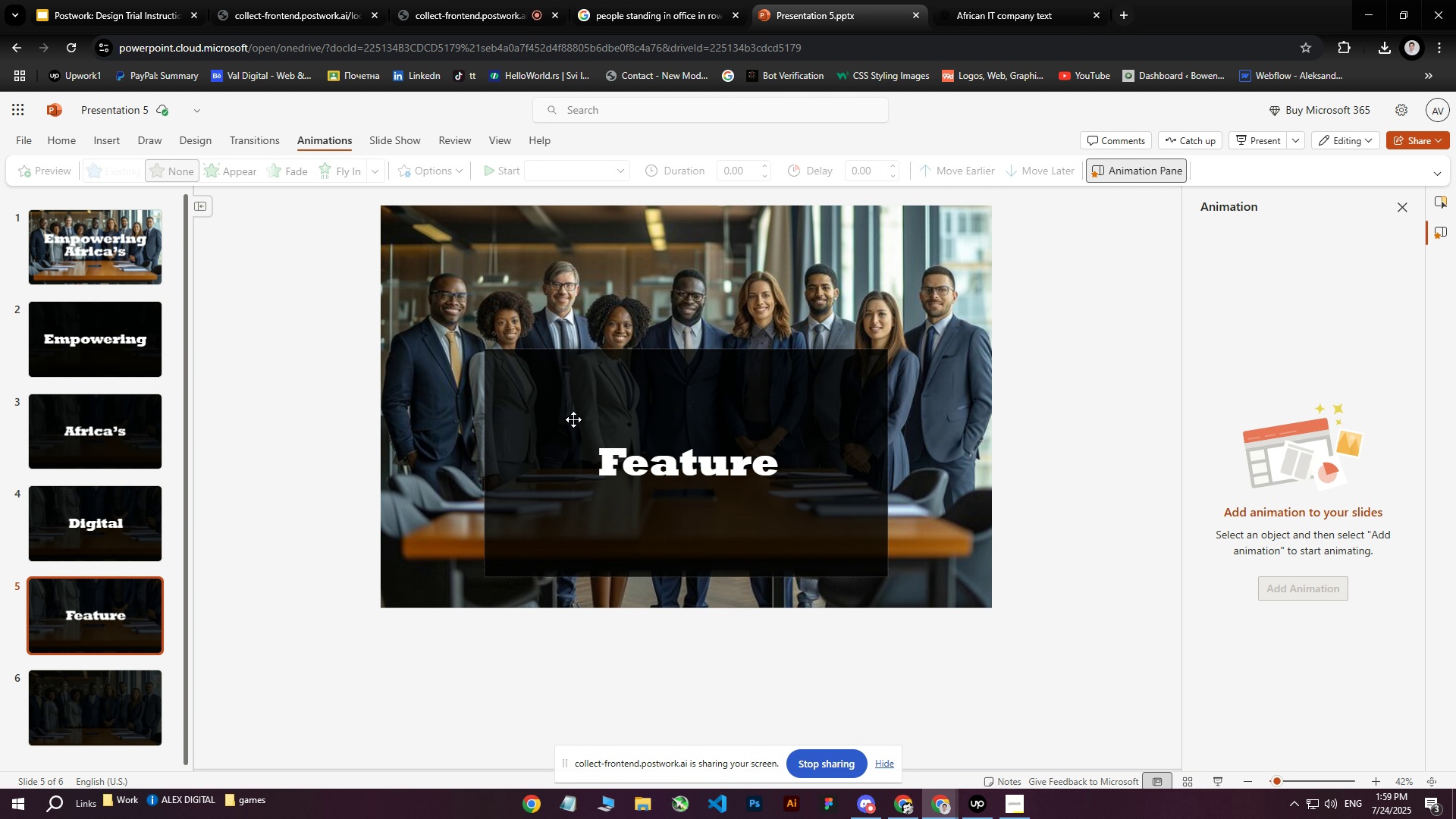 
left_click([553, 396])
 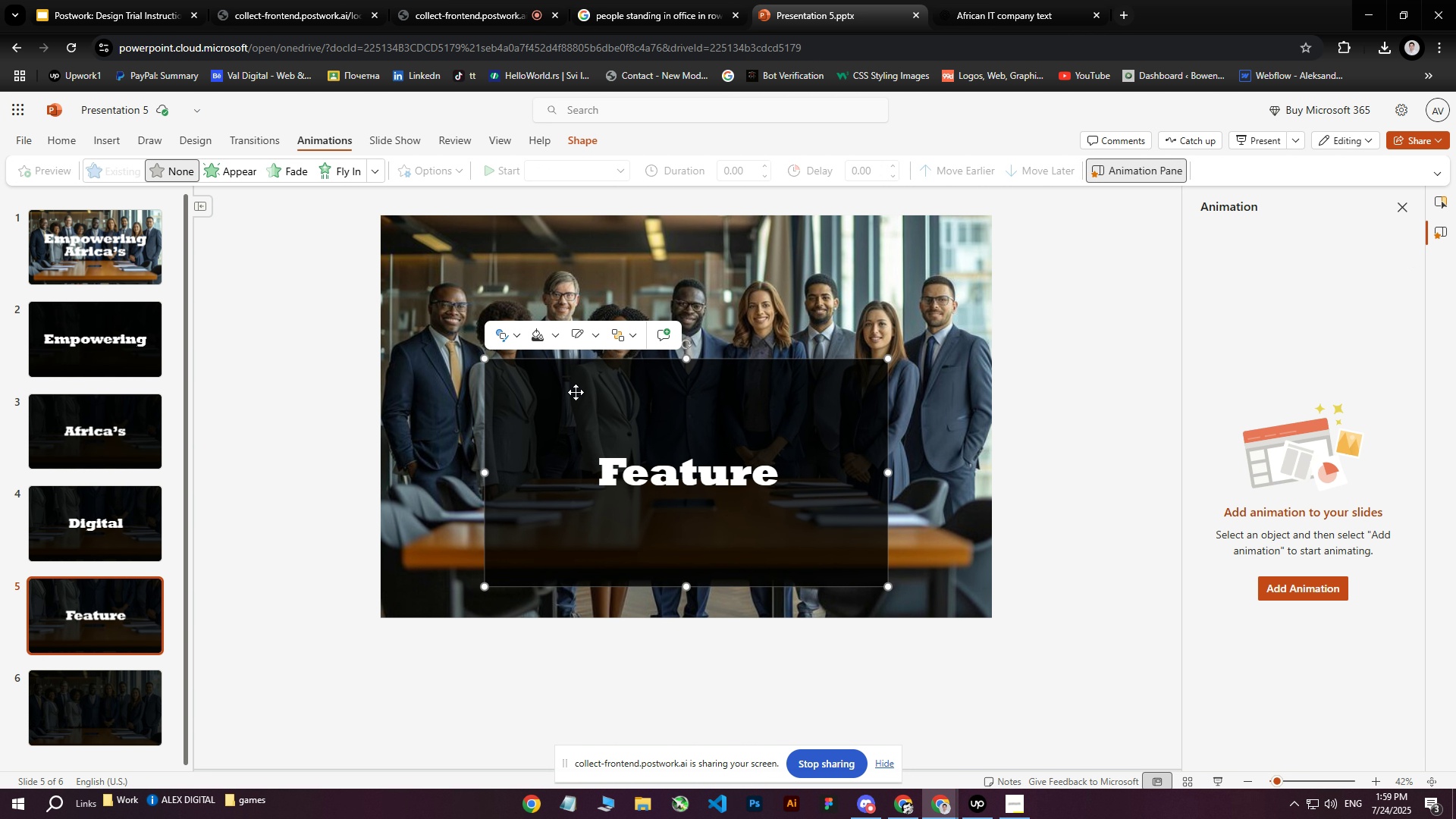 
wait(8.54)
 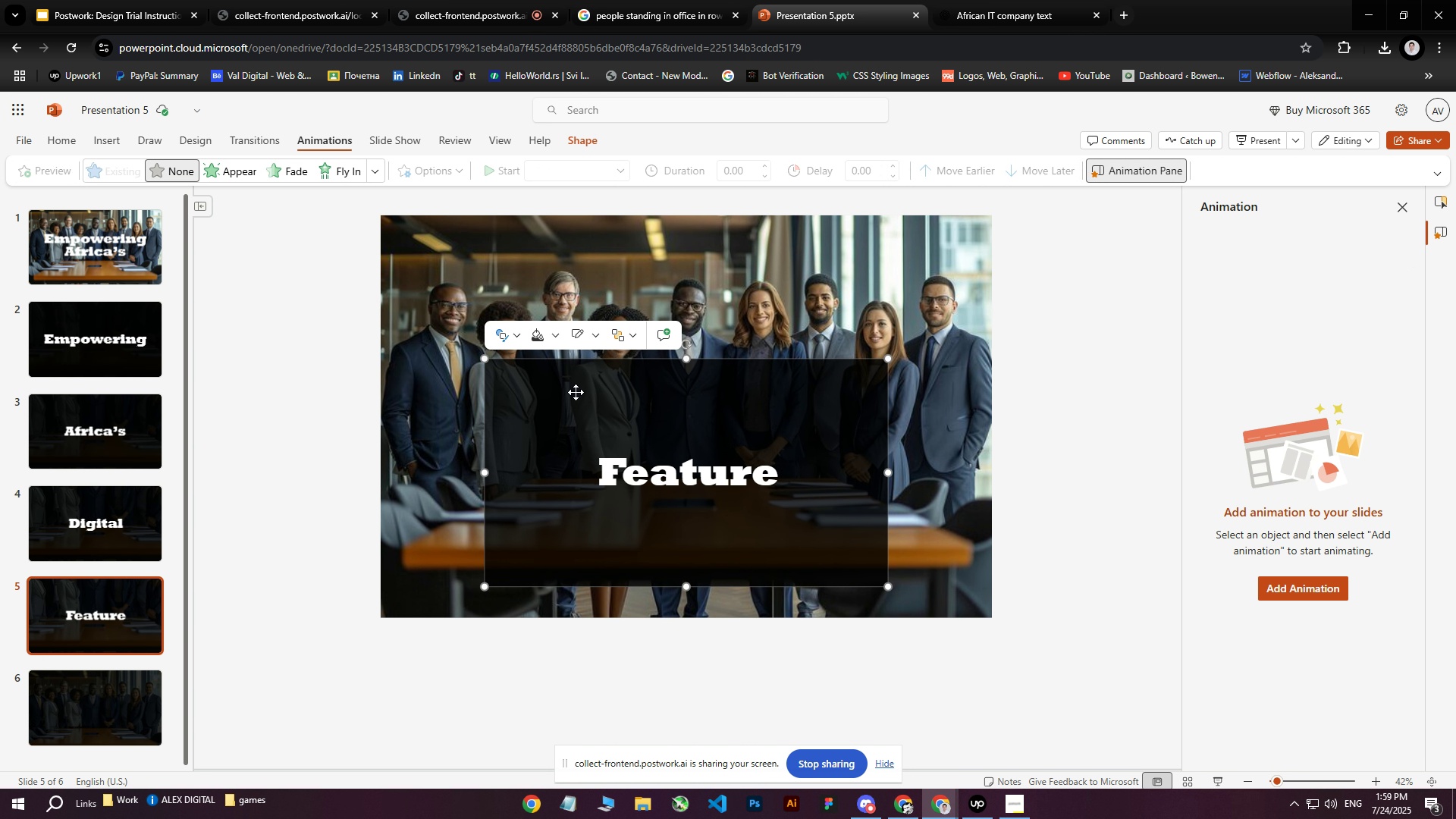 
left_click([1039, 430])
 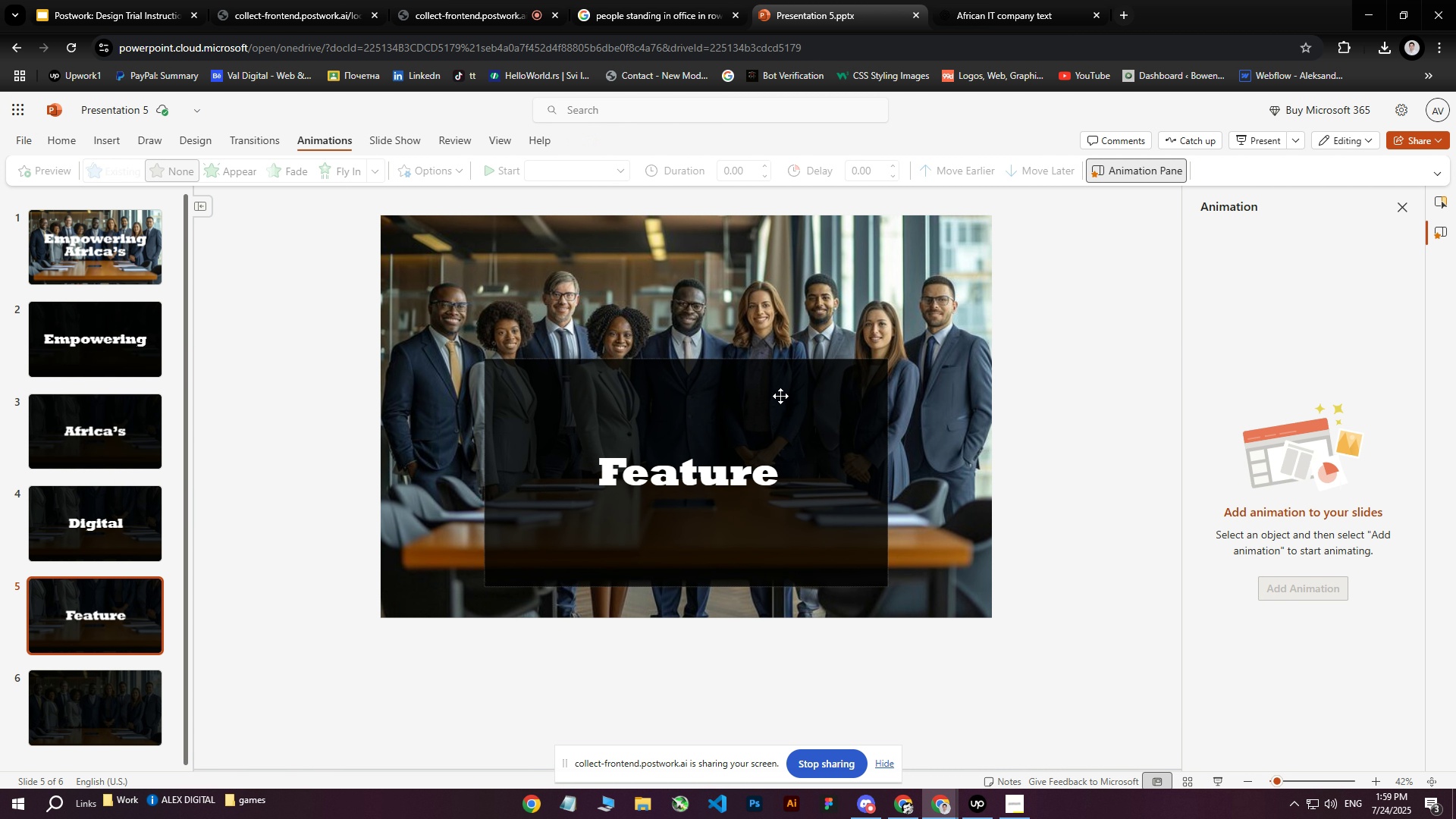 
left_click([780, 396])
 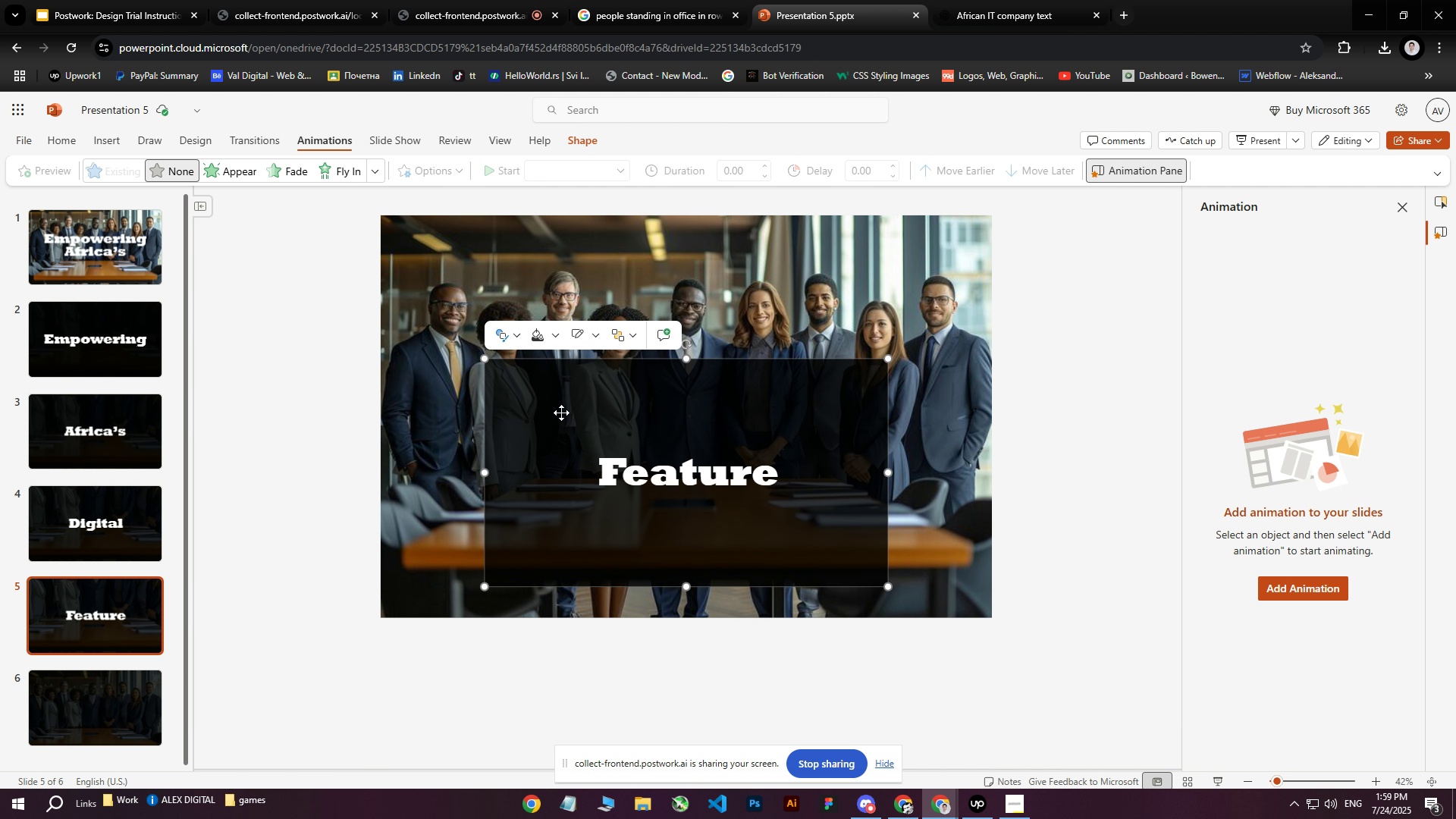 
wait(8.48)
 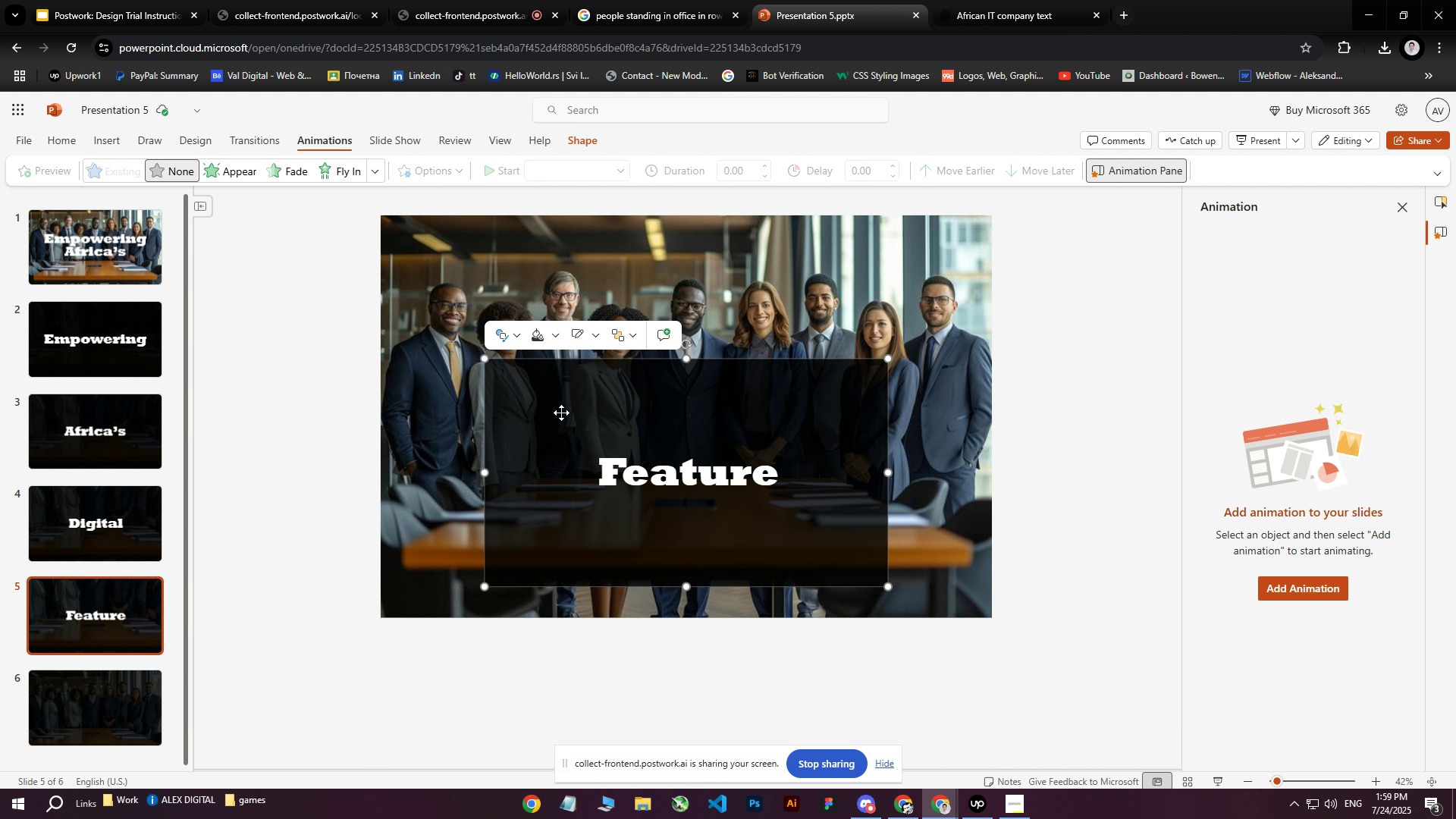 
left_click([368, 163])
 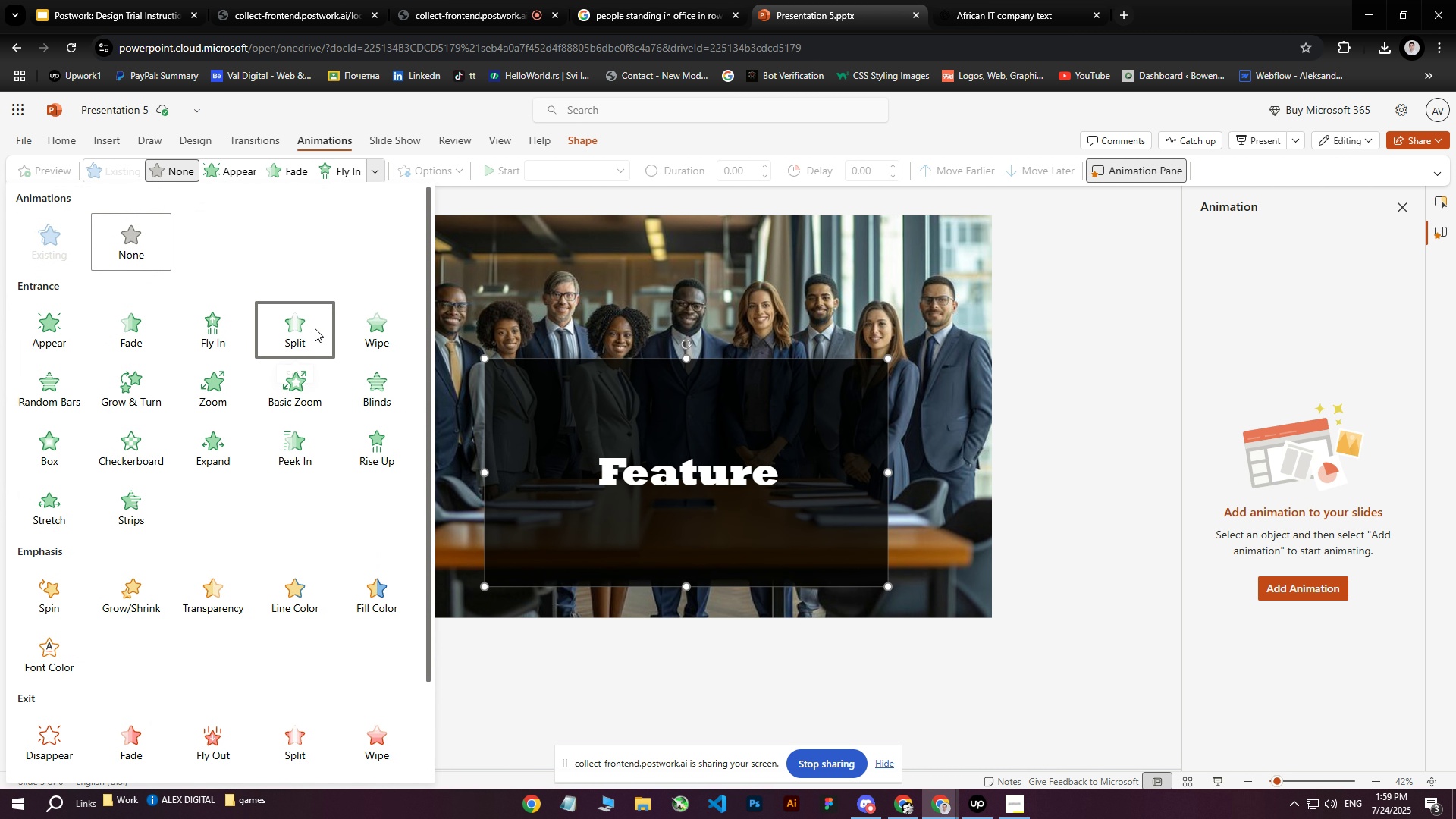 
left_click([312, 328])
 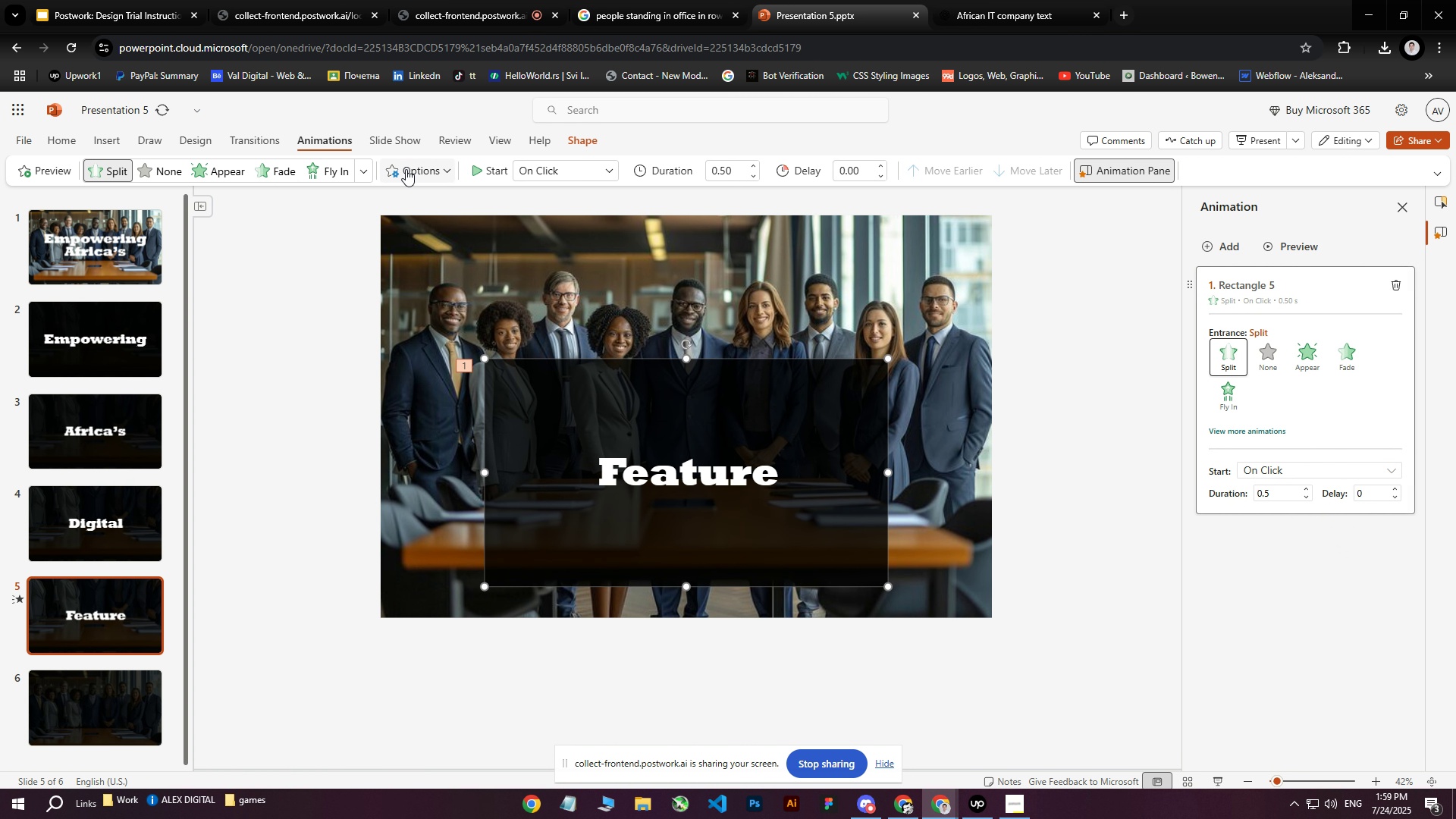 
left_click([443, 175])
 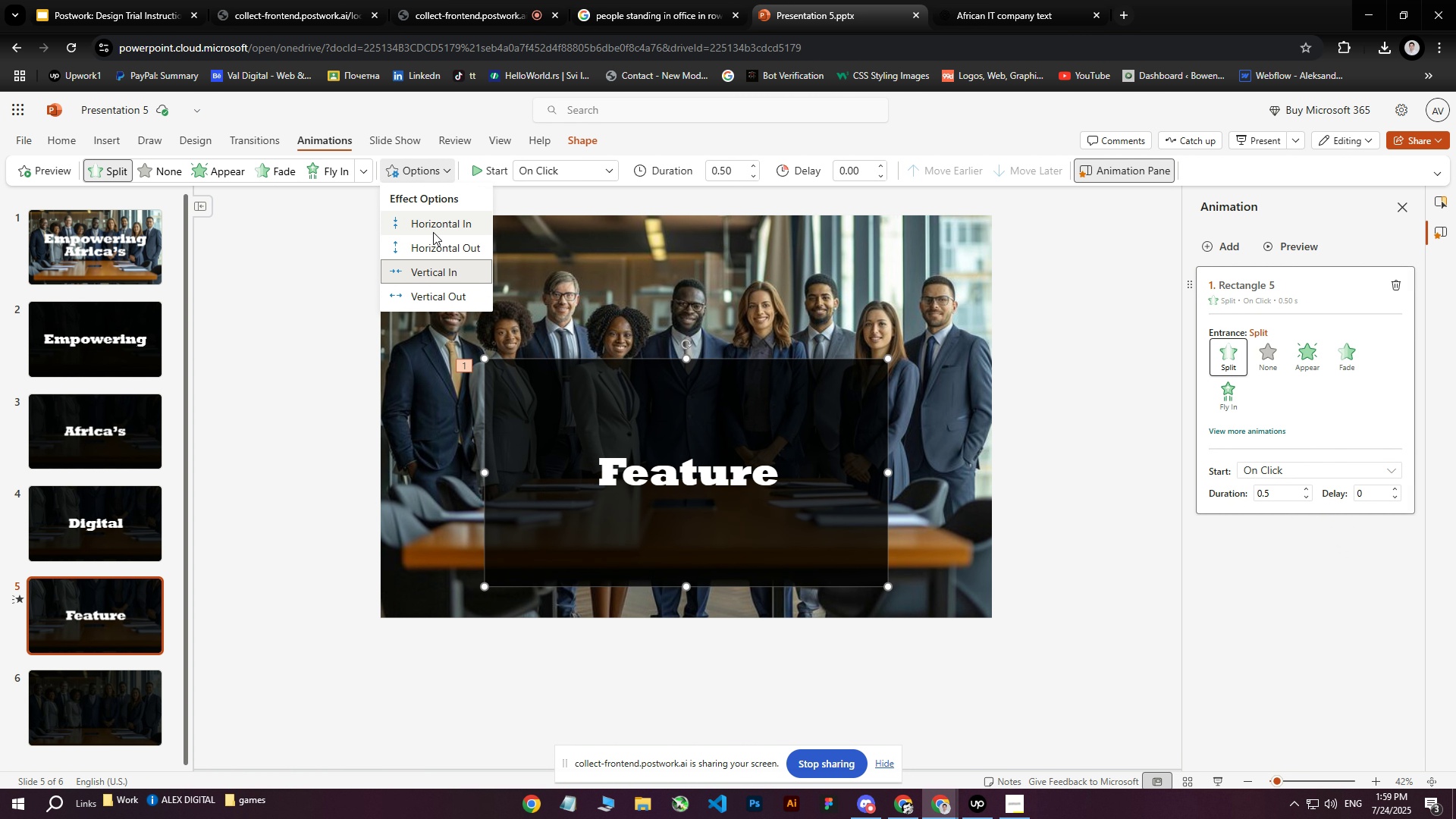 
left_click([427, 246])
 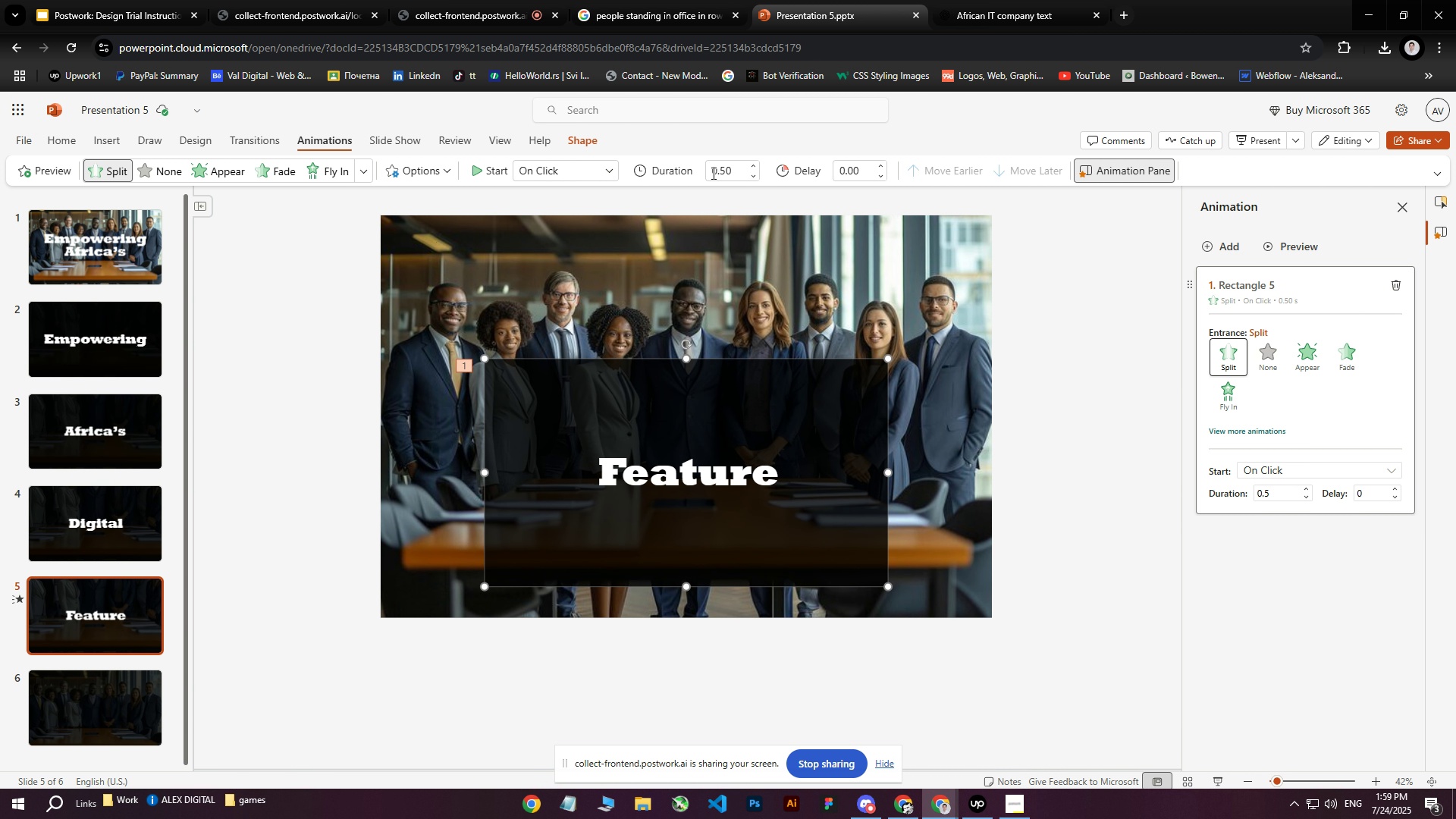 
triple_click([750, 165])
 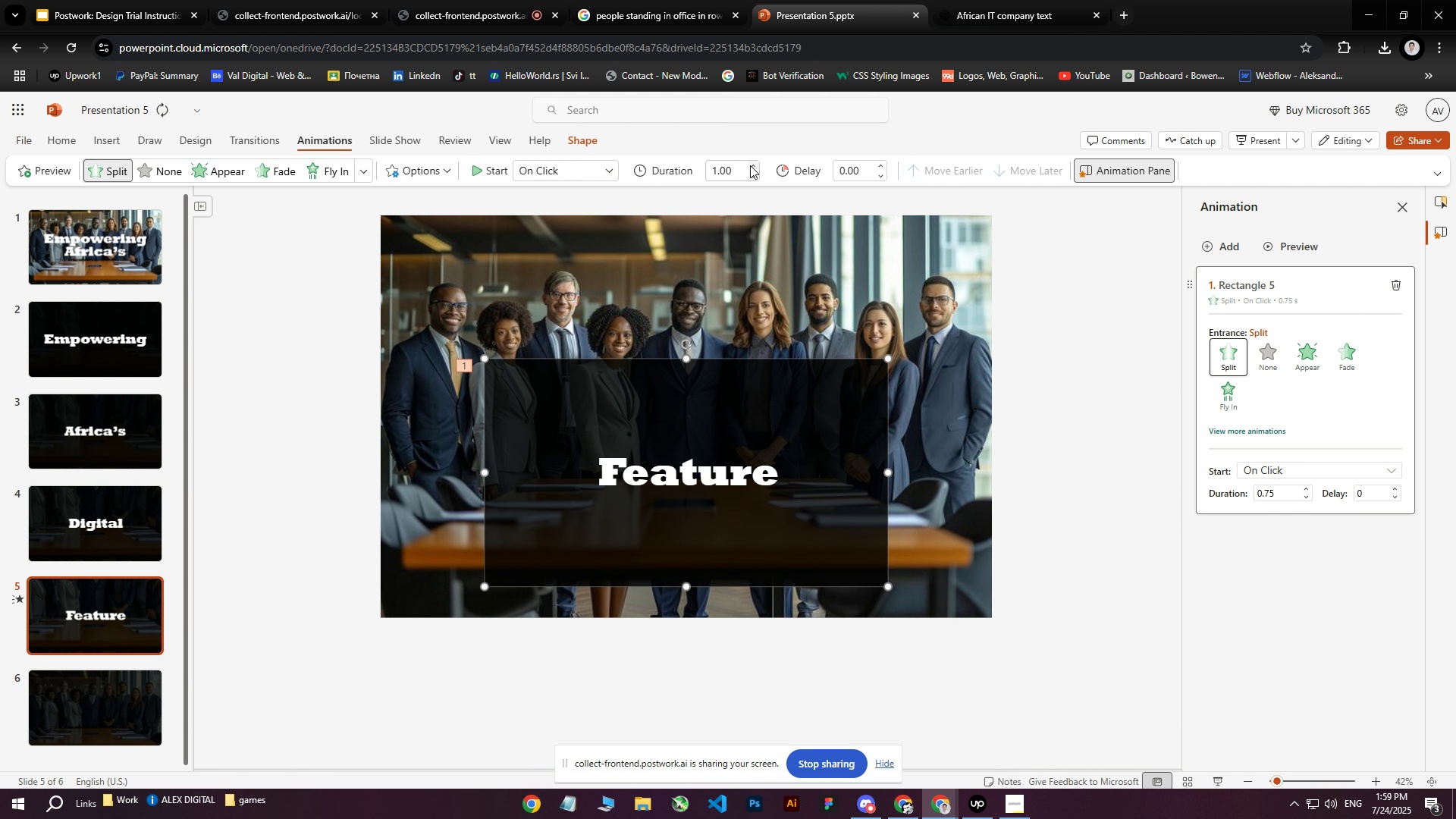 
triple_click([750, 165])
 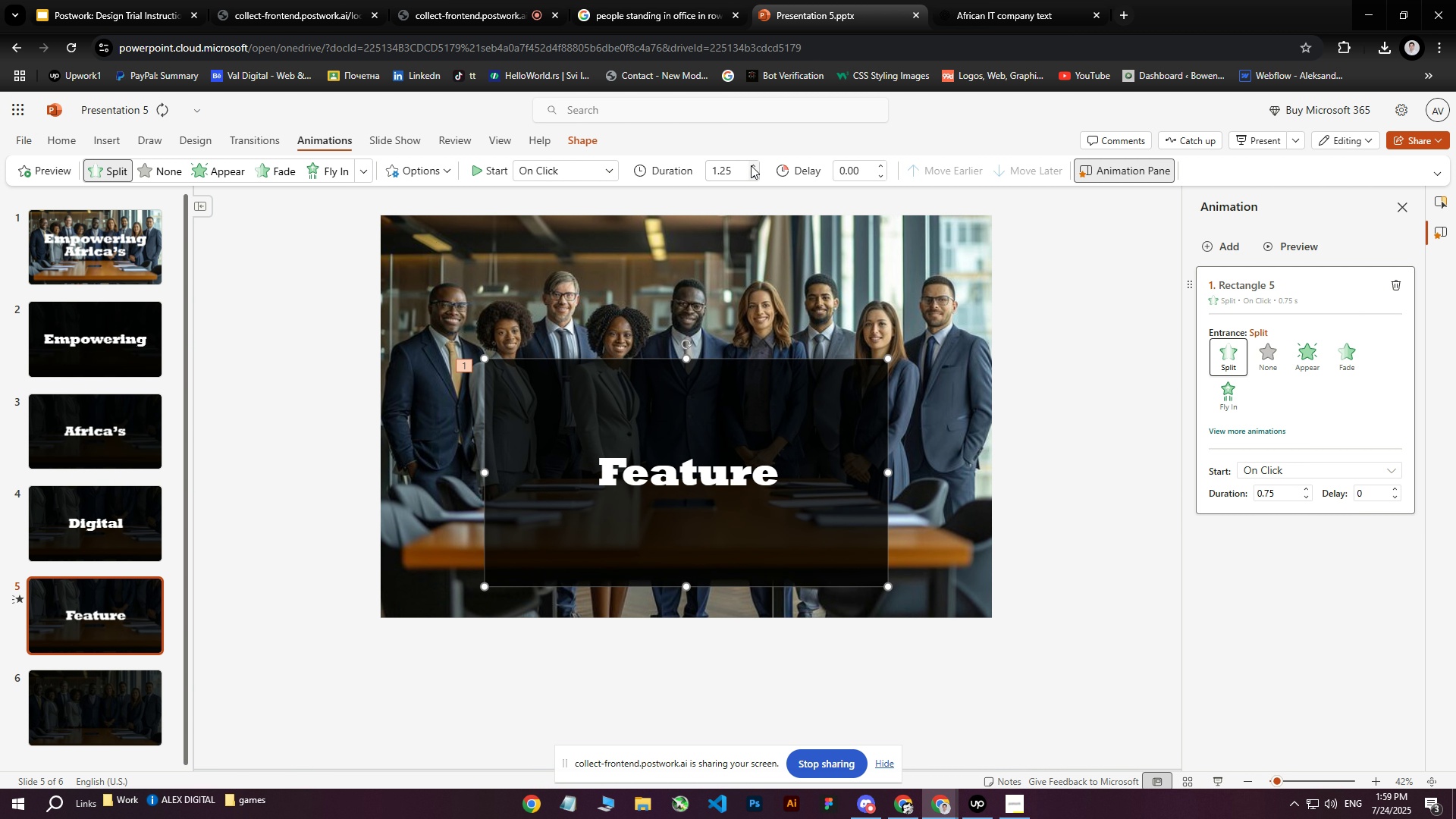 
left_click([751, 165])
 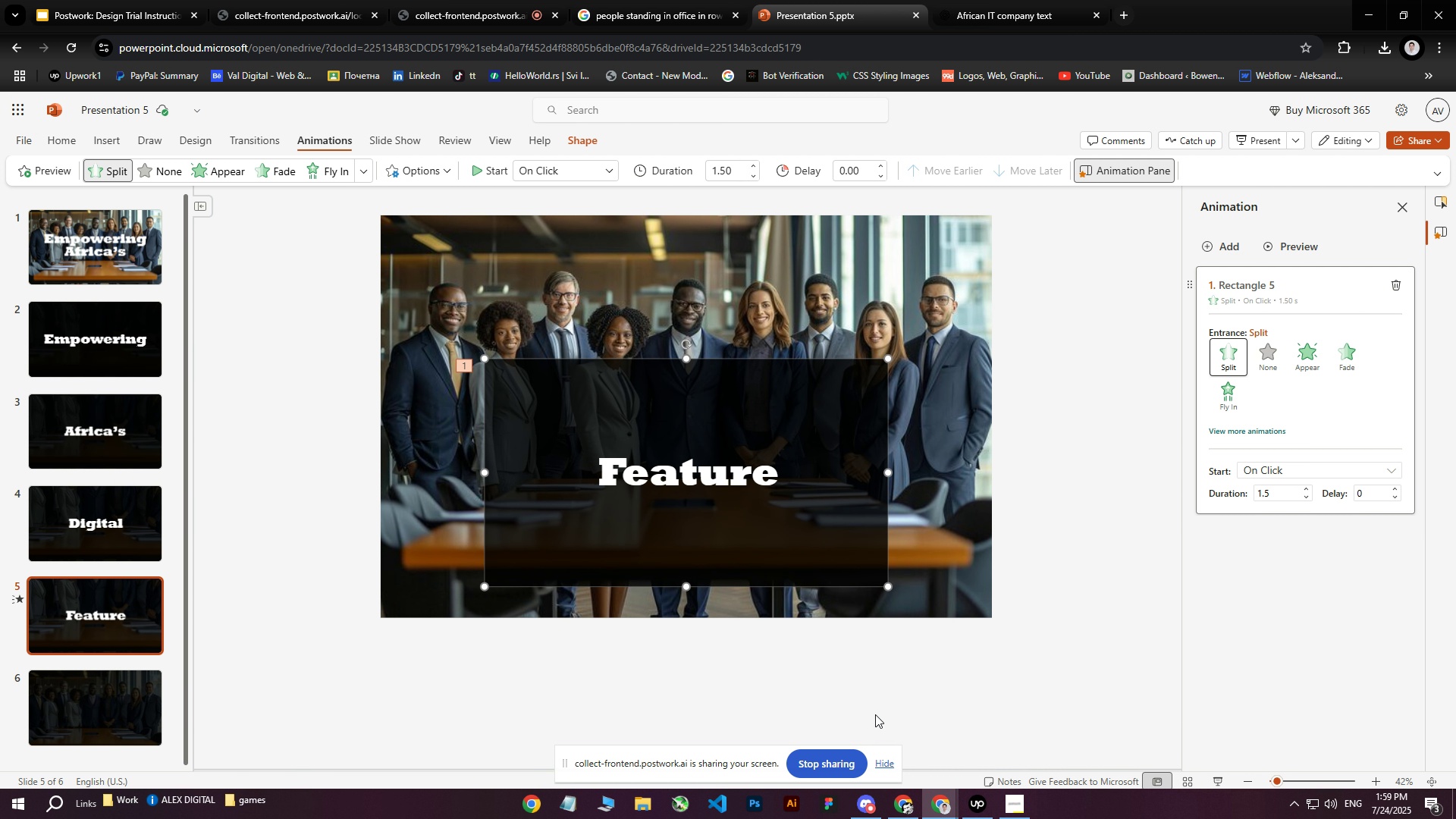 
left_click([1222, 781])
 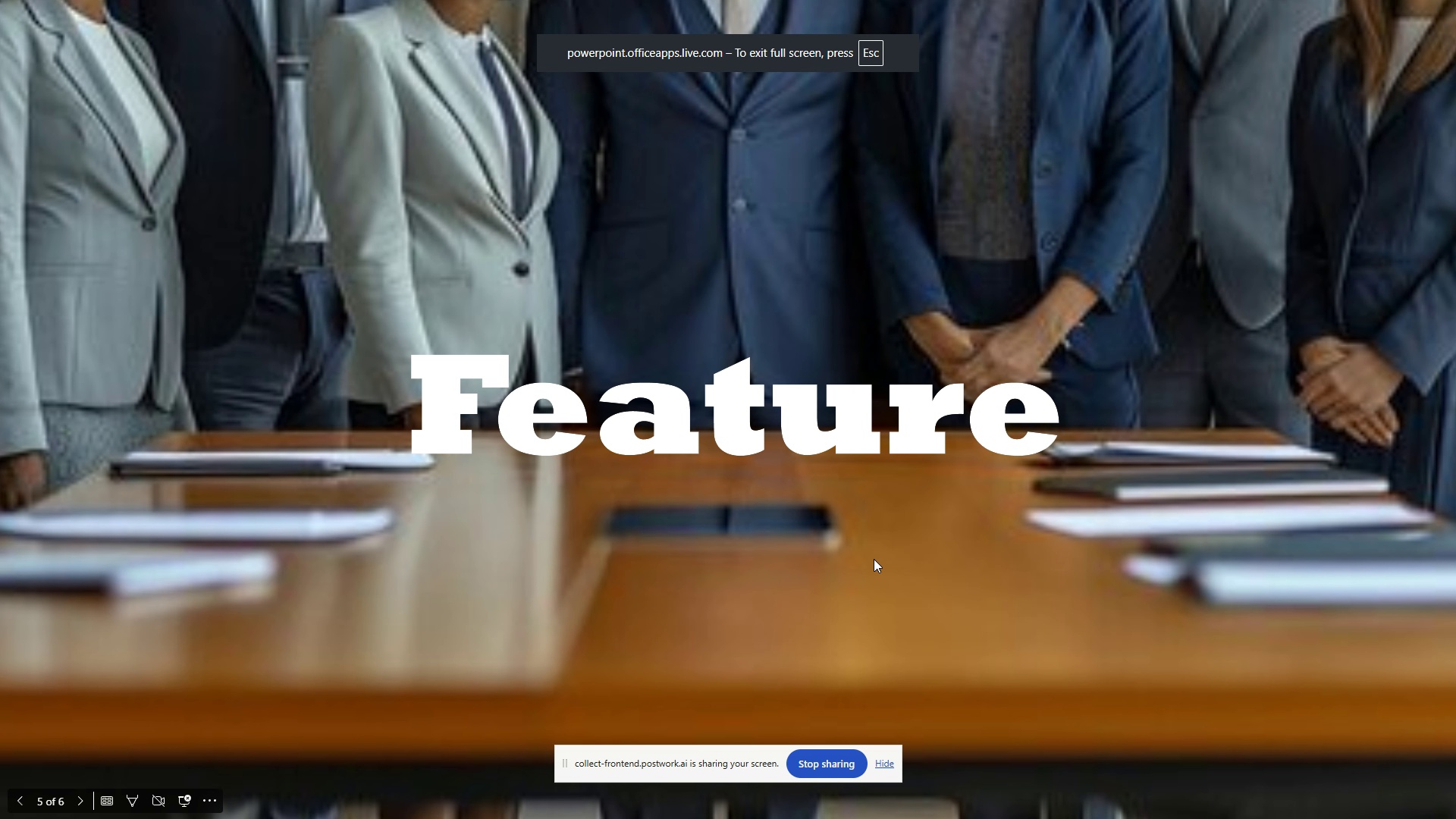 
key(ArrowRight)
 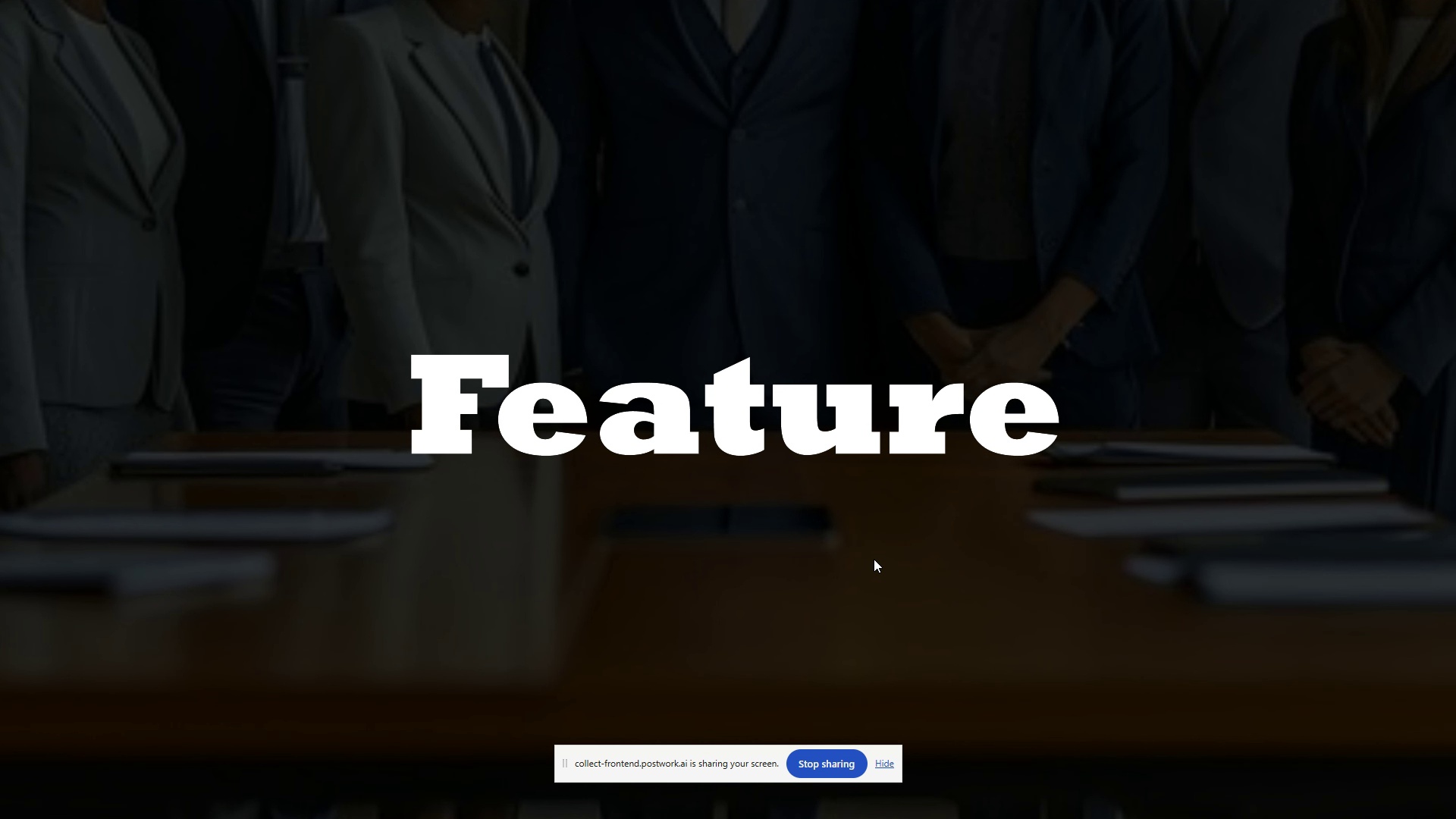 
key(ArrowRight)
 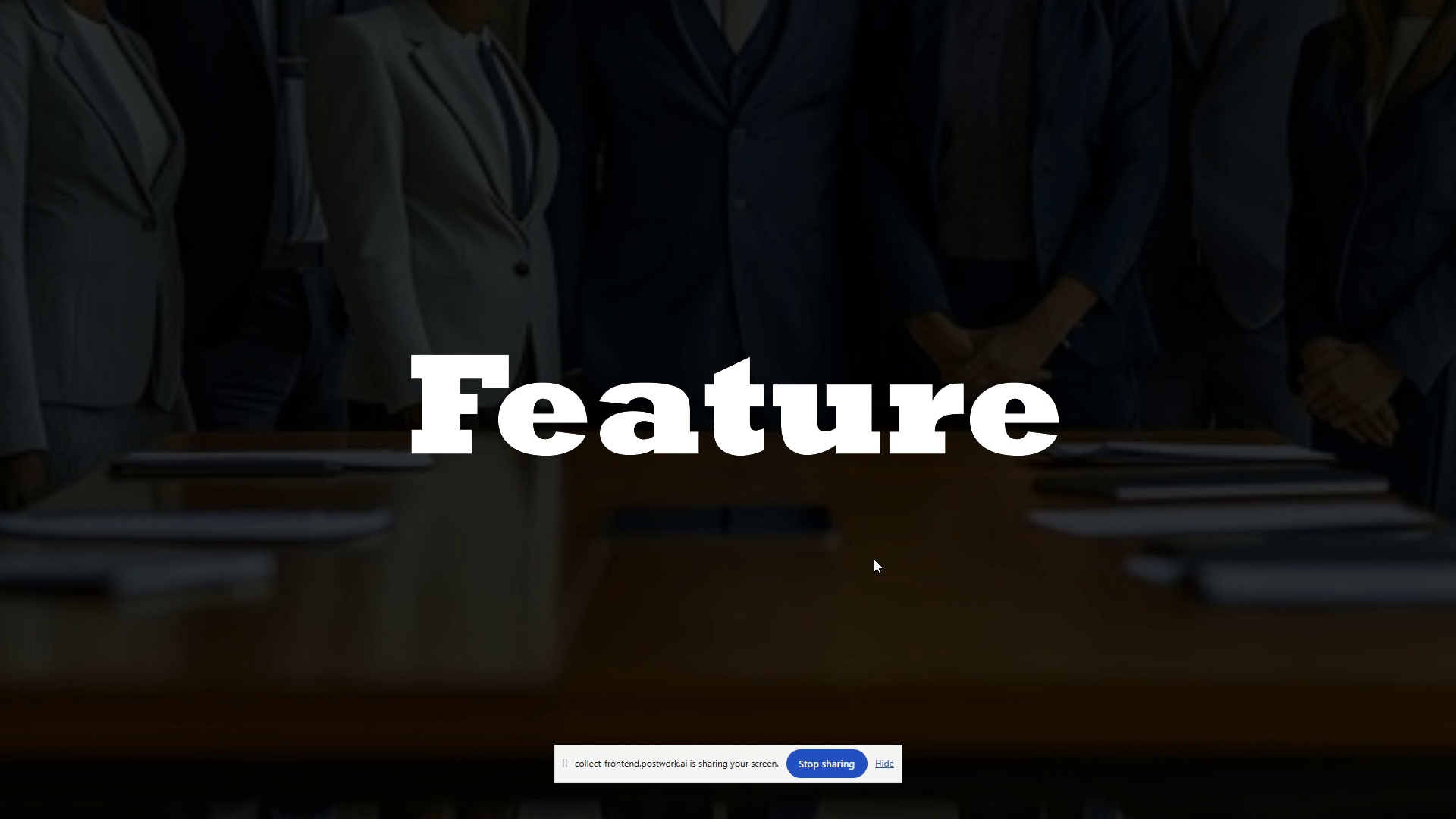 
key(ArrowLeft)
 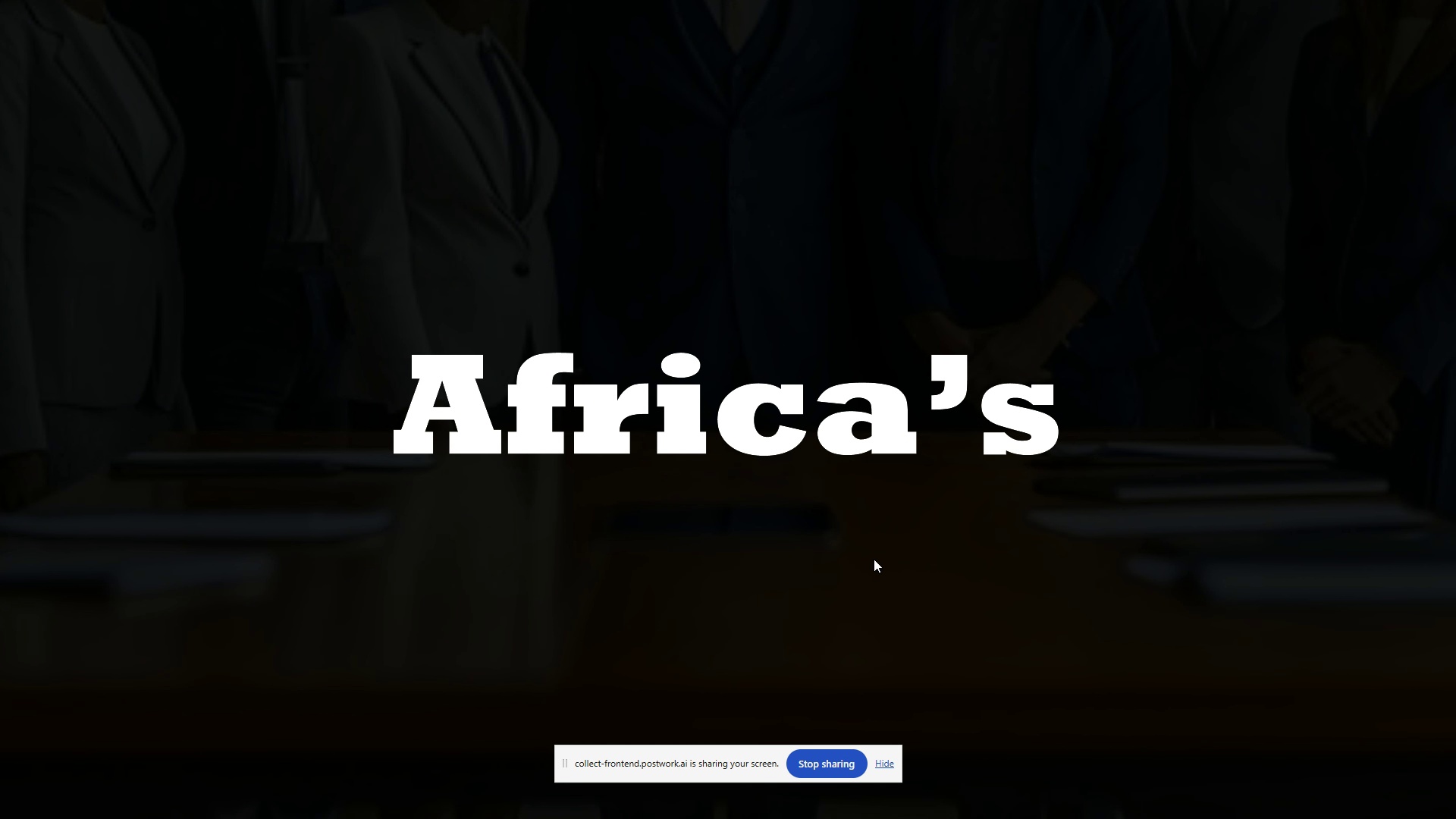 
key(ArrowLeft)
 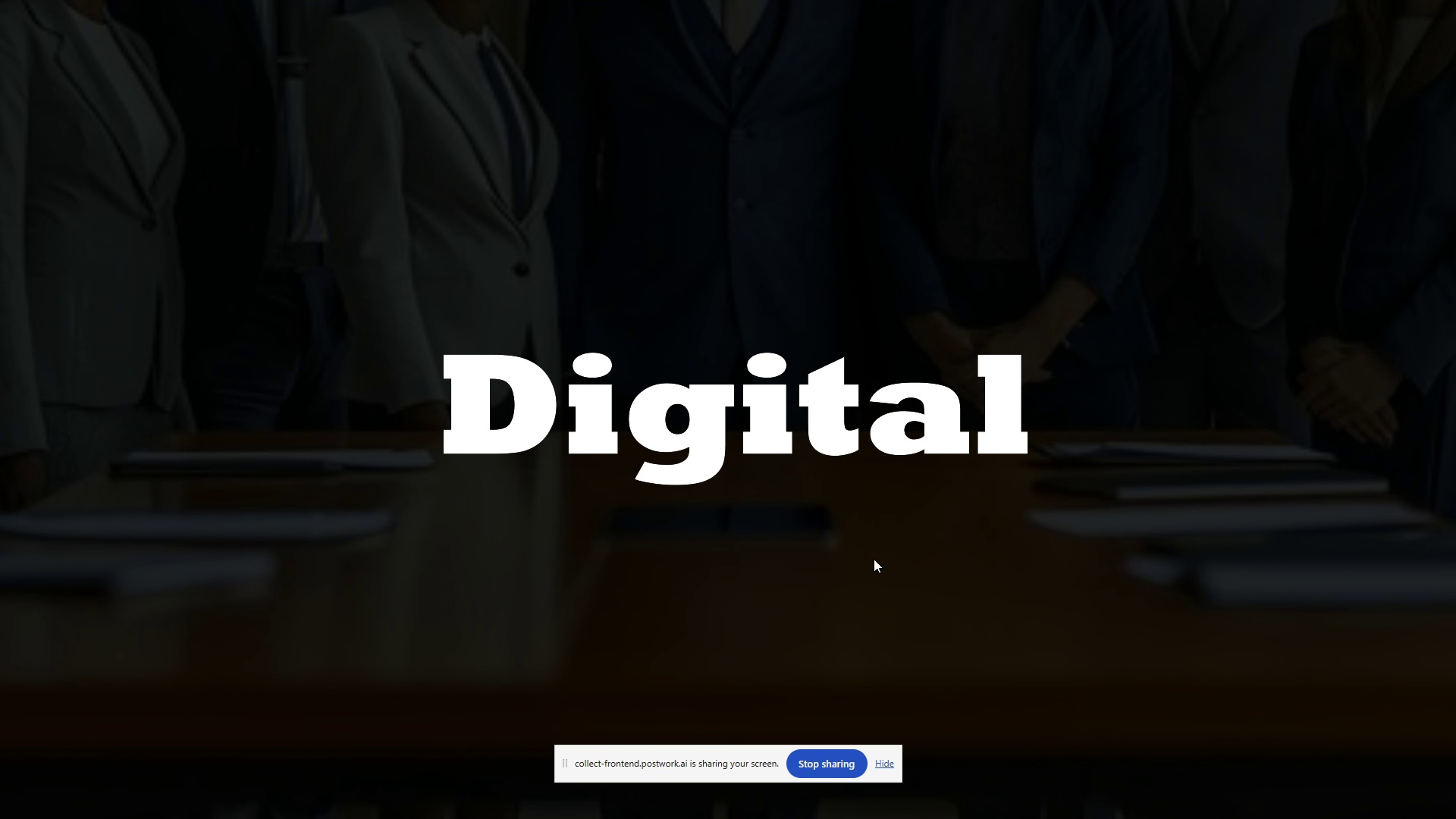 
key(ArrowLeft)
 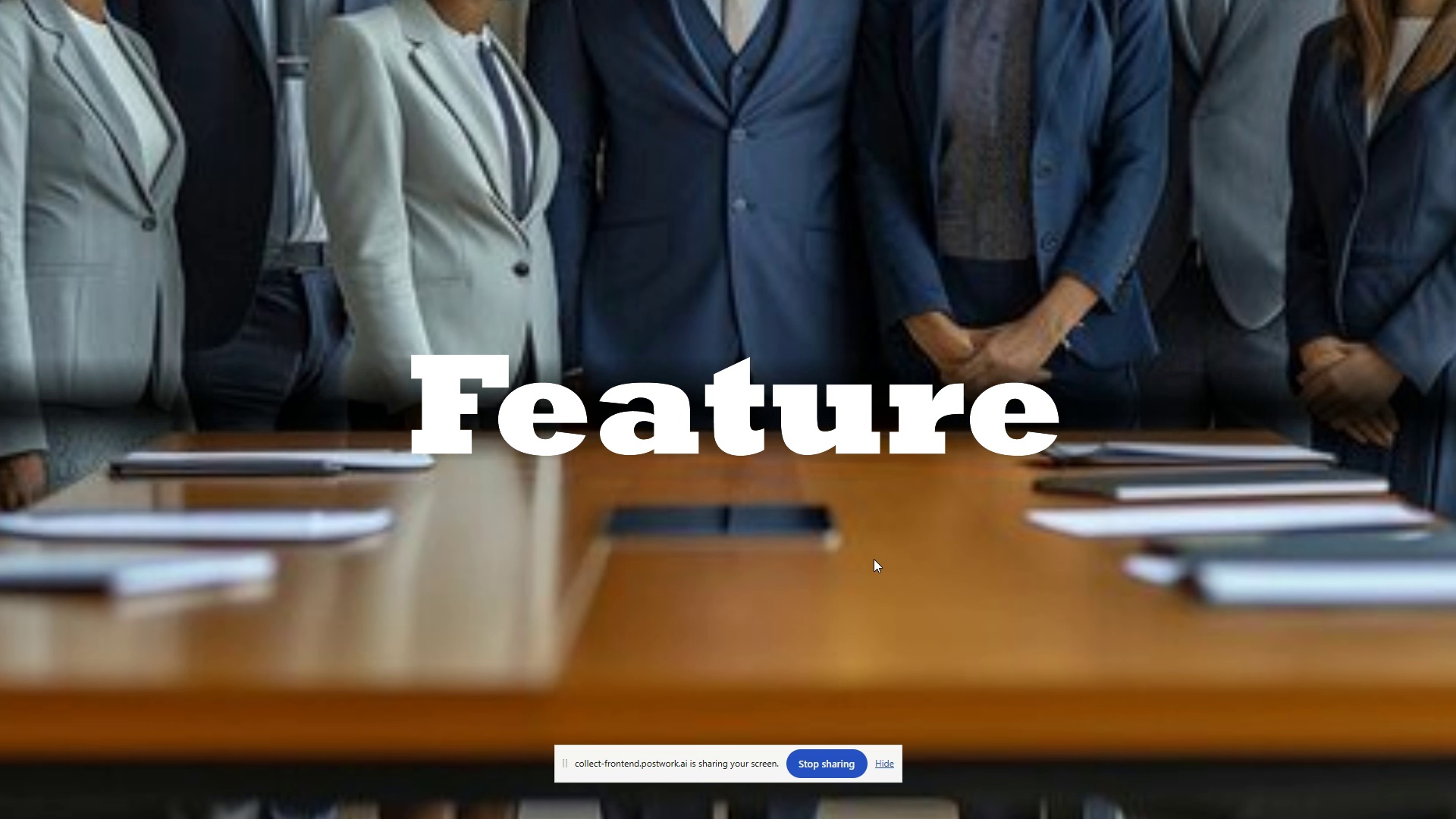 
key(ArrowRight)
 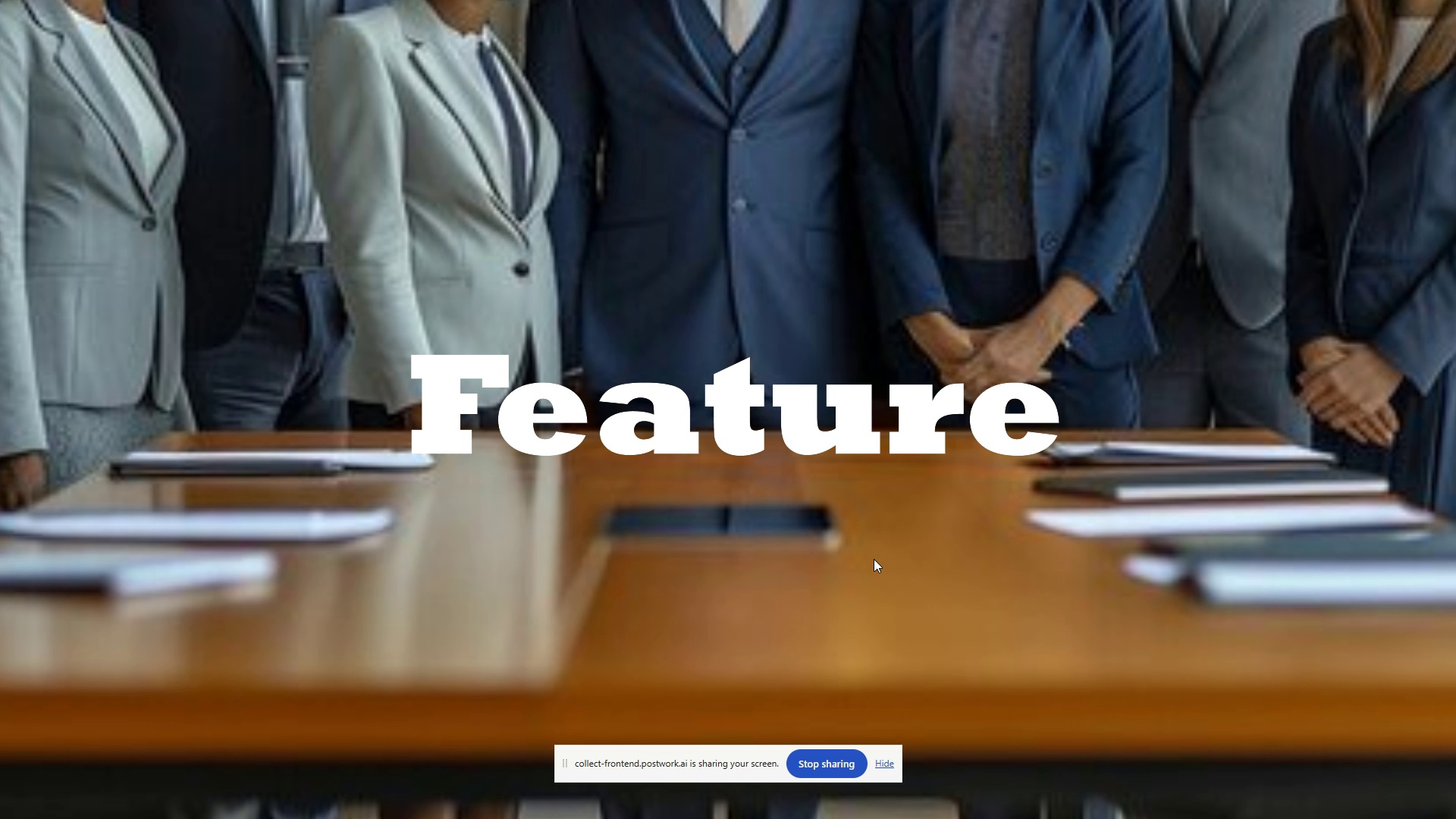 
key(ArrowLeft)
 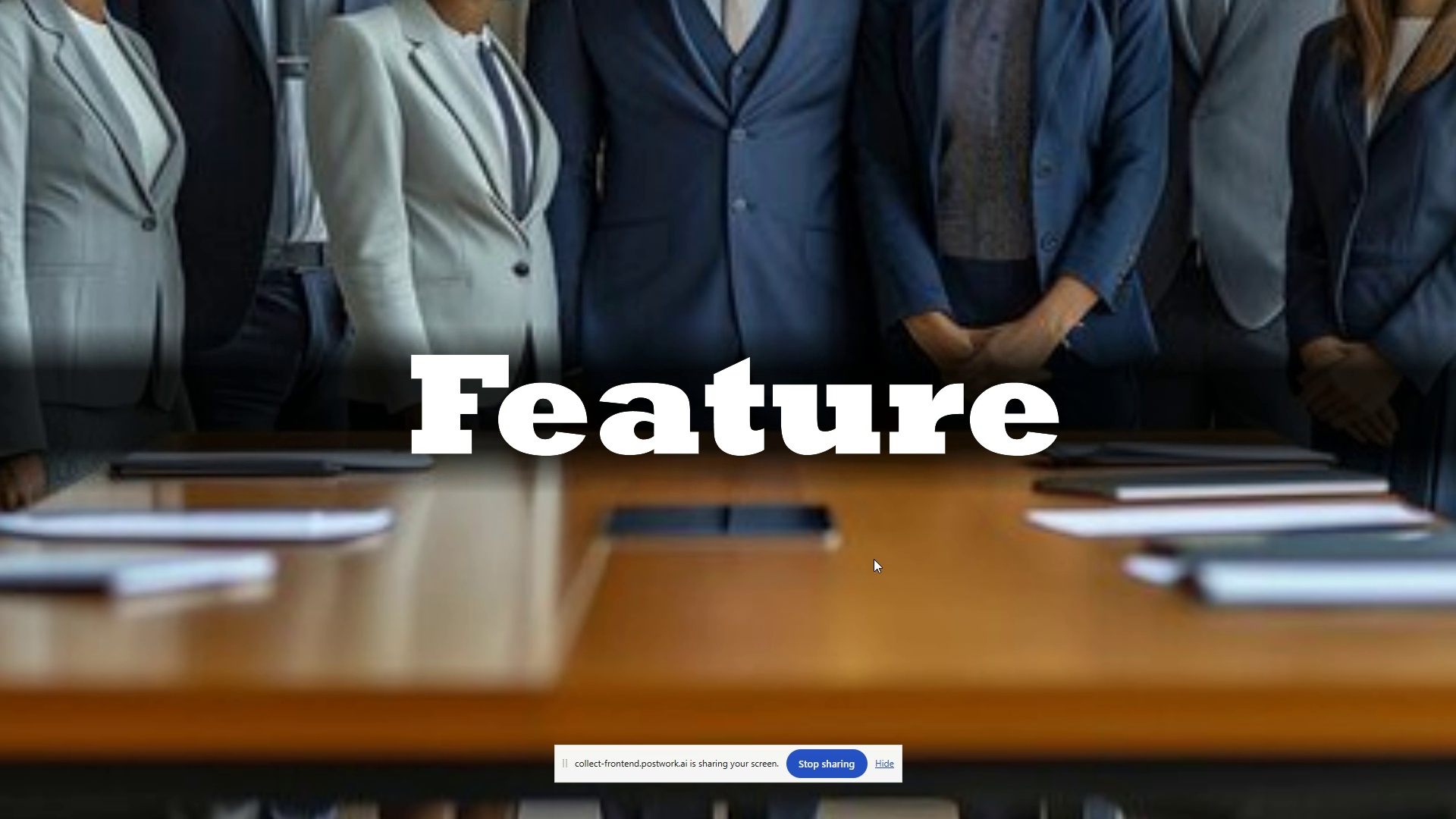 
key(ArrowLeft)
 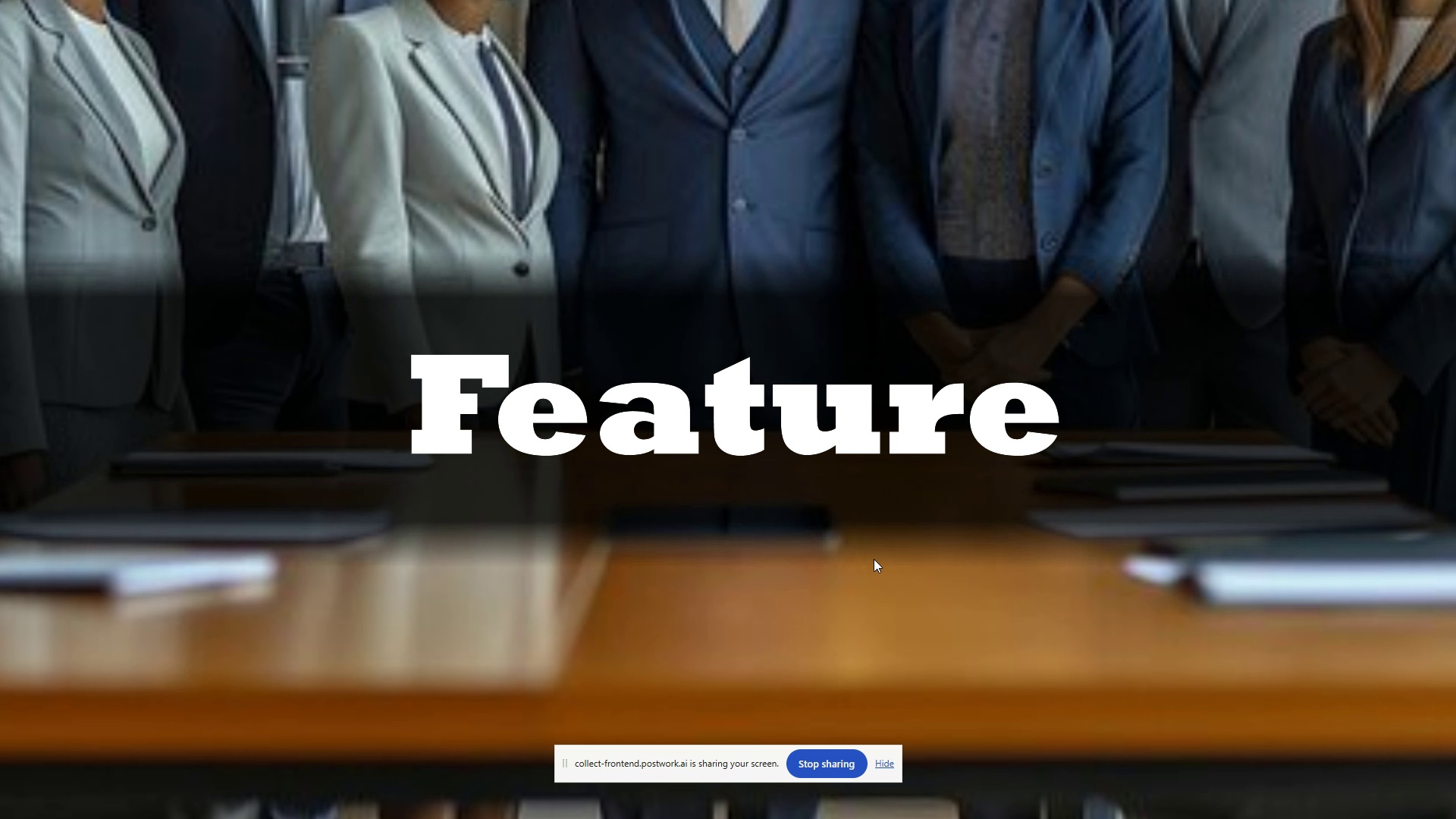 
key(ArrowLeft)
 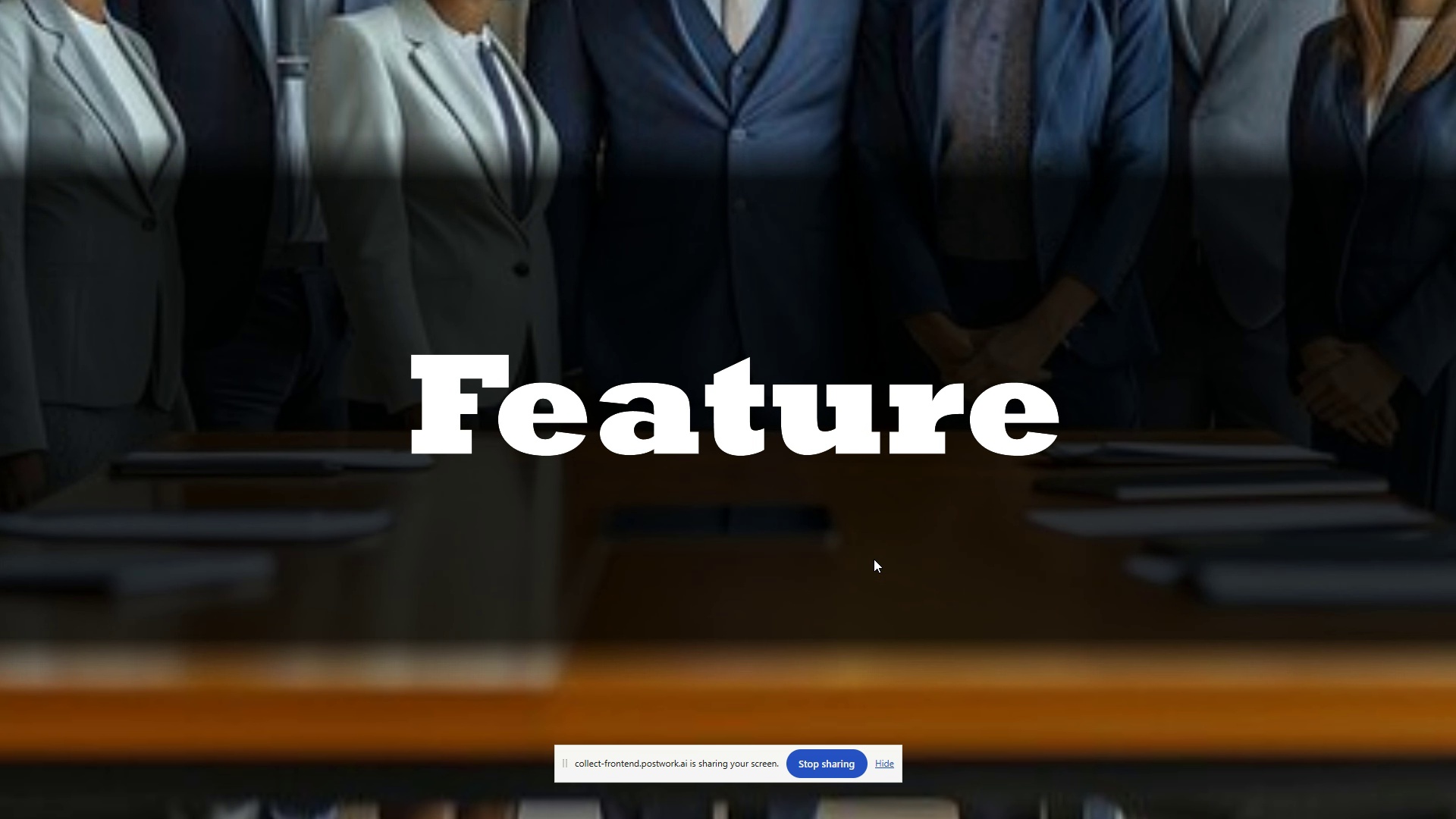 
key(ArrowRight)
 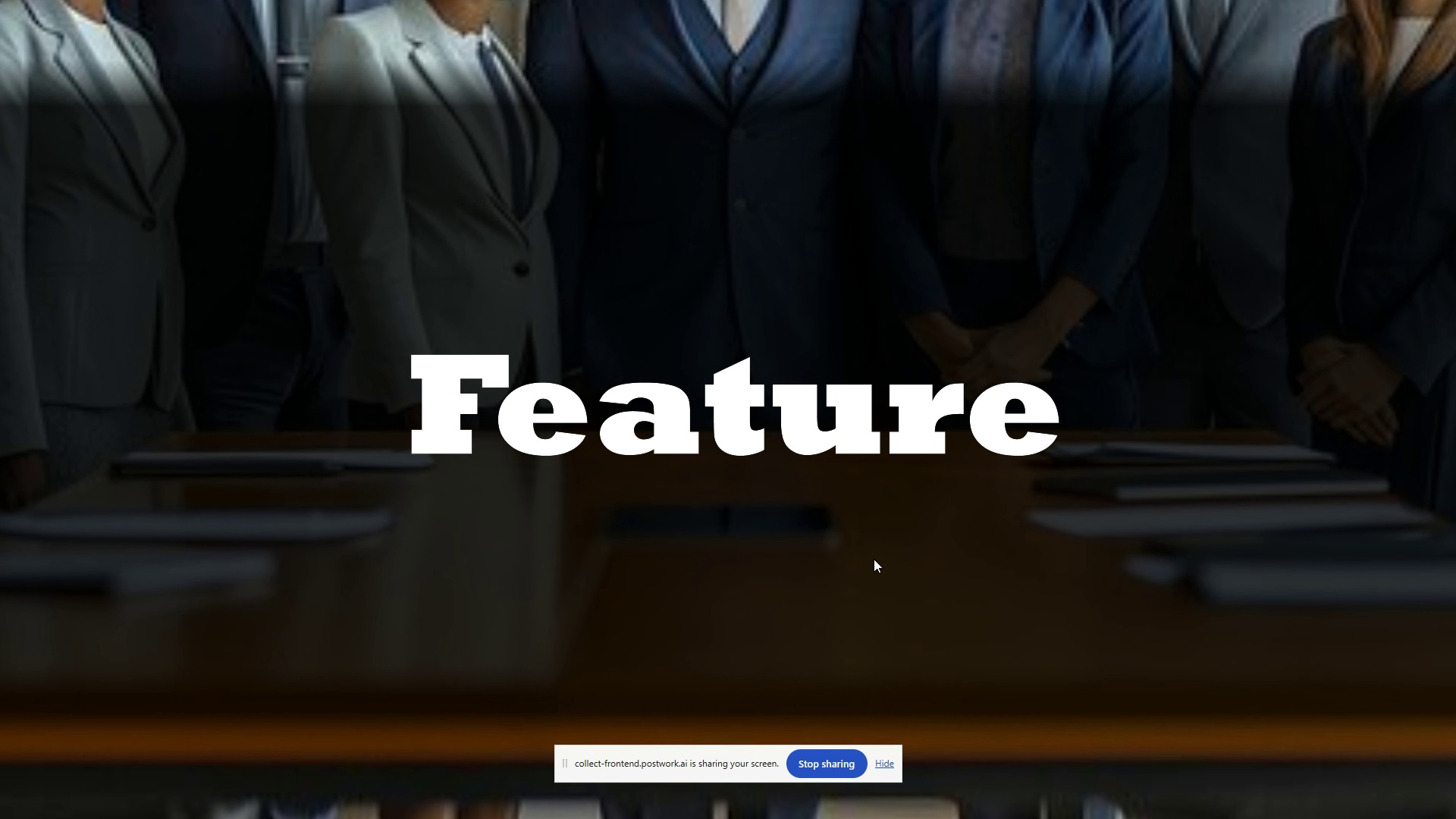 
key(ArrowRight)
 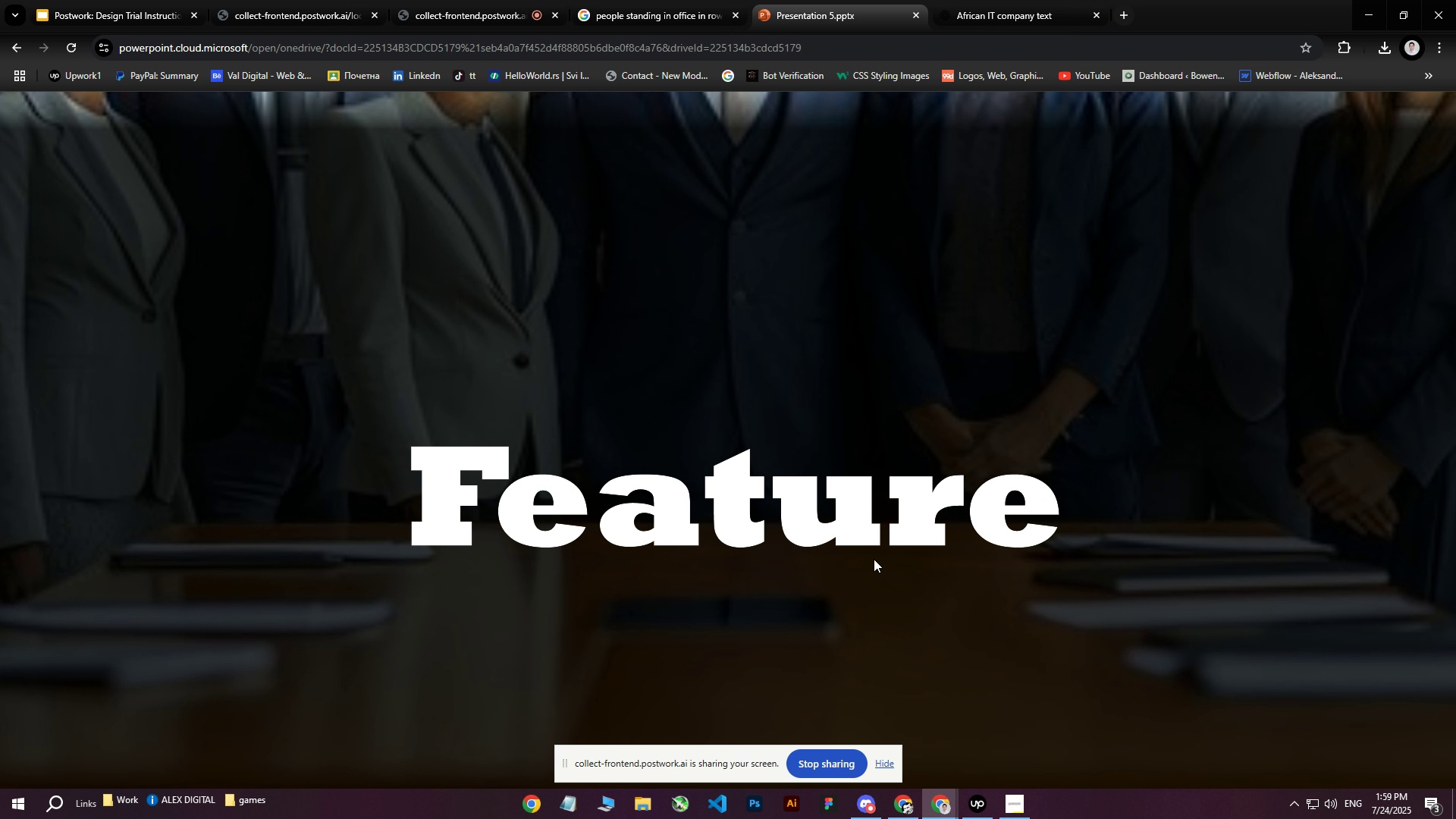 
key(ArrowRight)
 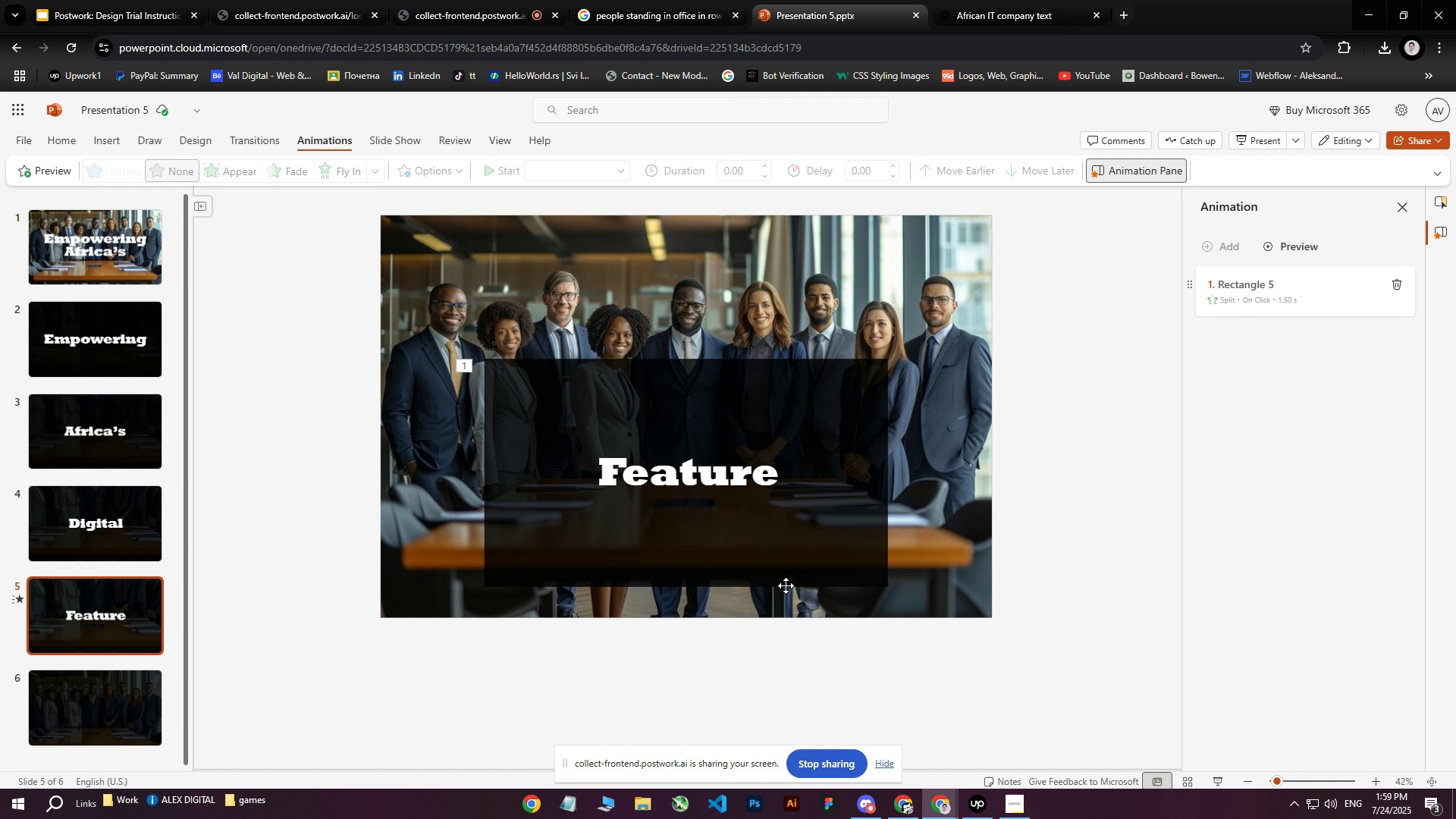 
key(ArrowRight)
 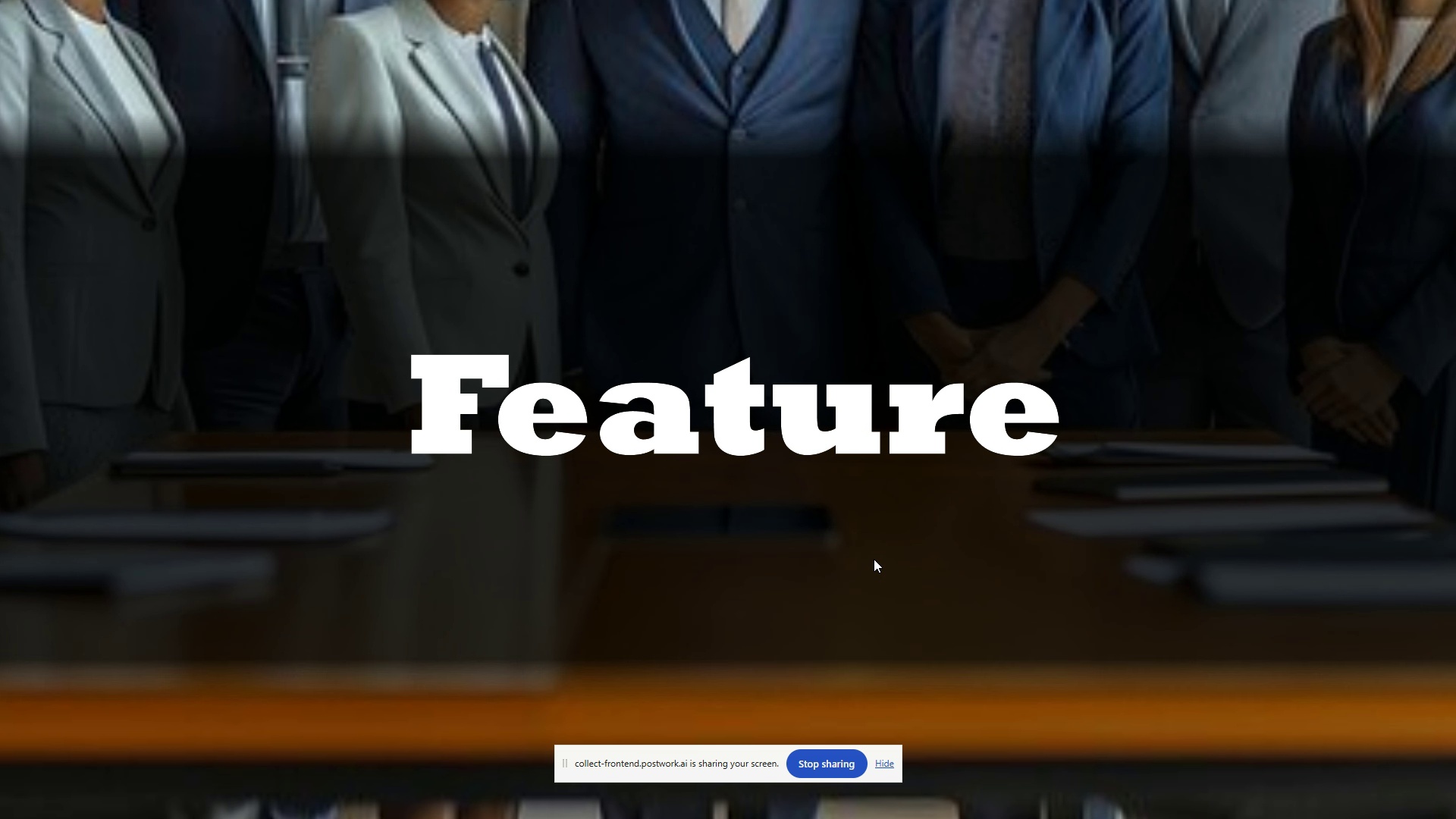 
key(Escape)
 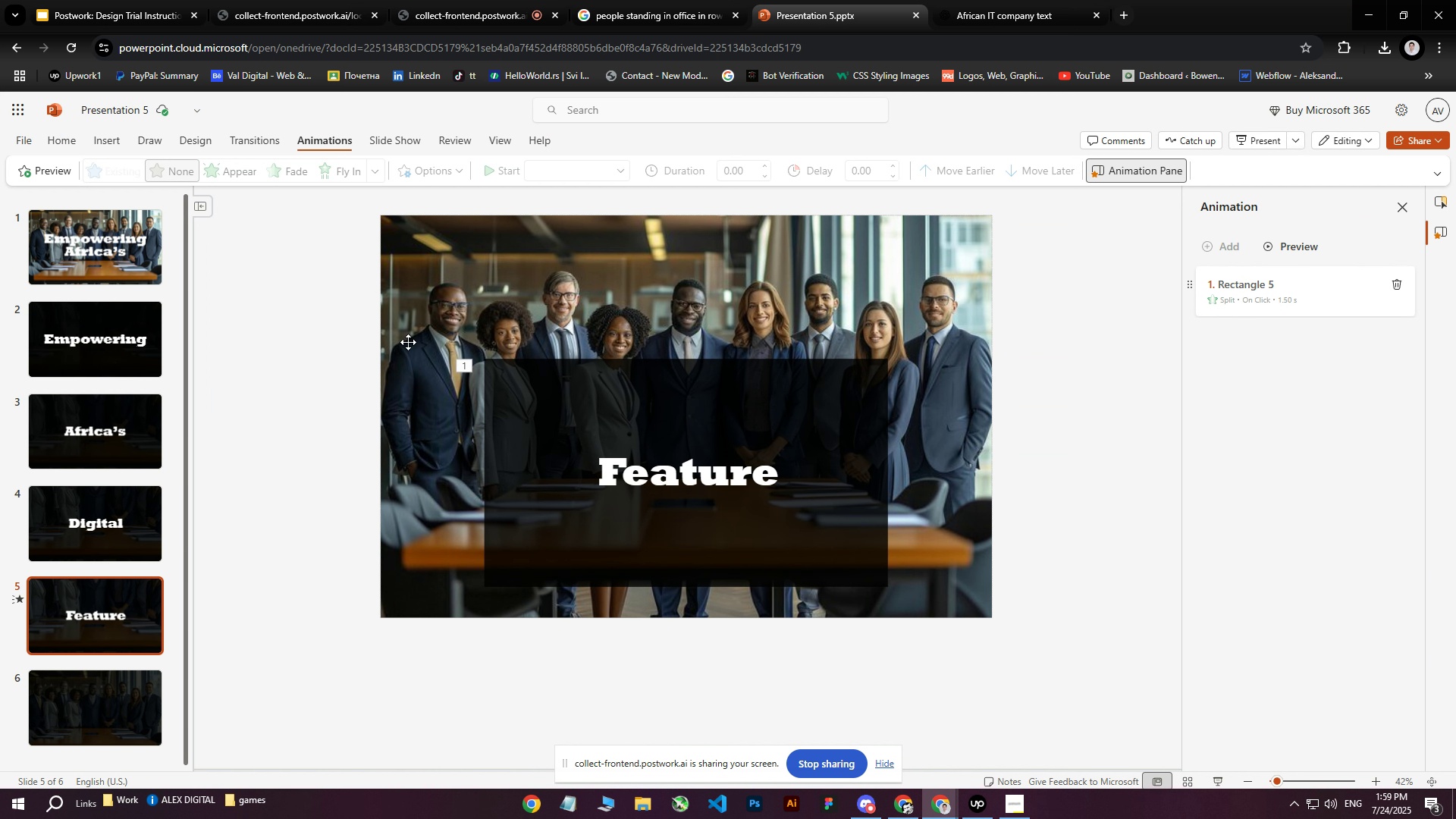 
left_click([451, 323])
 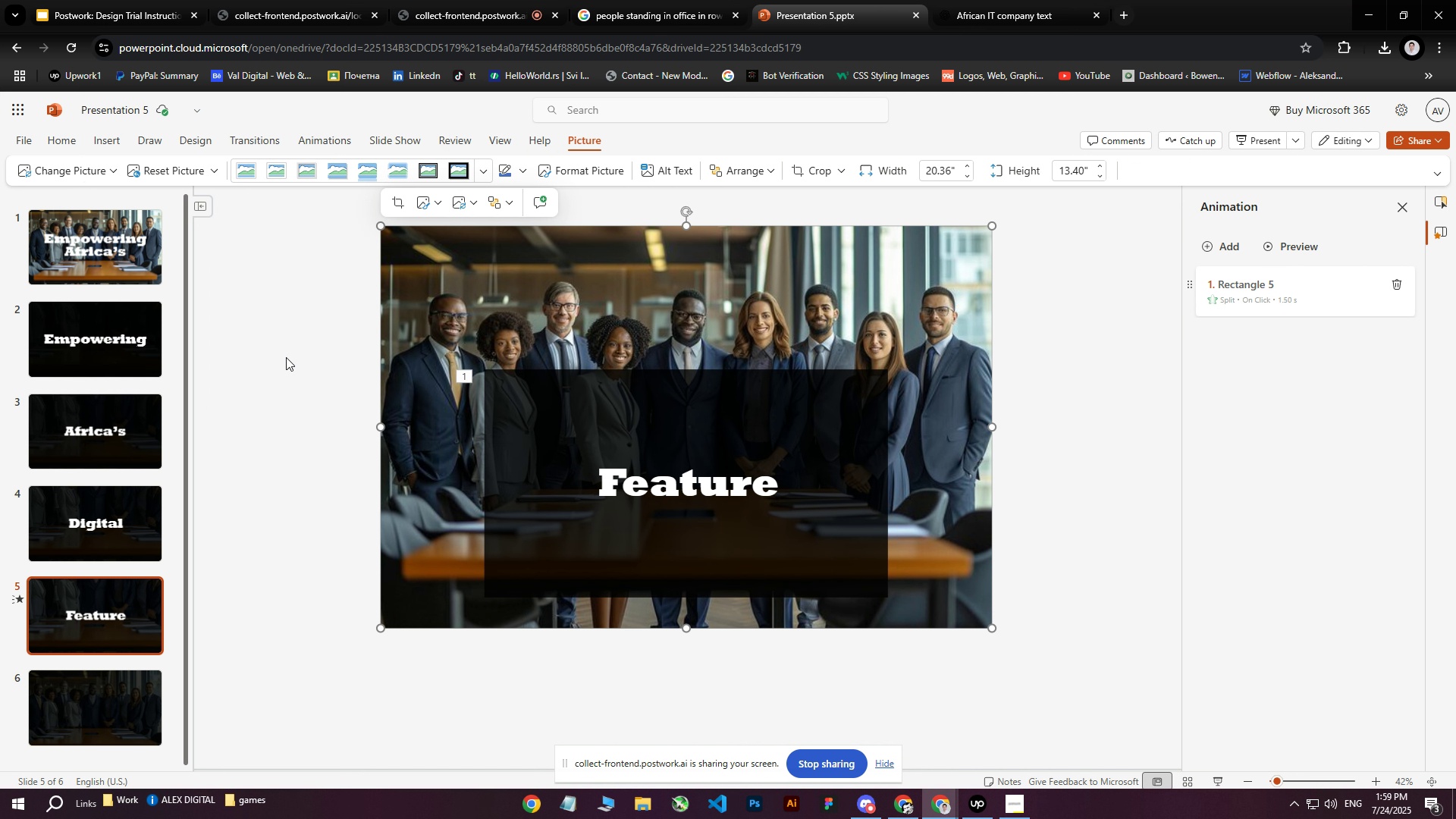 
left_click([286, 357])
 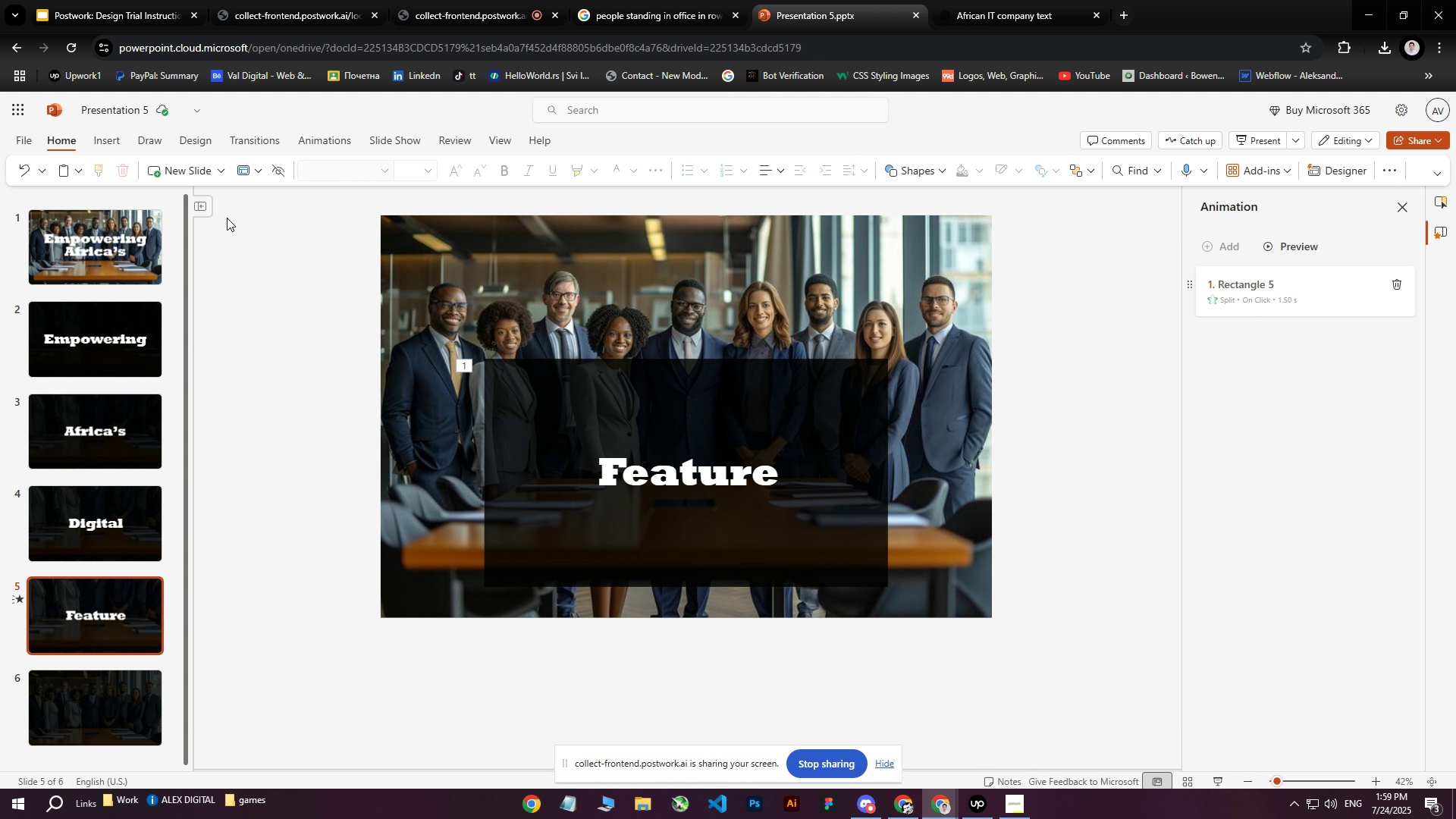 
left_click([592, 403])
 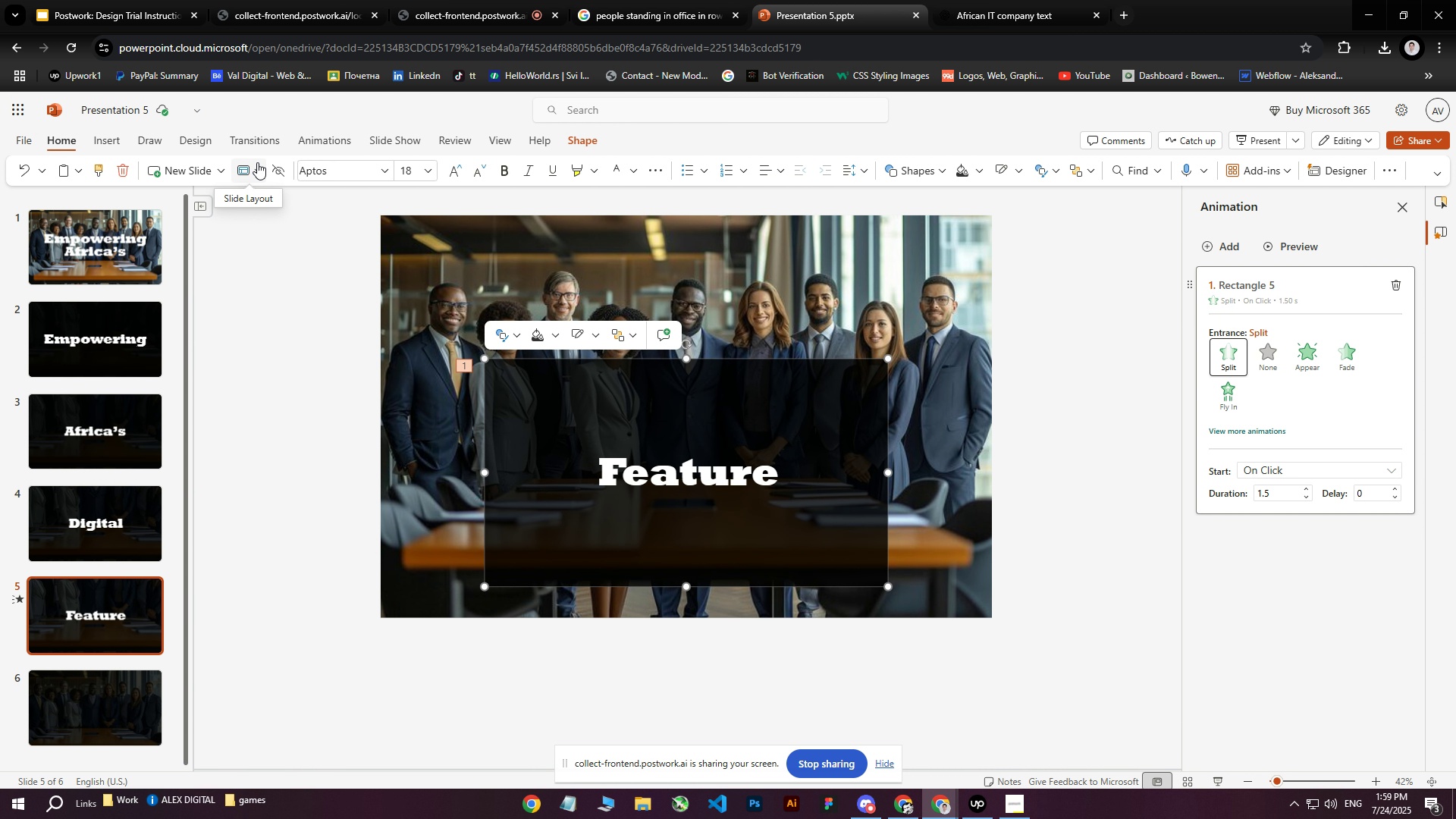 
left_click([321, 140])
 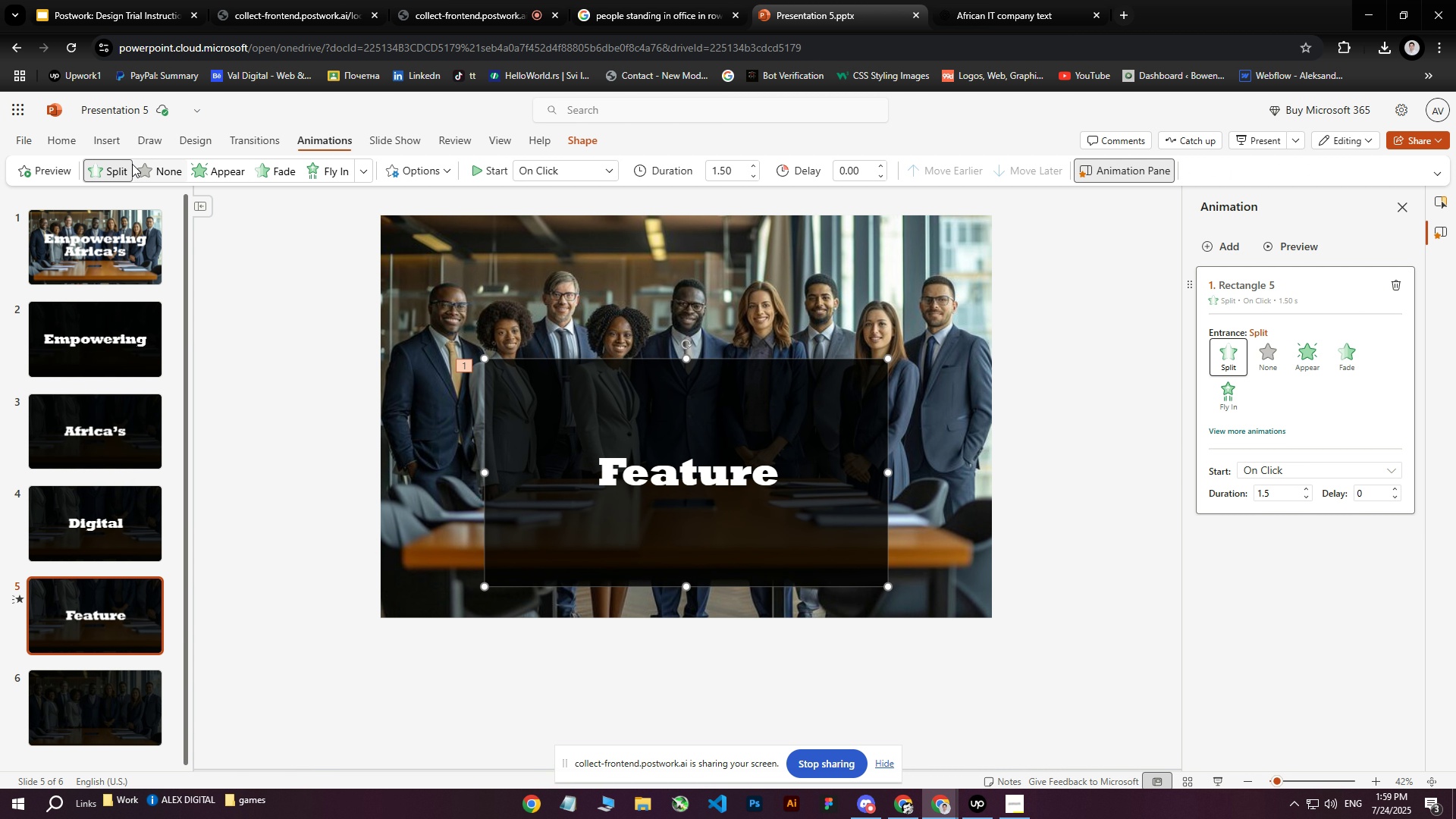 
left_click([168, 170])
 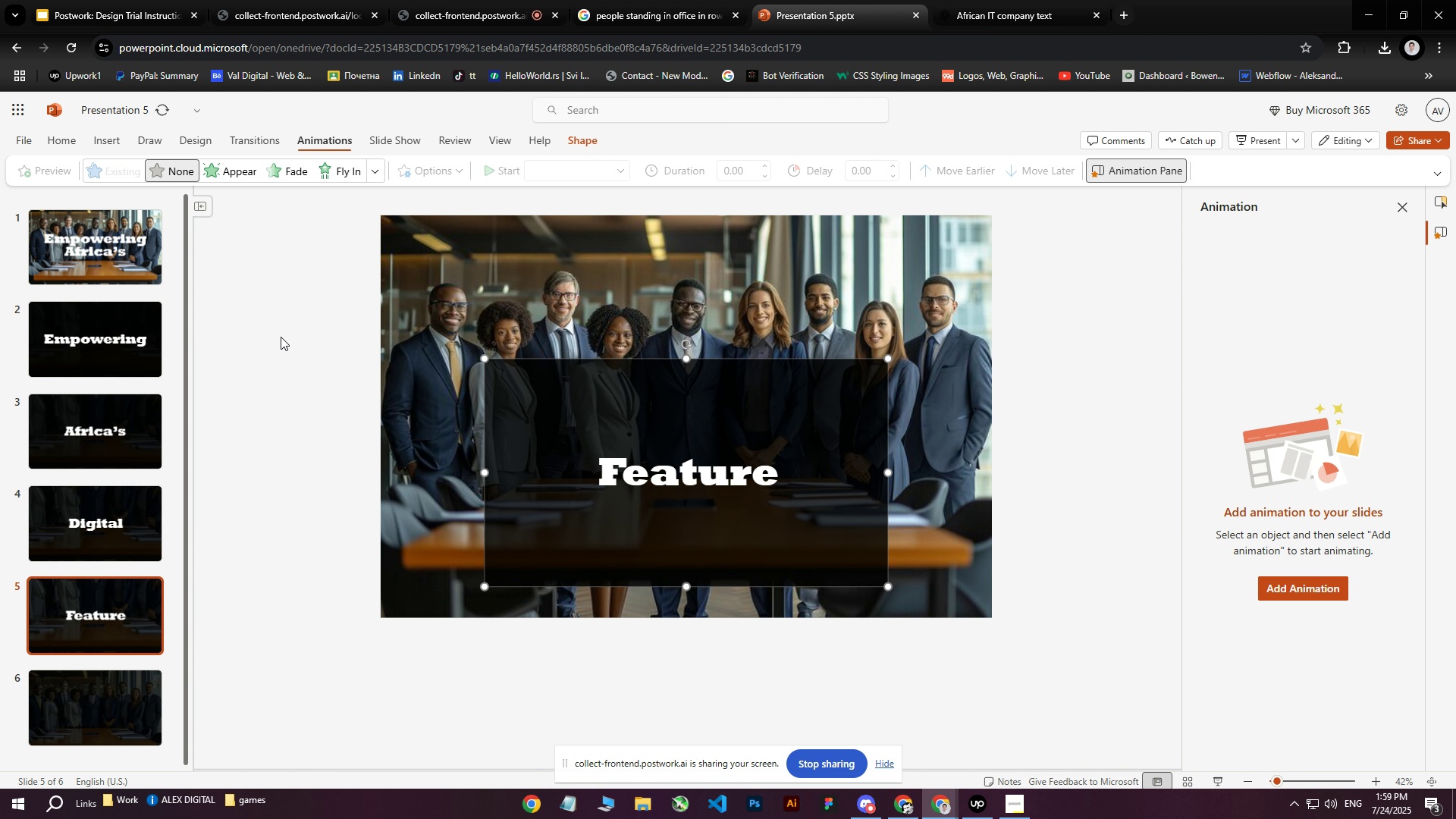 
left_click([281, 337])
 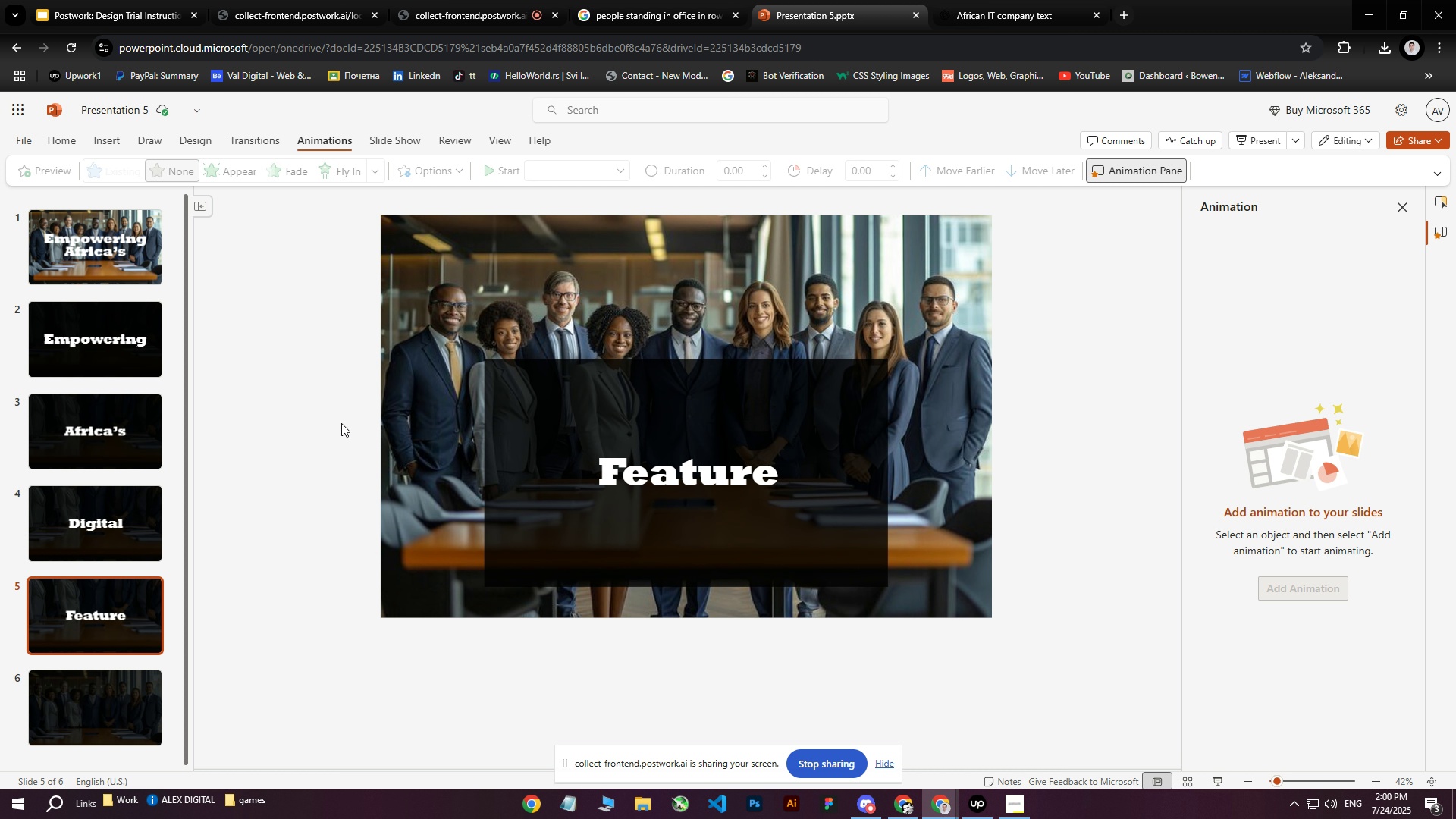 
scroll: coordinate [344, 417], scroll_direction: down, amount: 1.0
 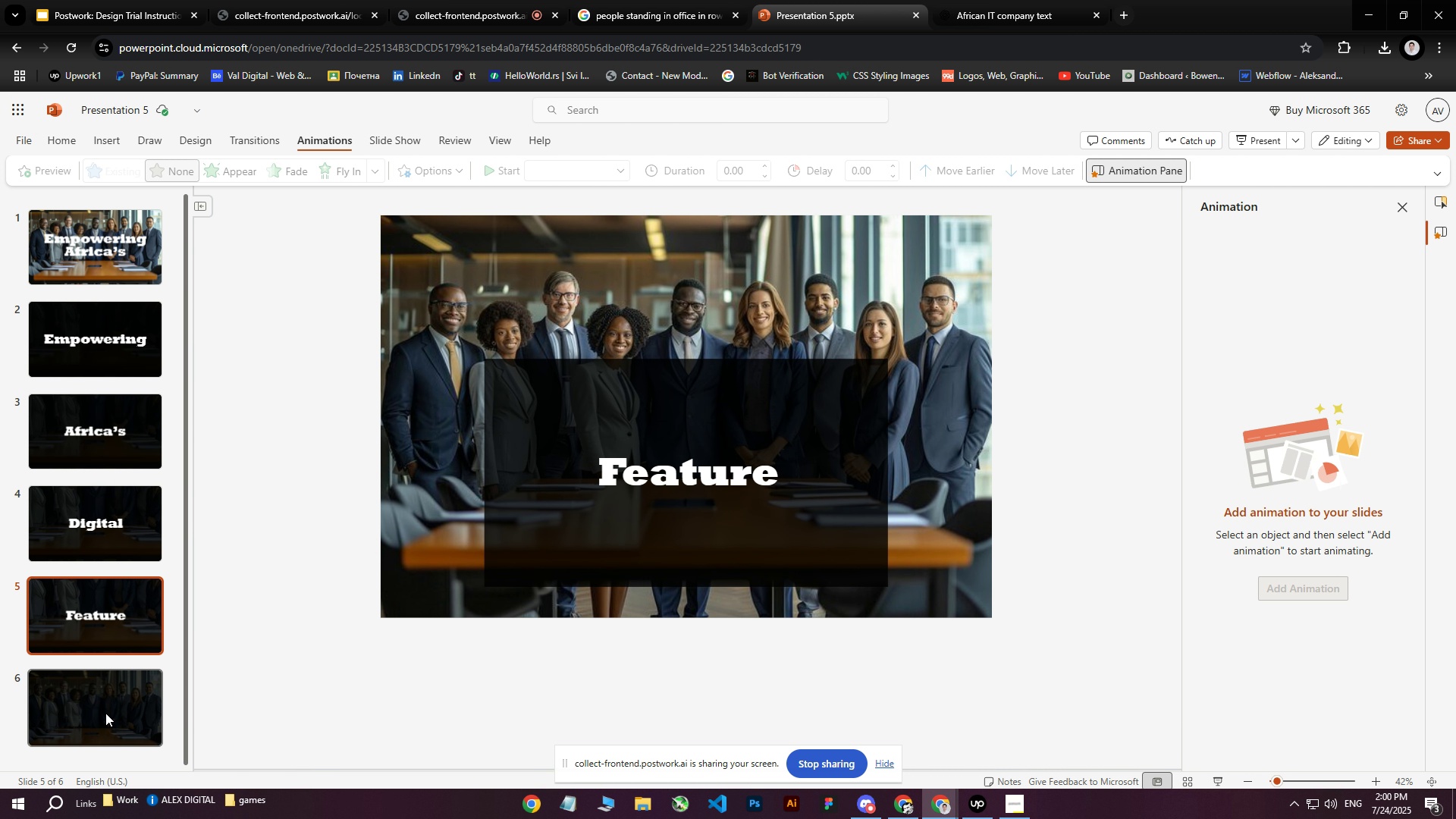 
left_click([97, 716])
 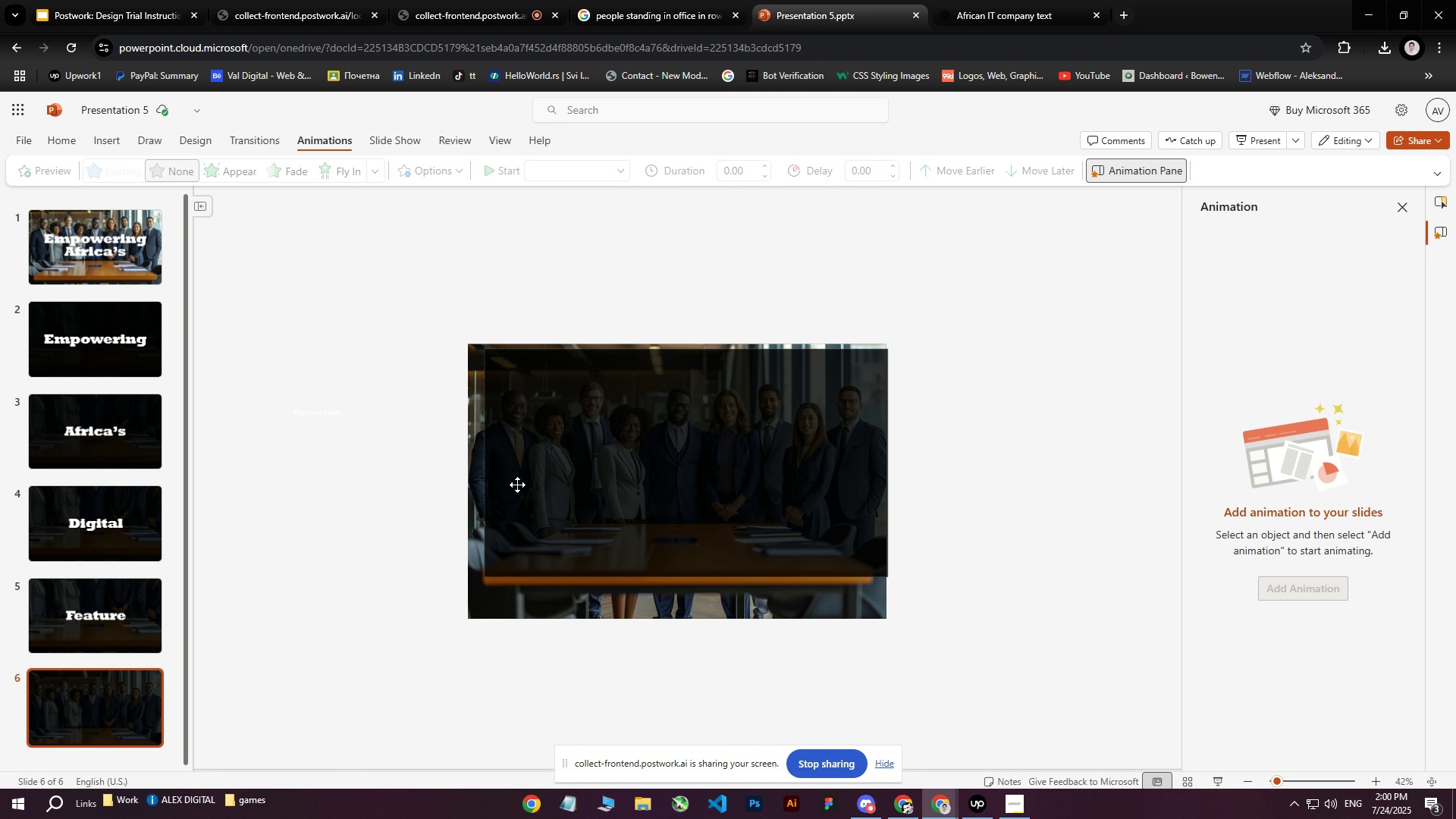 
left_click([549, 477])
 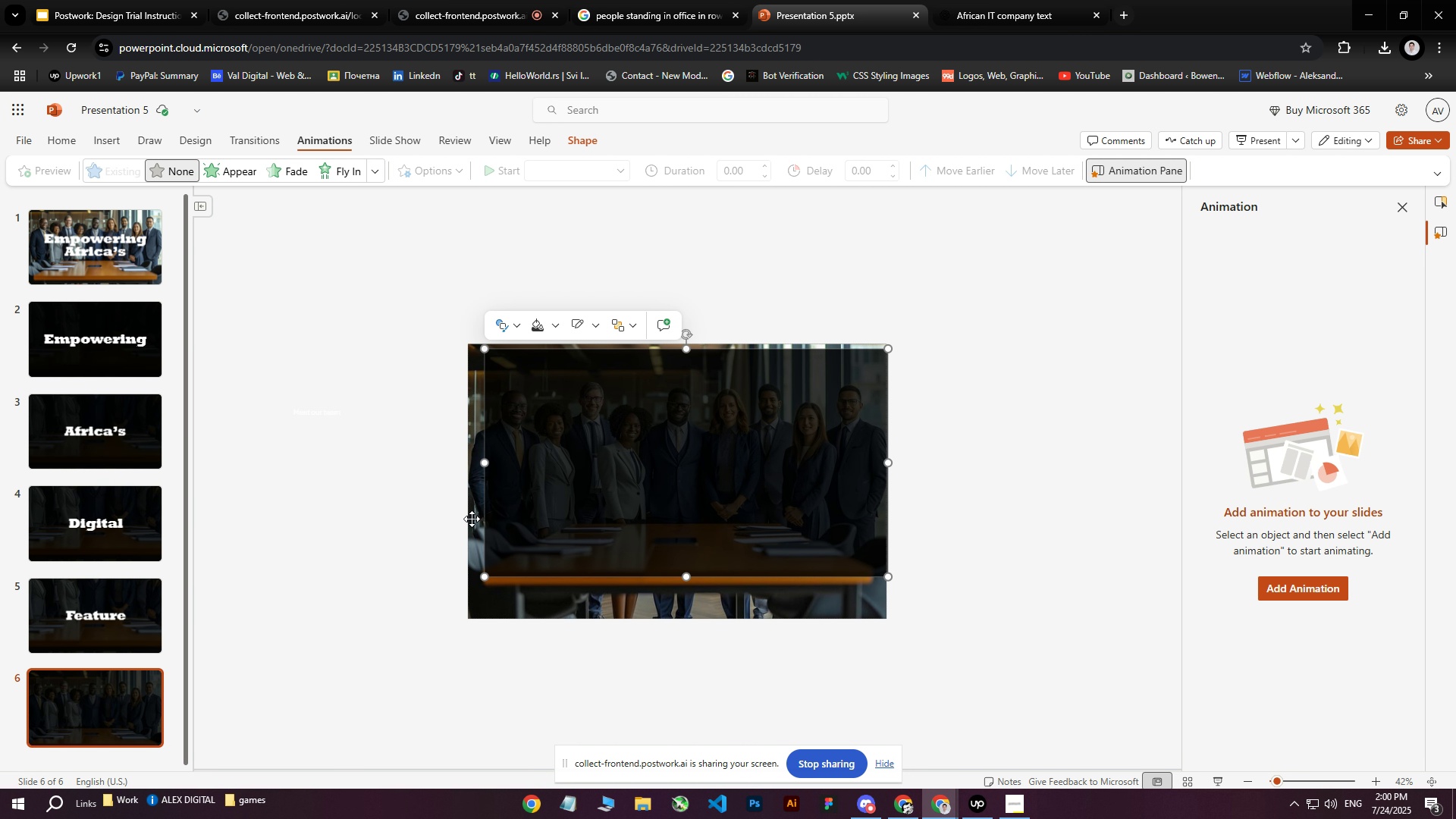 
left_click([472, 520])
 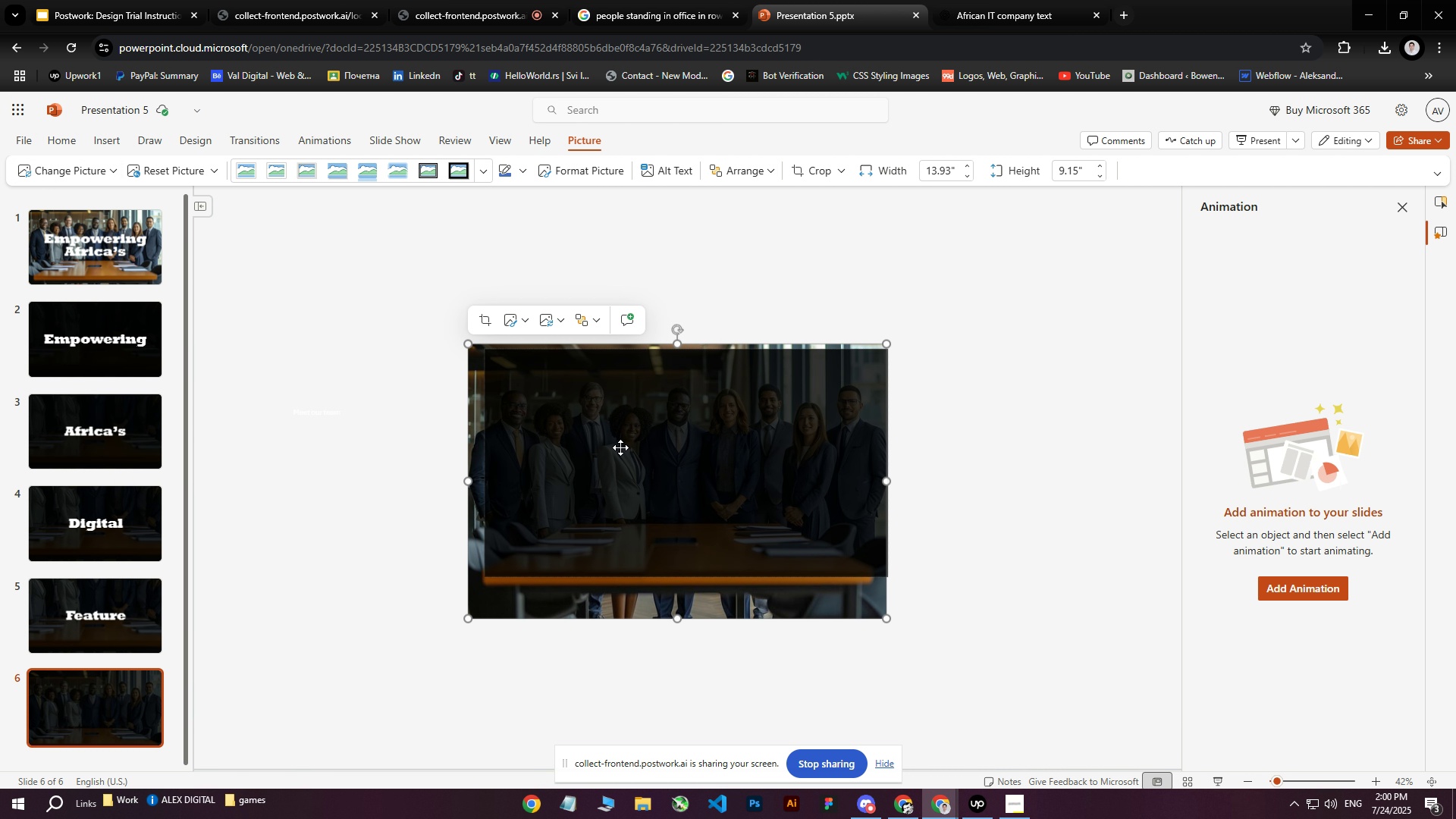 
wait(16.41)
 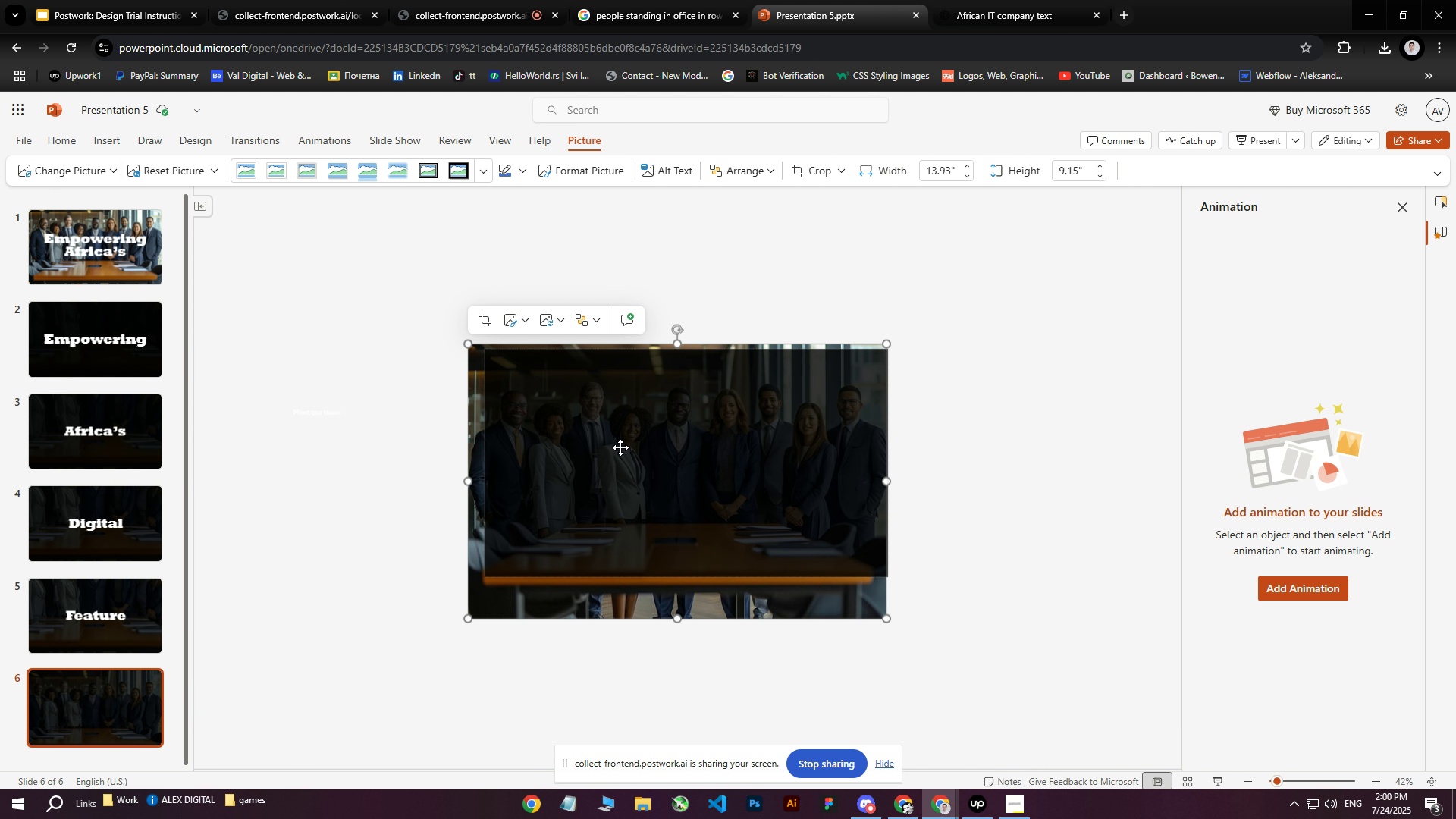 
left_click([279, 394])
 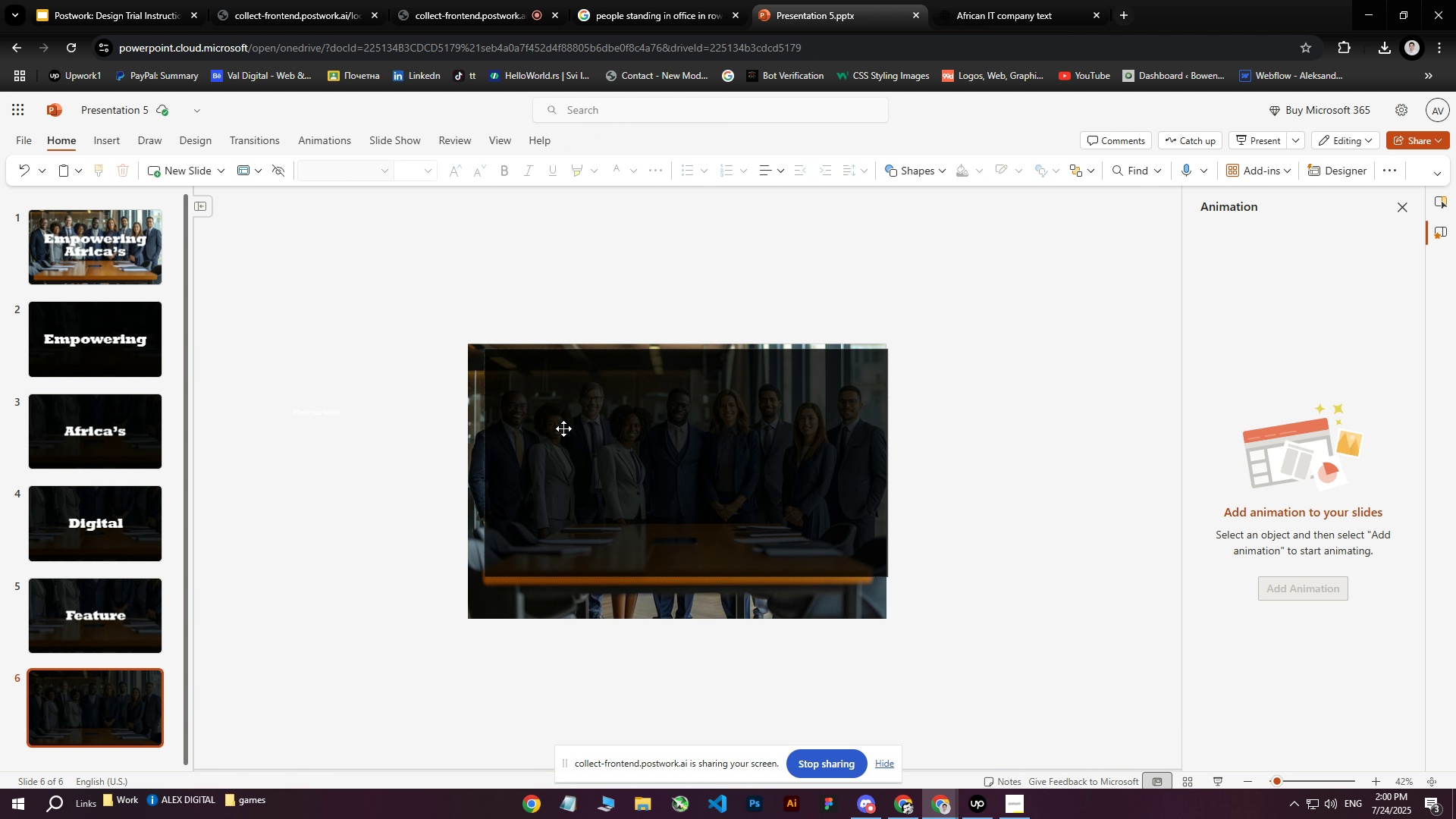 
left_click([563, 428])
 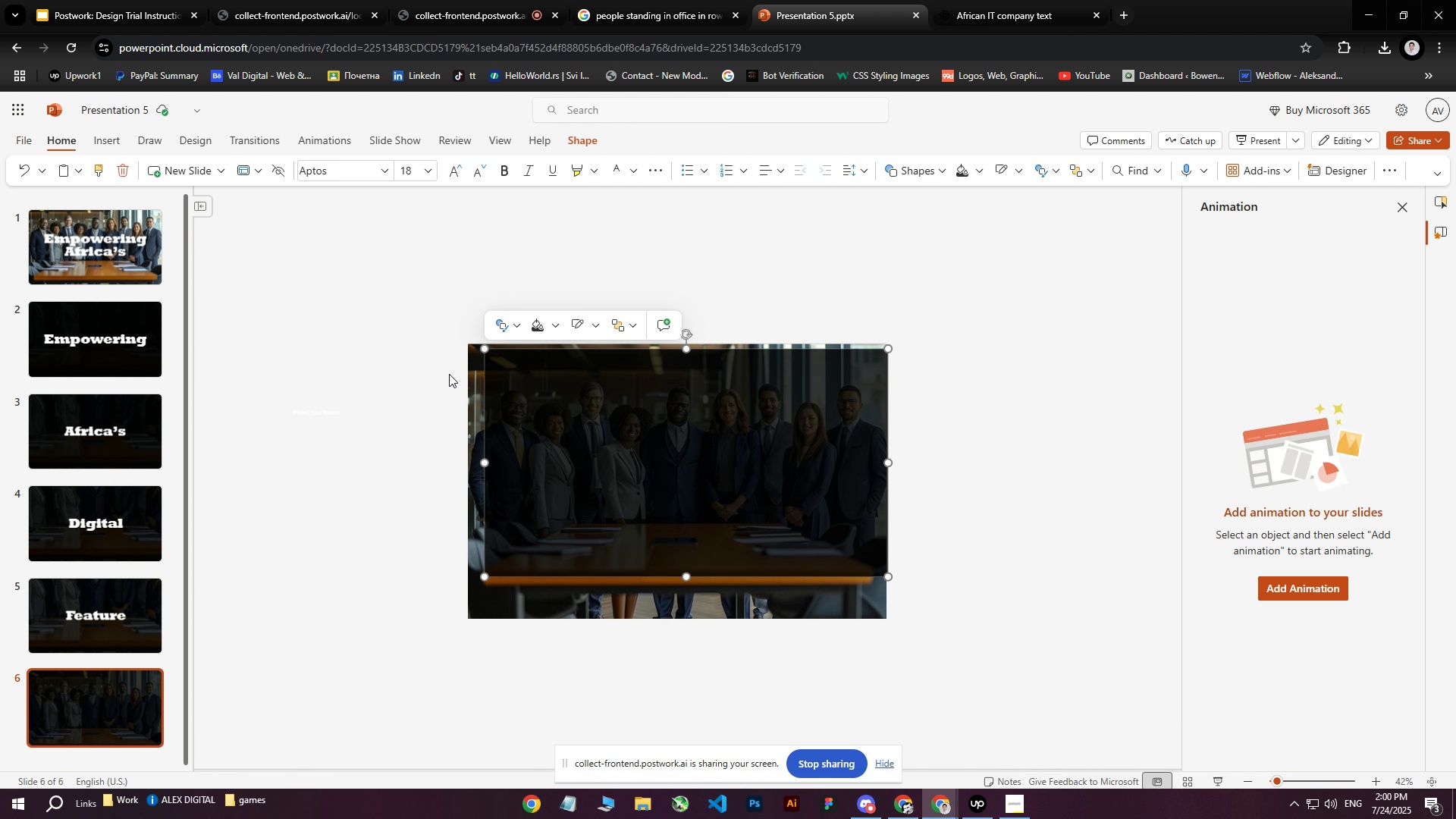 
right_click([623, 437])
 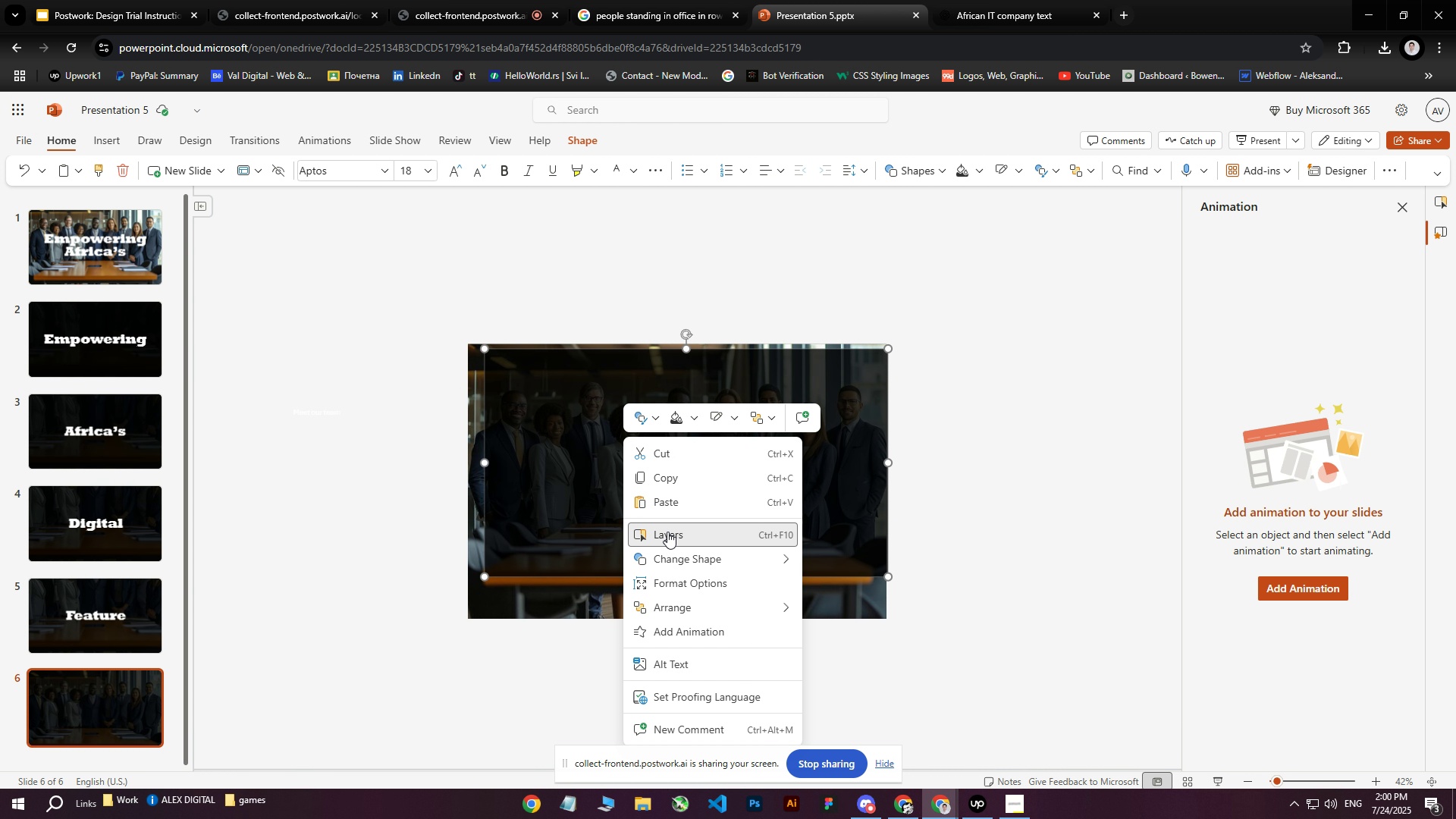 
left_click([667, 532])
 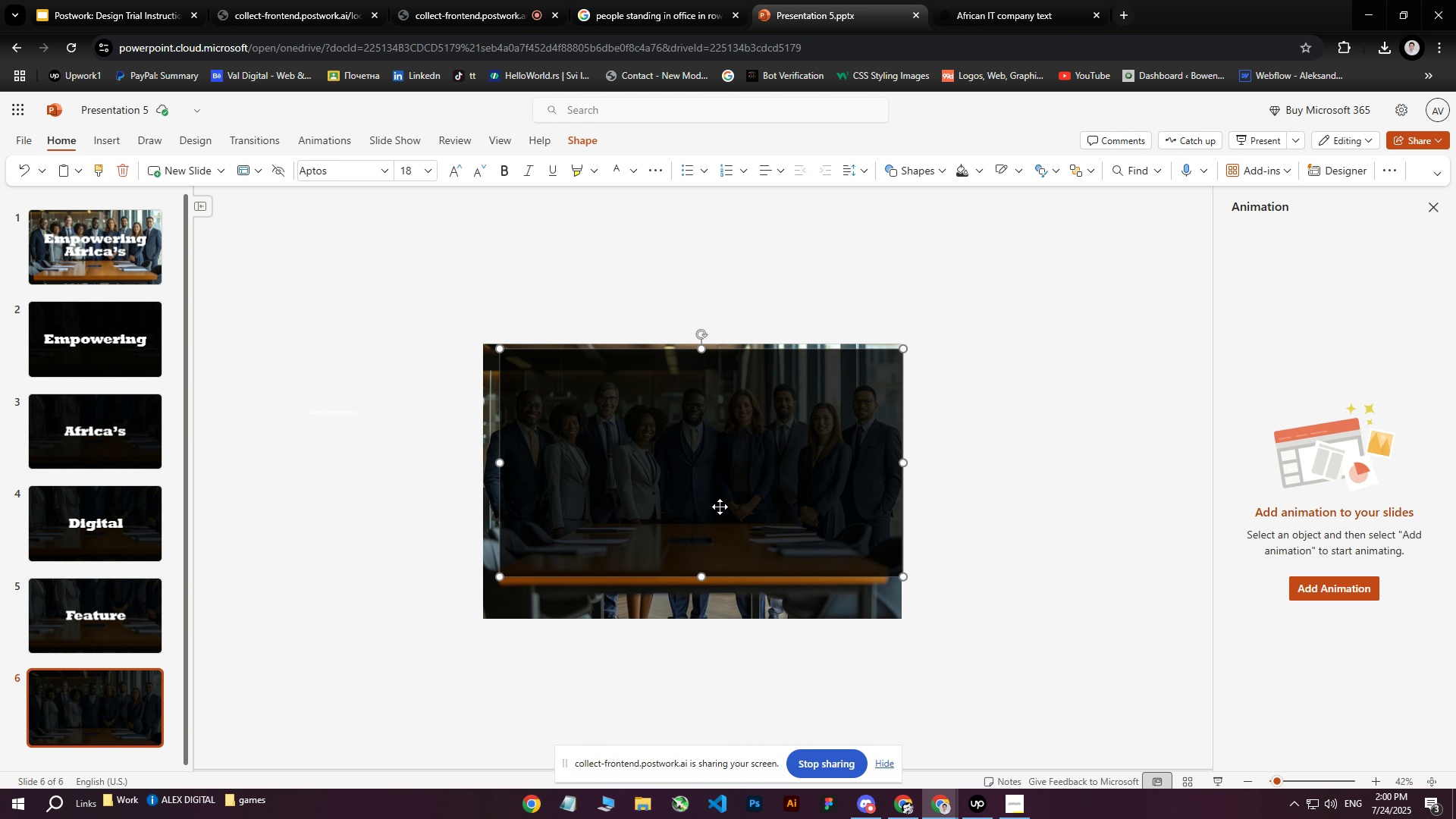 
right_click([656, 458])
 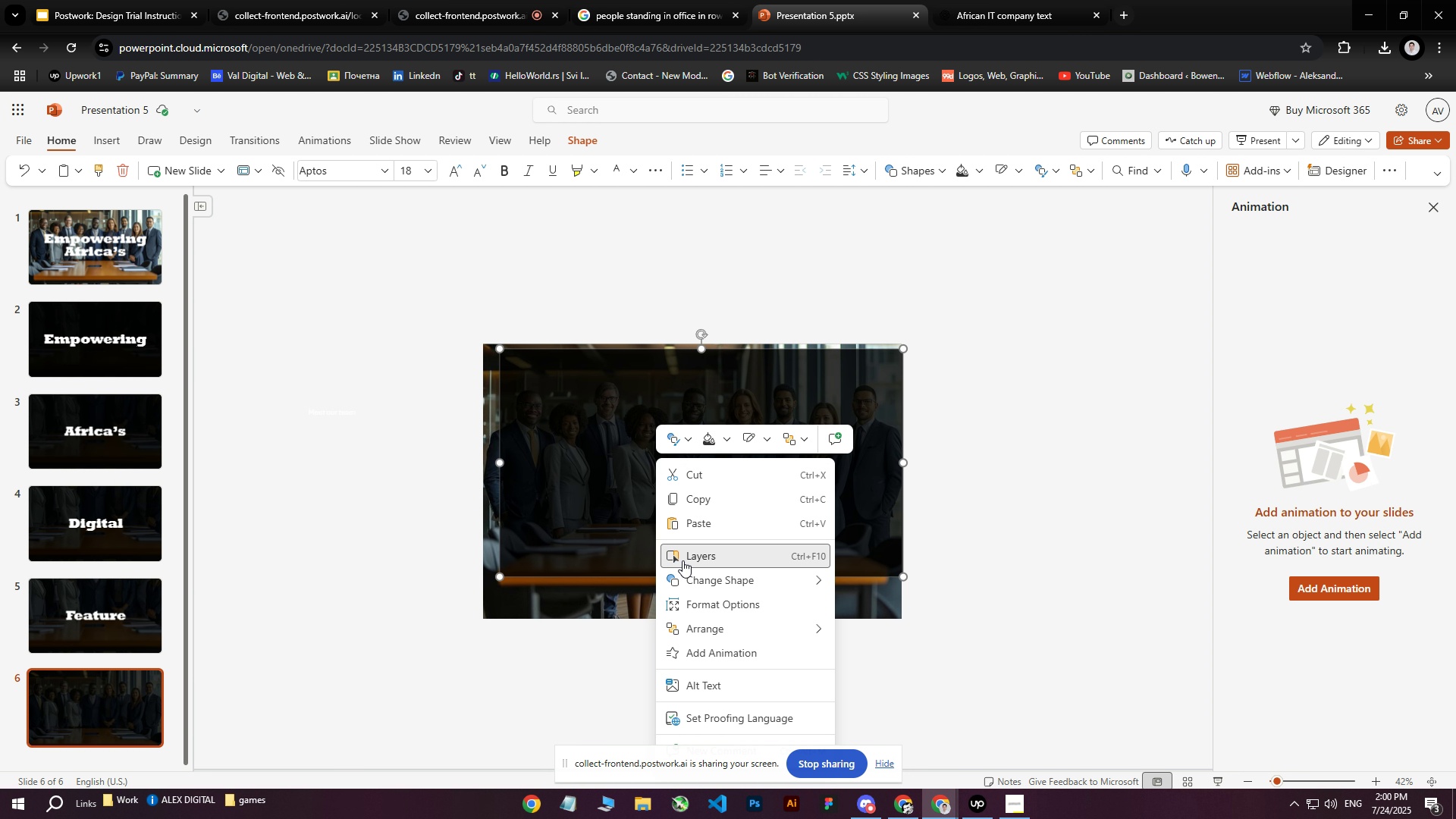 
left_click([682, 558])
 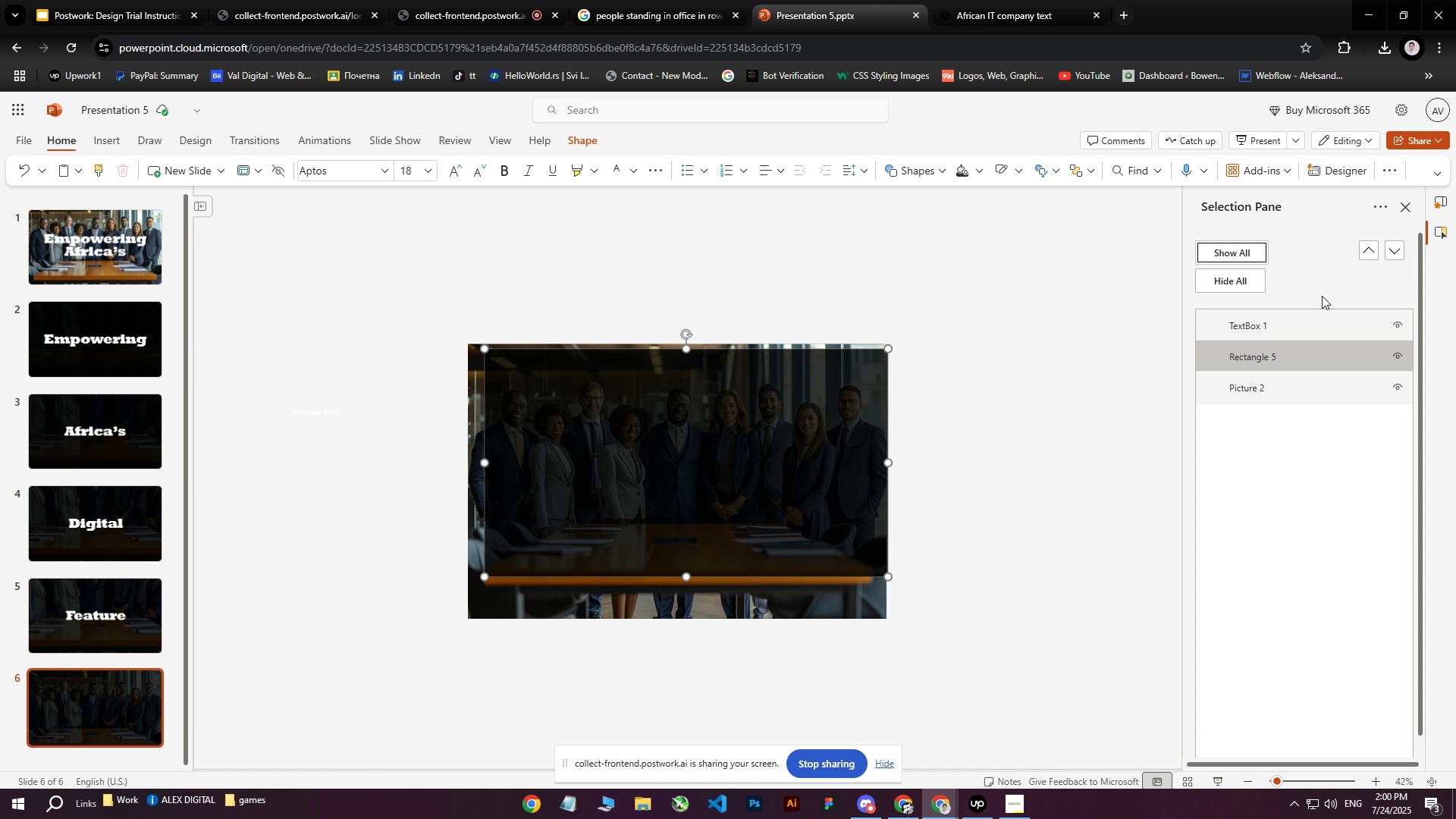 
mouse_move([1282, 375])
 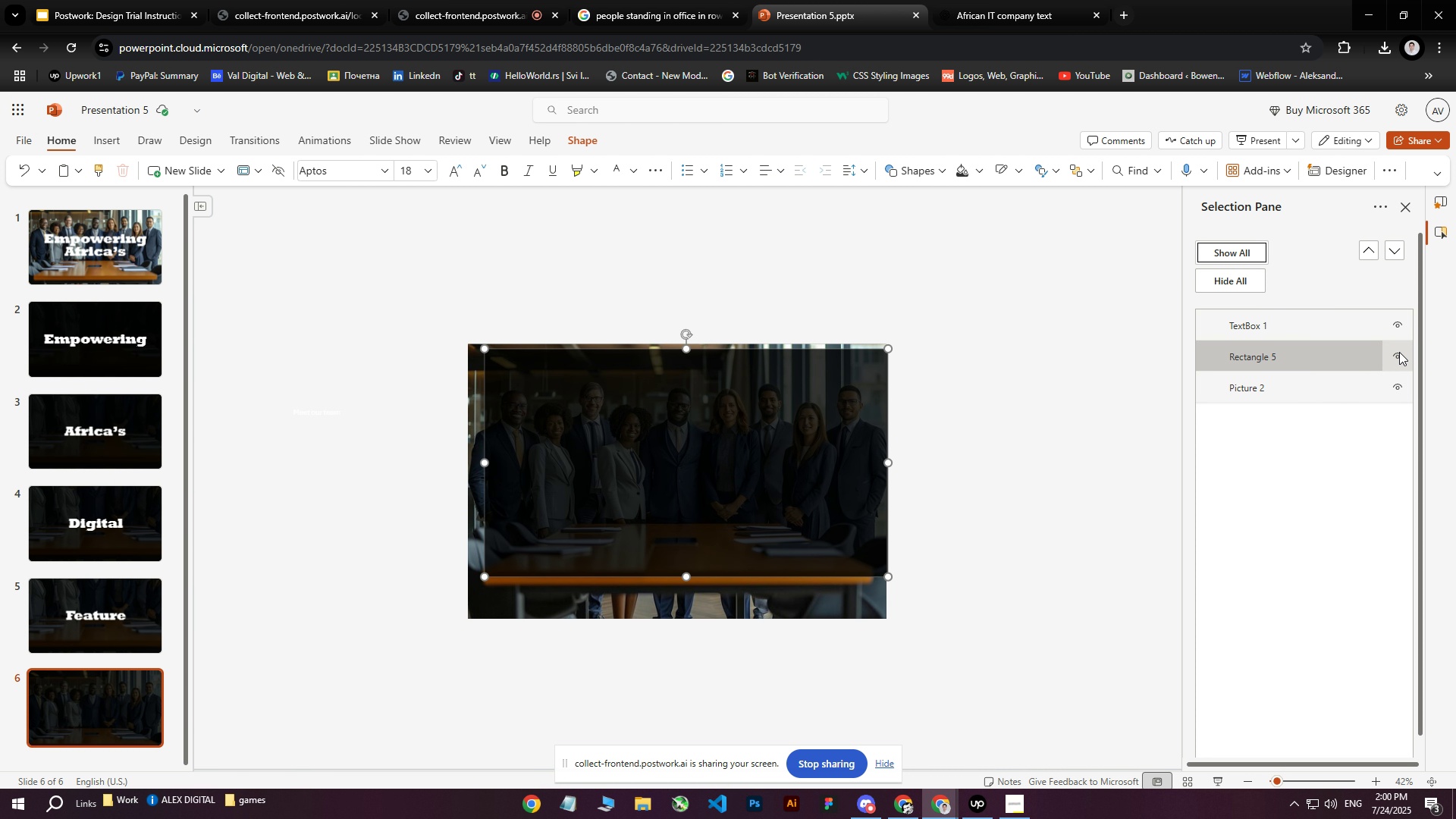 
left_click([1400, 353])
 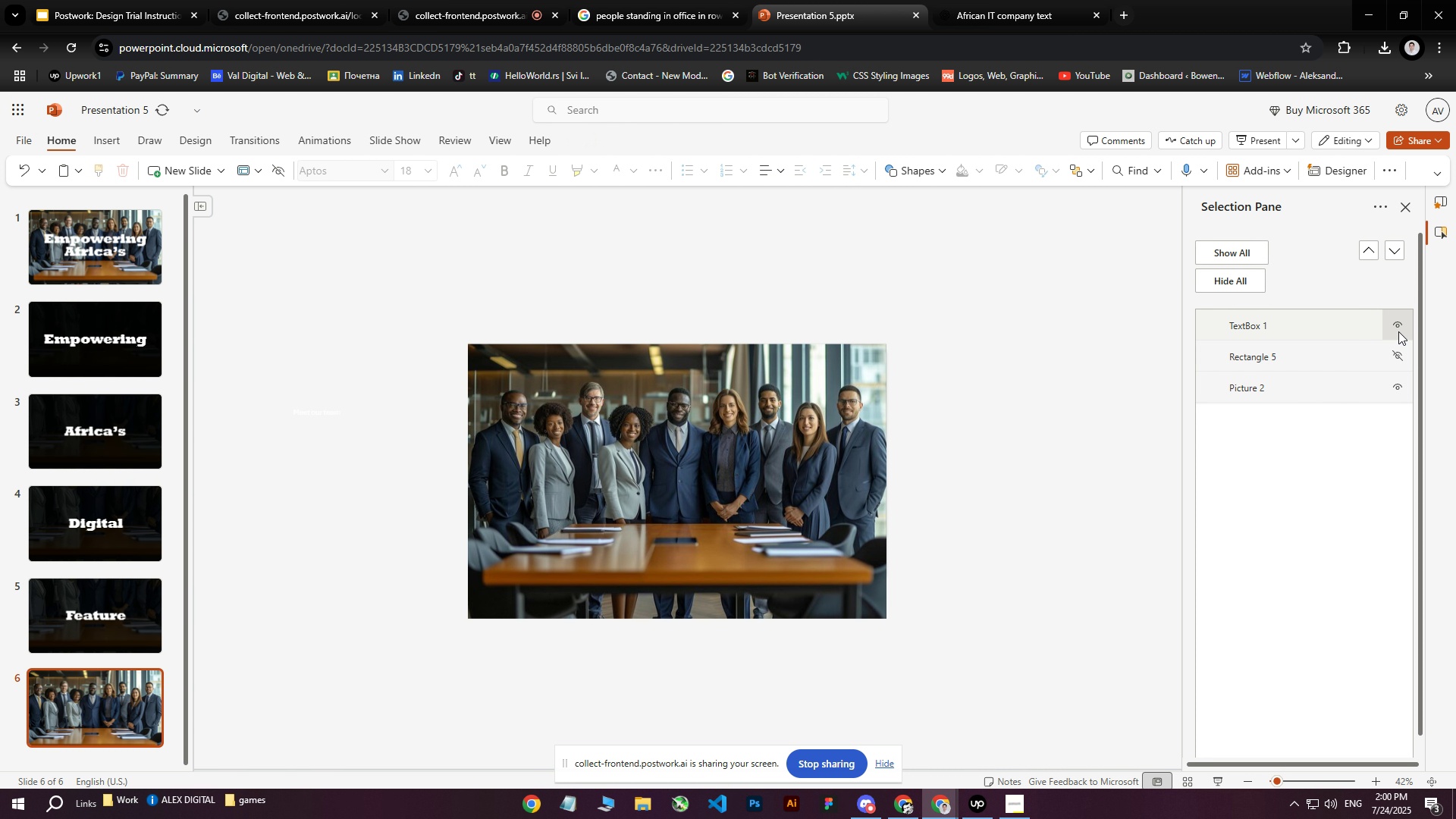 
left_click([1399, 328])
 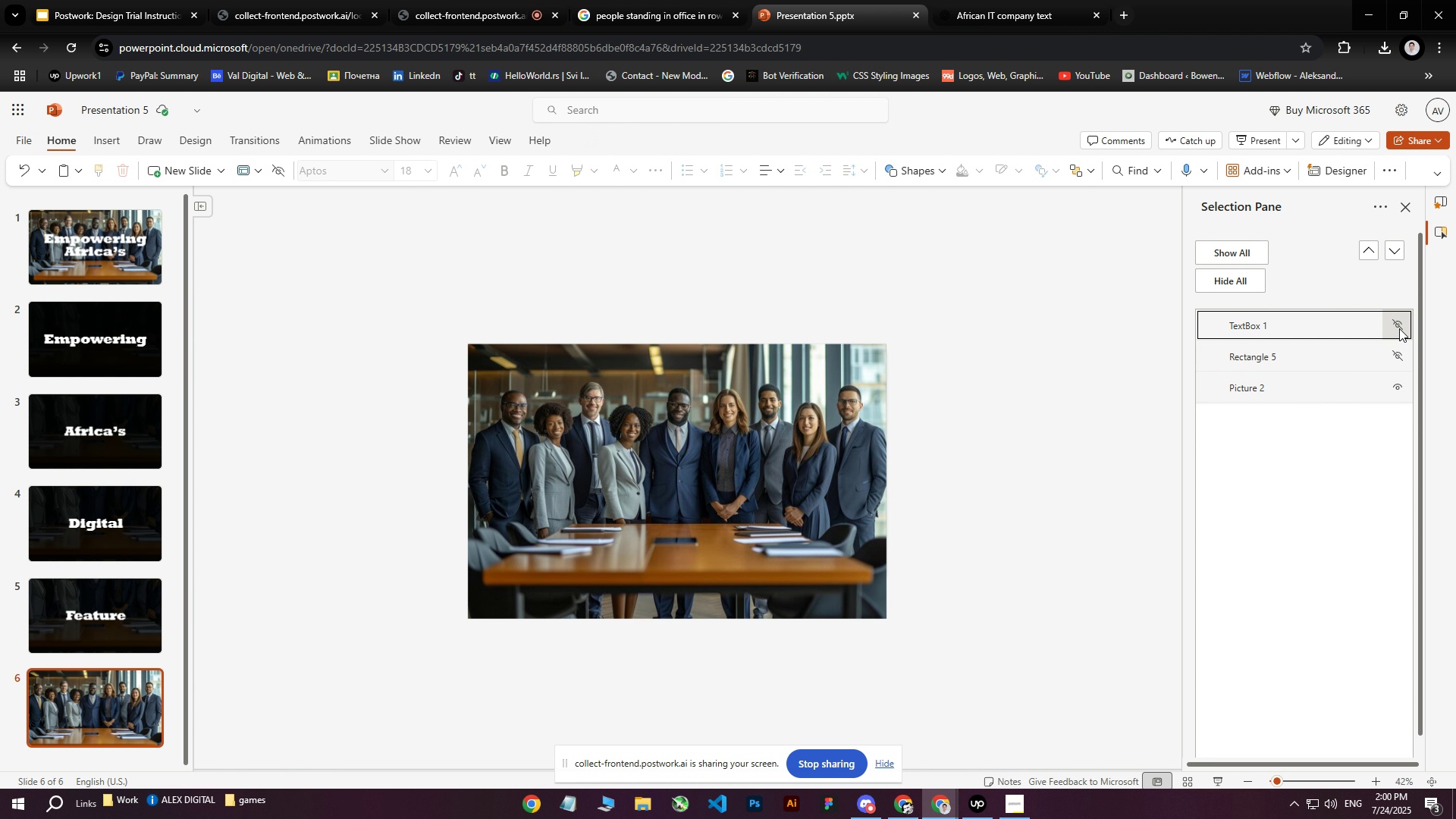 
double_click([1398, 346])
 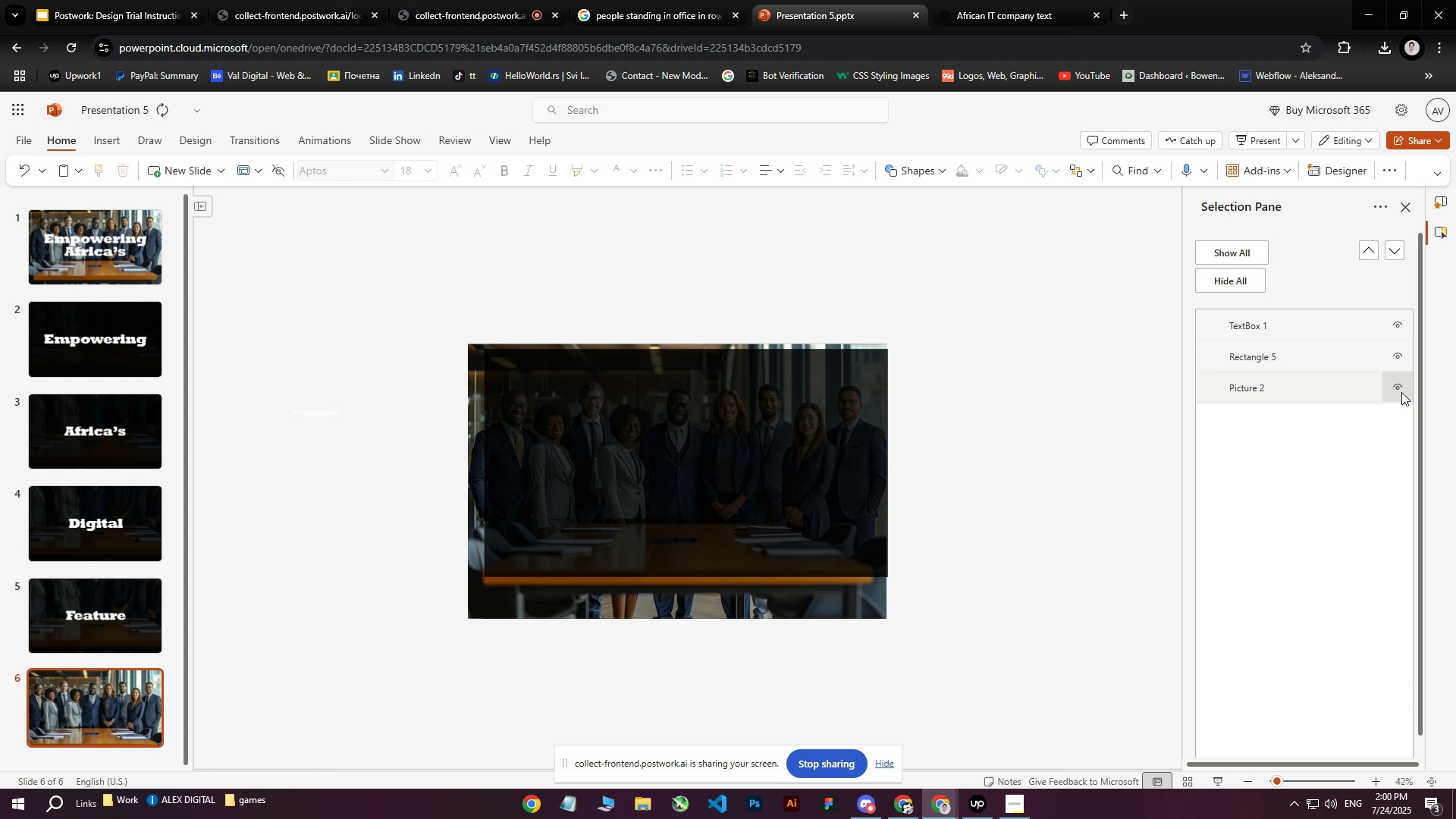 
triple_click([1401, 392])
 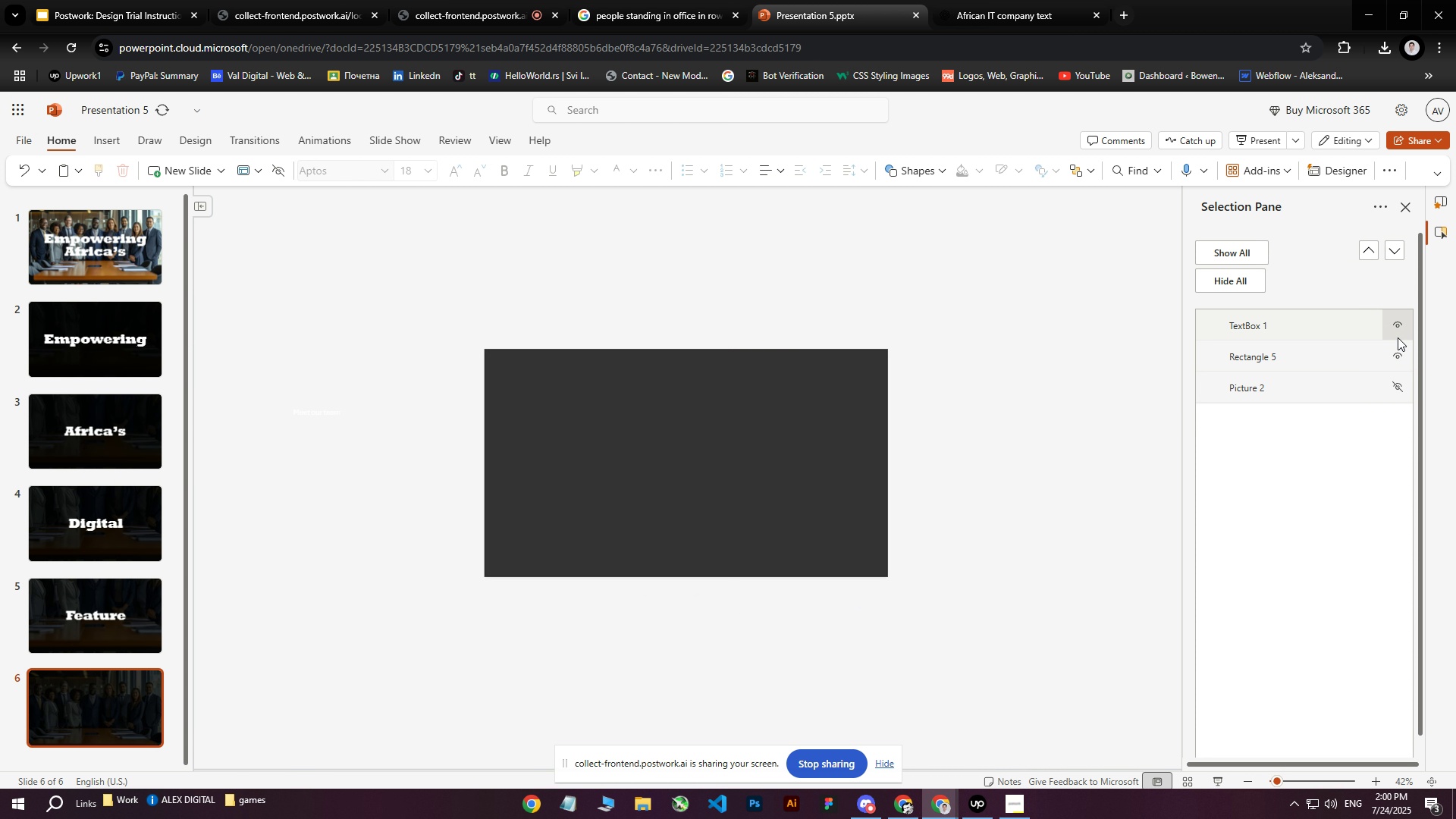 
left_click([1399, 325])
 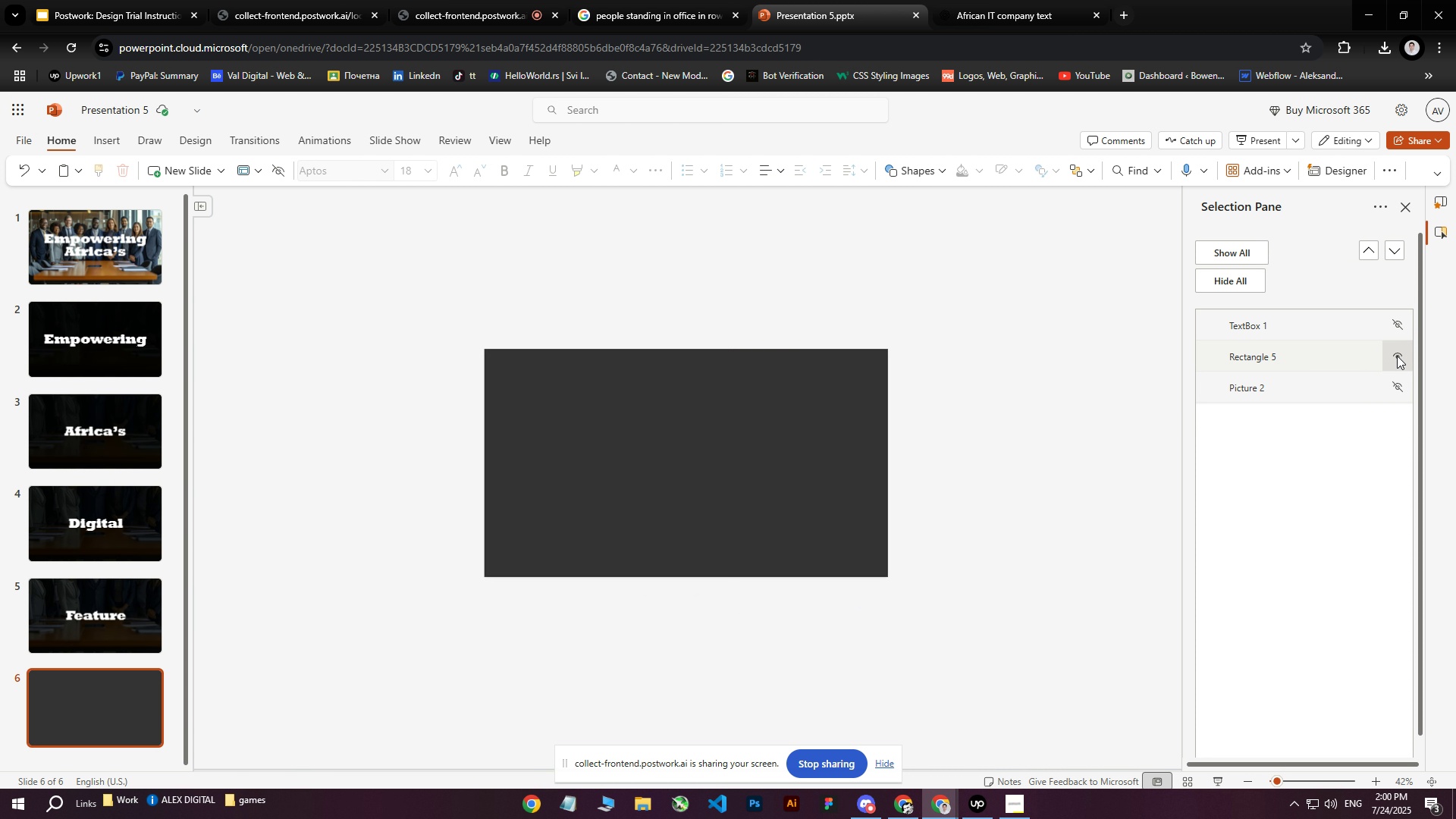 
left_click([1397, 362])
 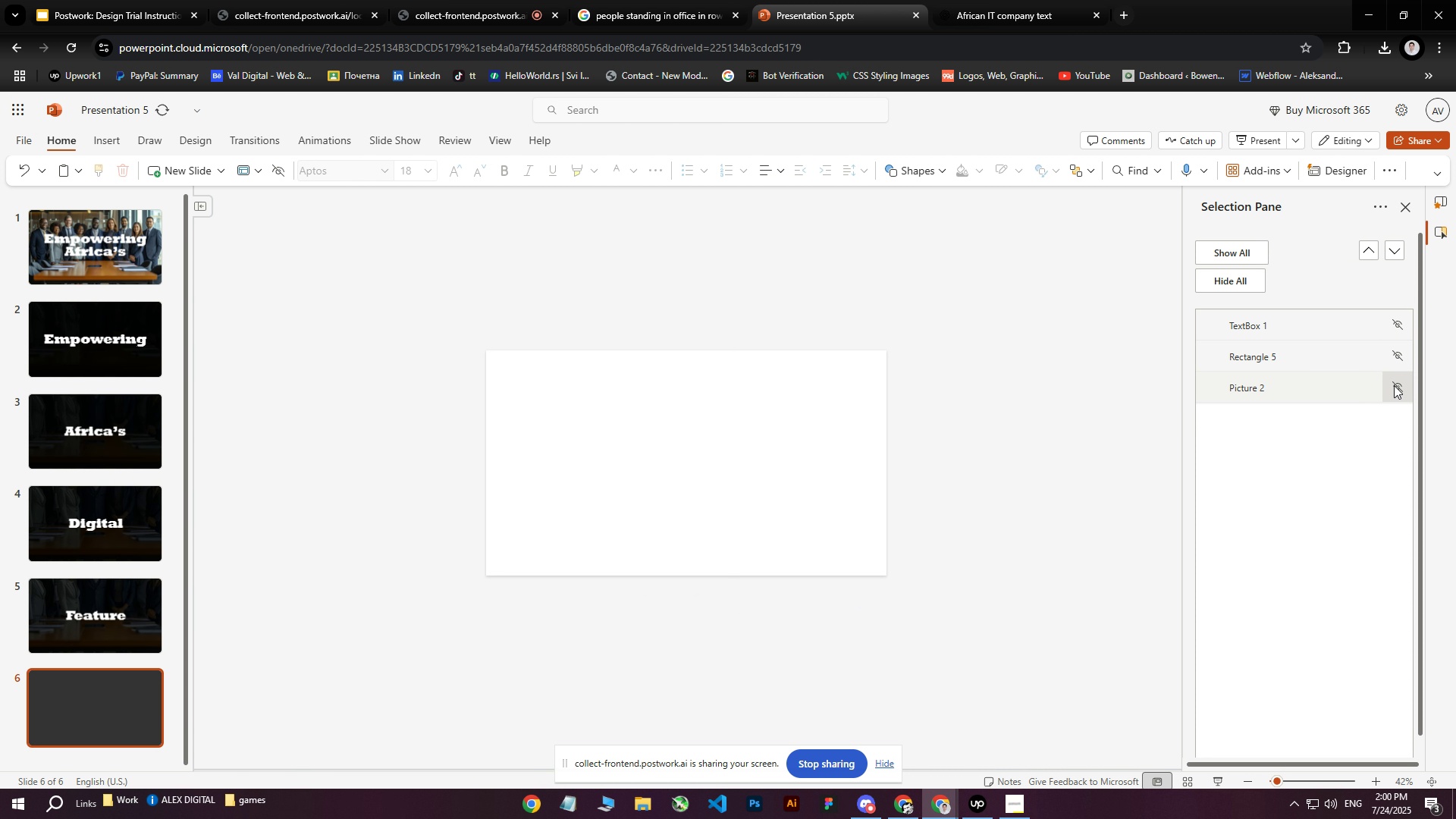 
left_click([1394, 386])
 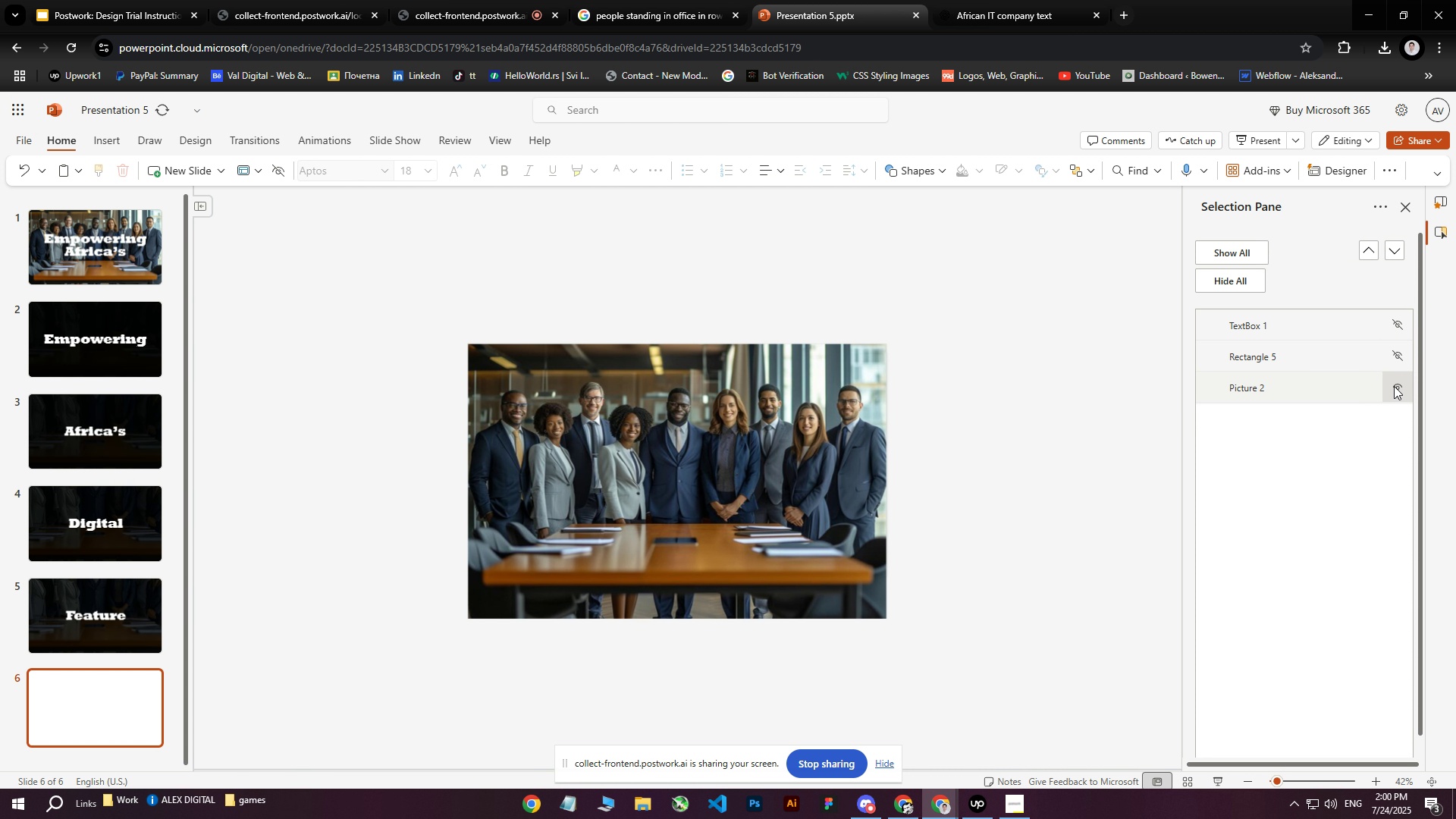 
left_click([1394, 386])
 